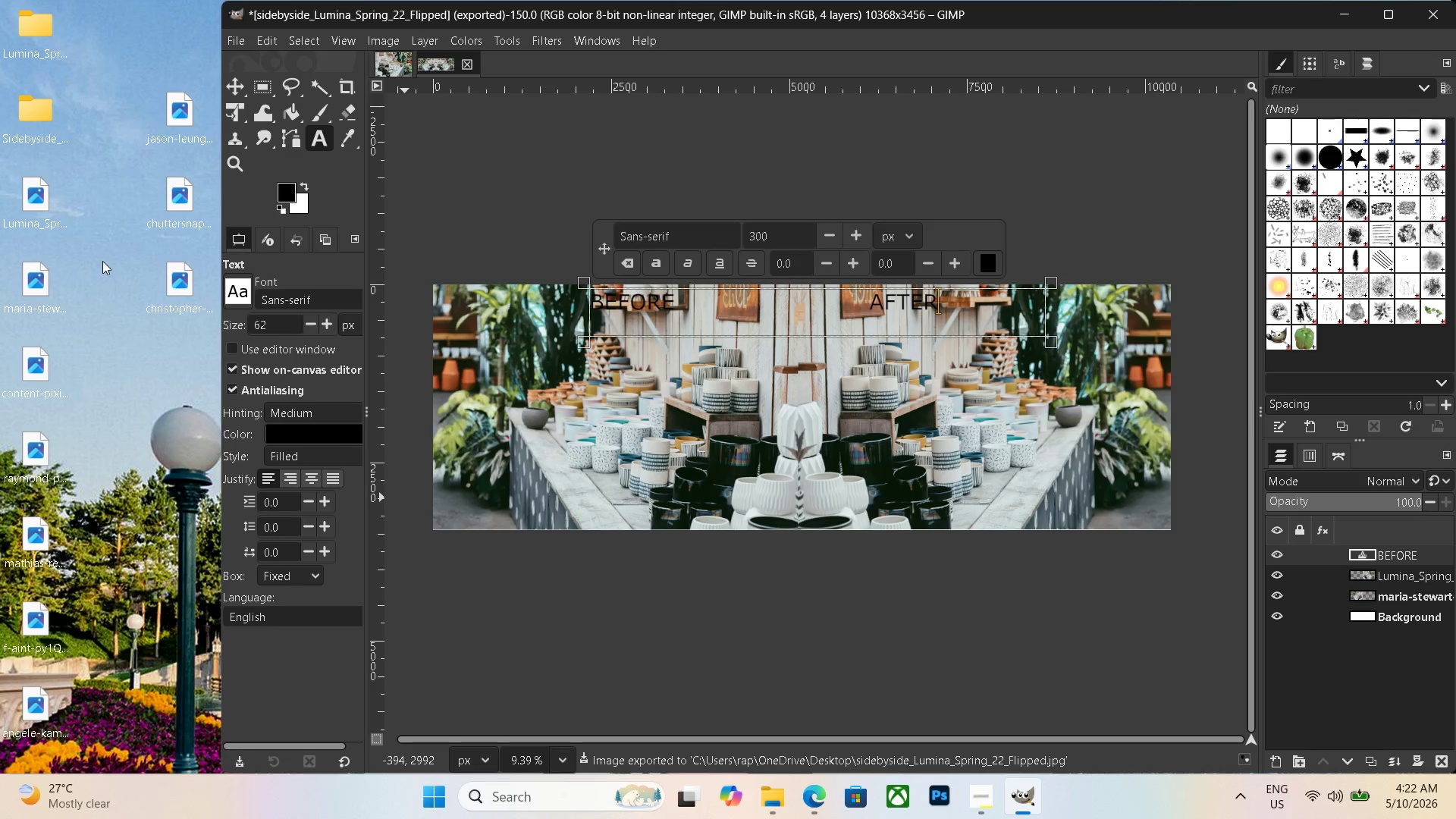 
wait(7.12)
 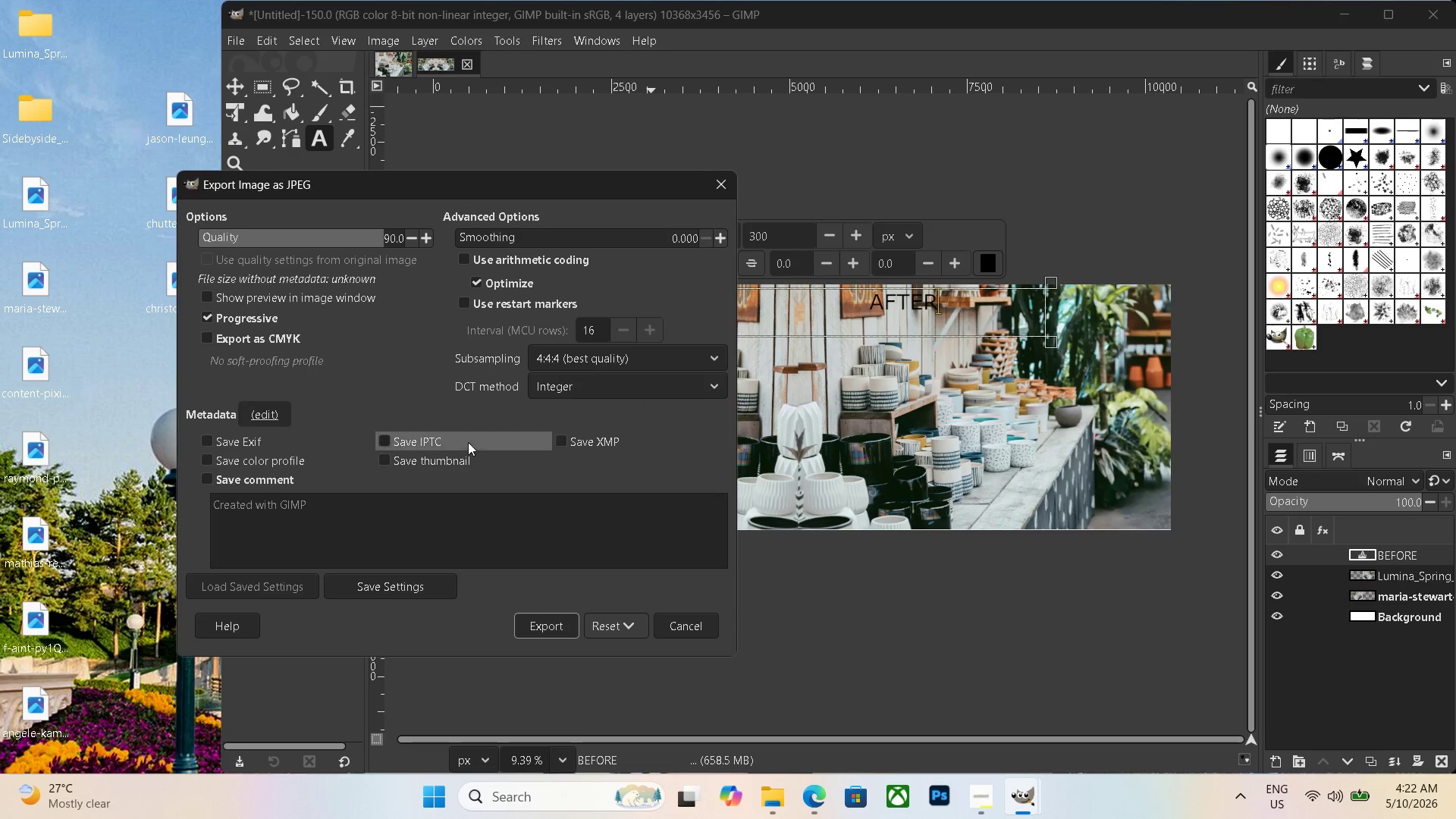 
left_click_drag(start_coordinate=[39, 209], to_coordinate=[43, 44])
 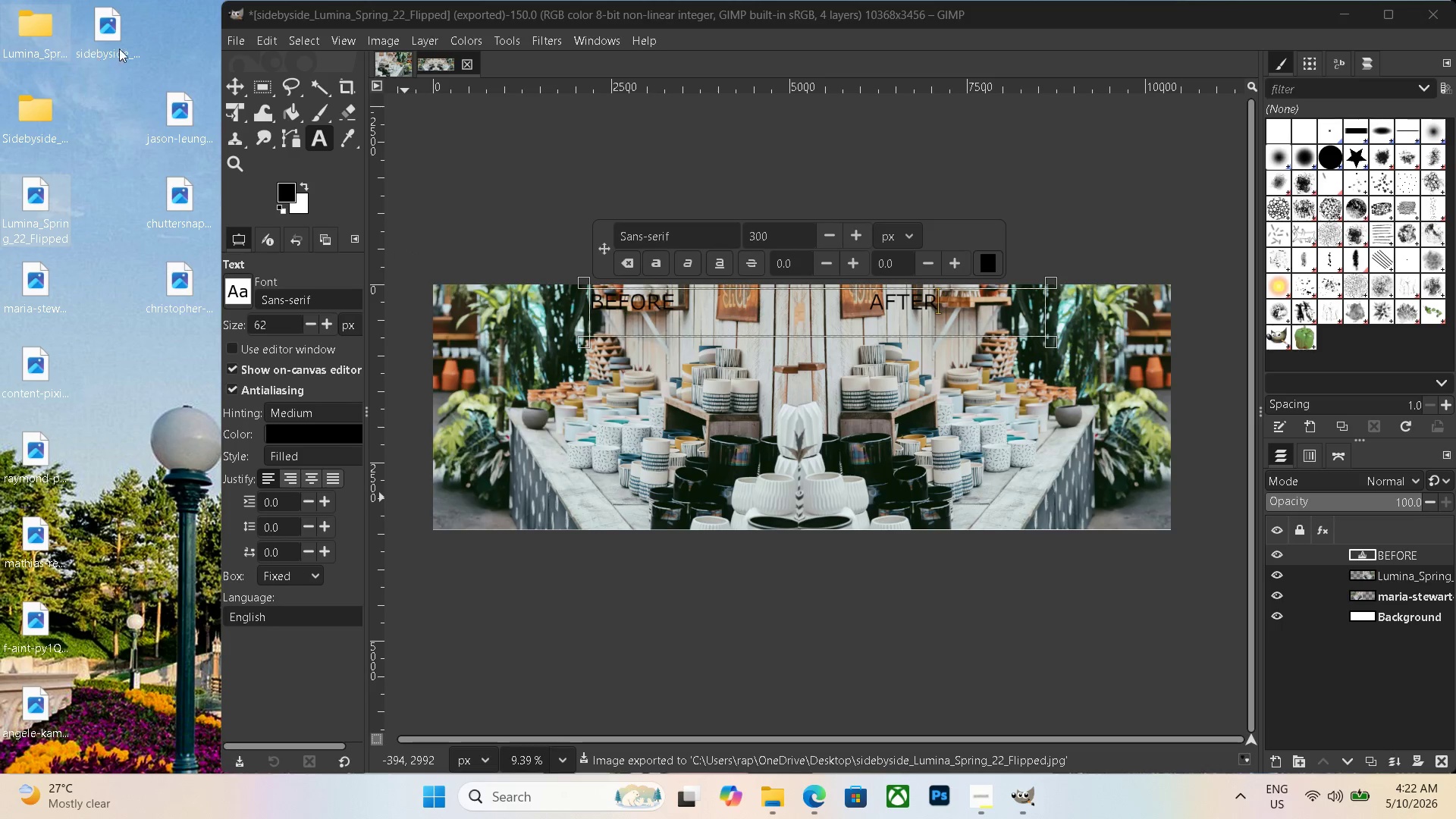 
left_click_drag(start_coordinate=[122, 44], to_coordinate=[55, 108])
 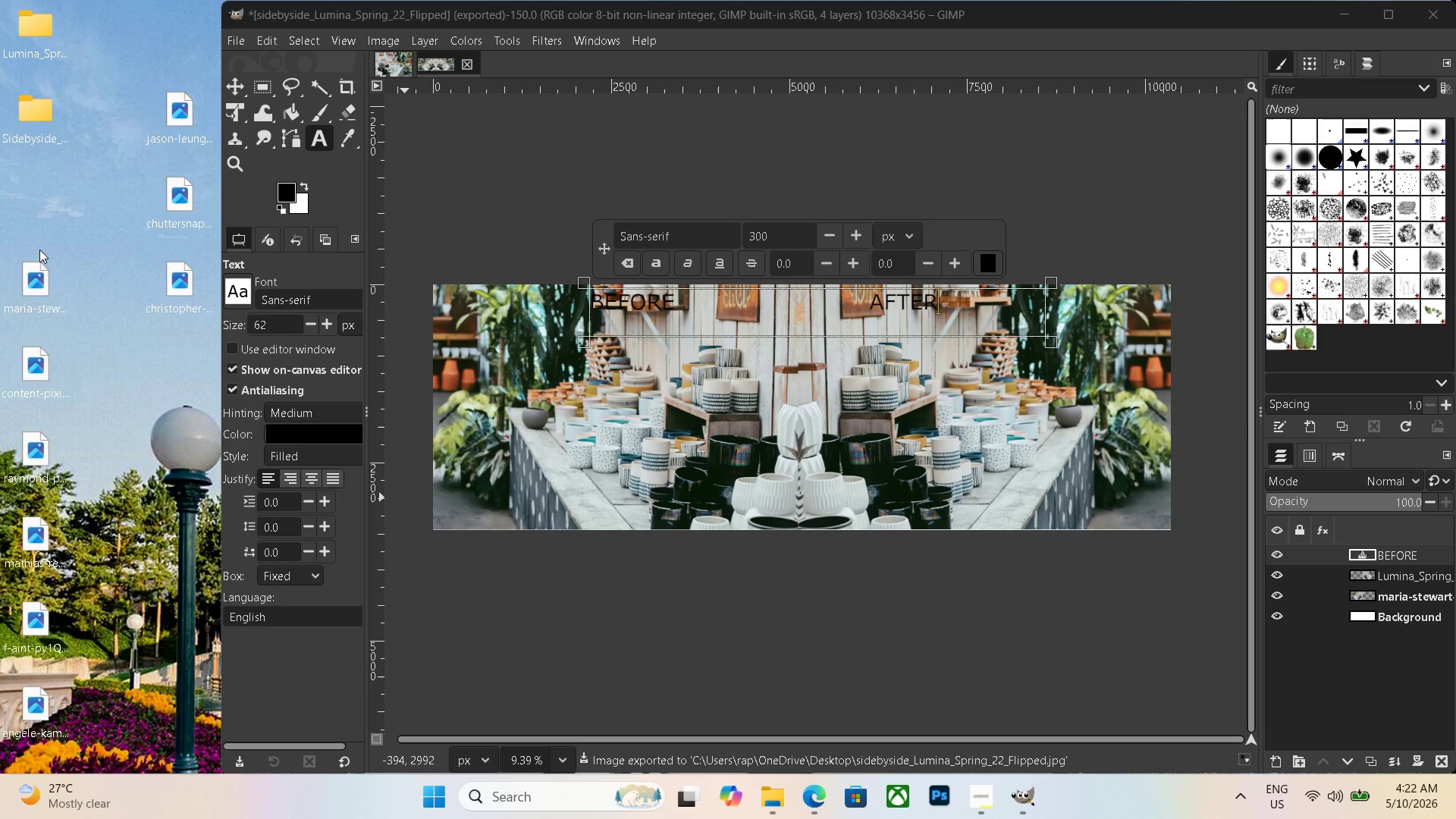 
left_click([34, 284])
 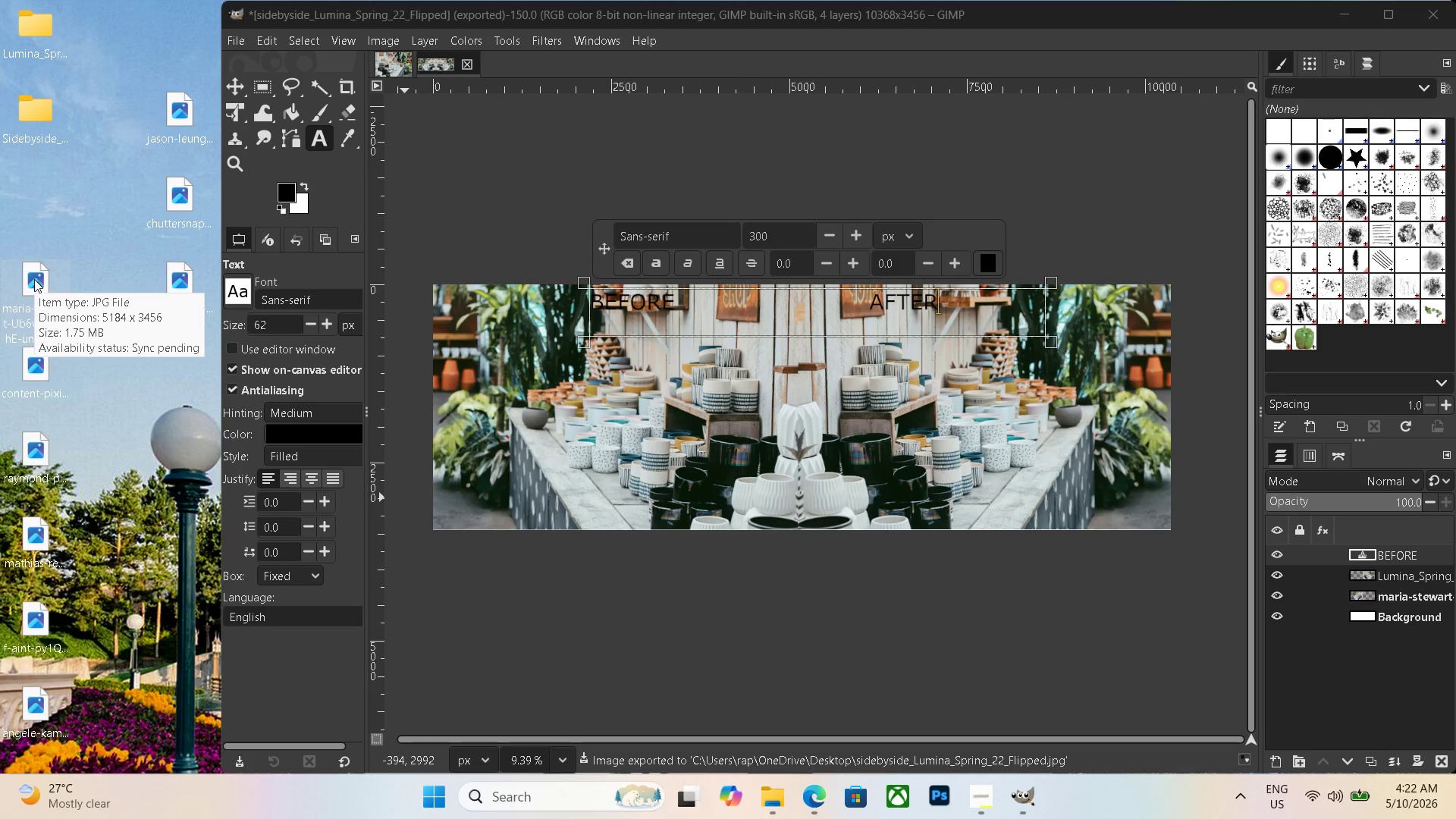 
key(Delete)
 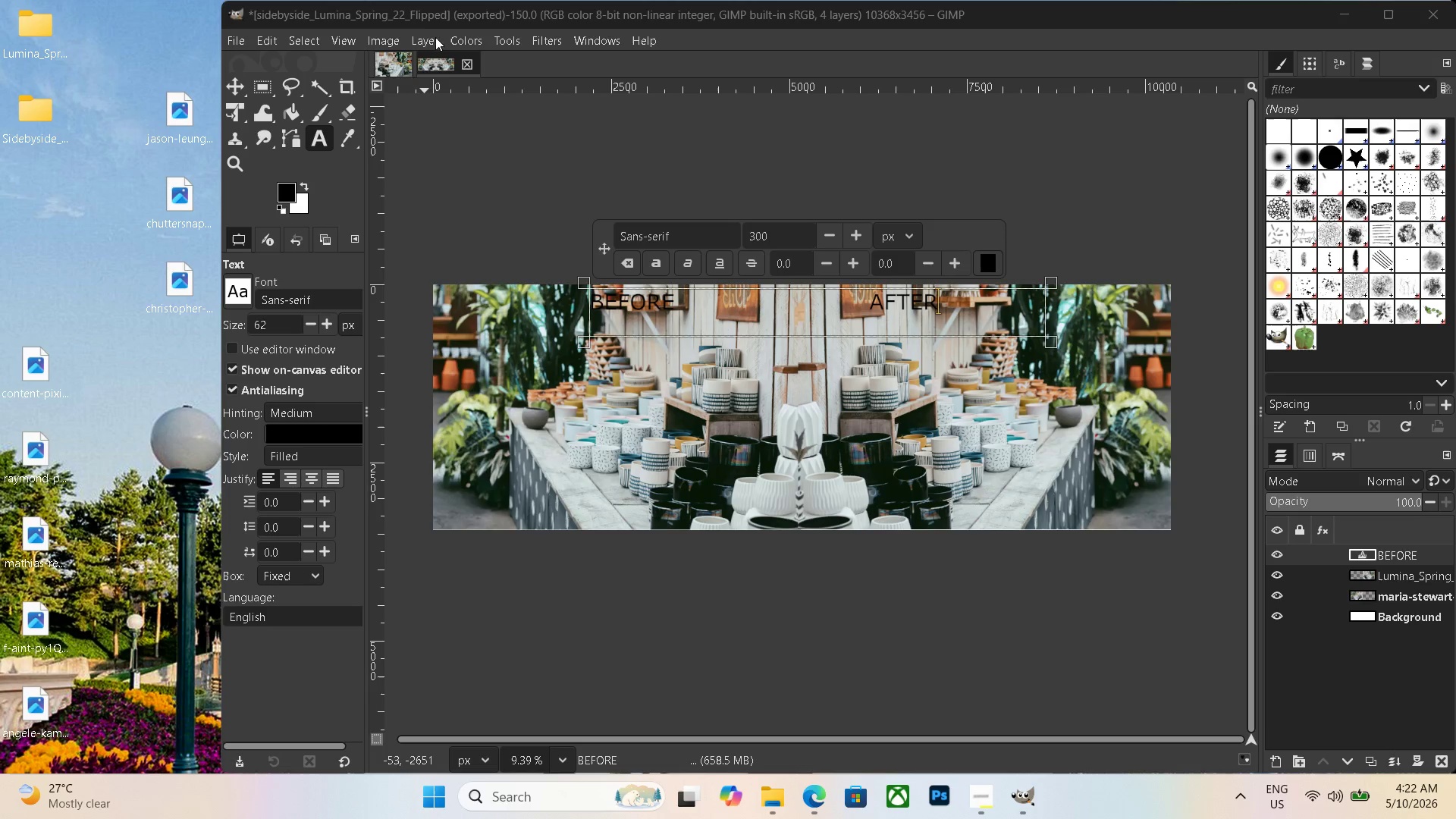 
left_click([470, 69])
 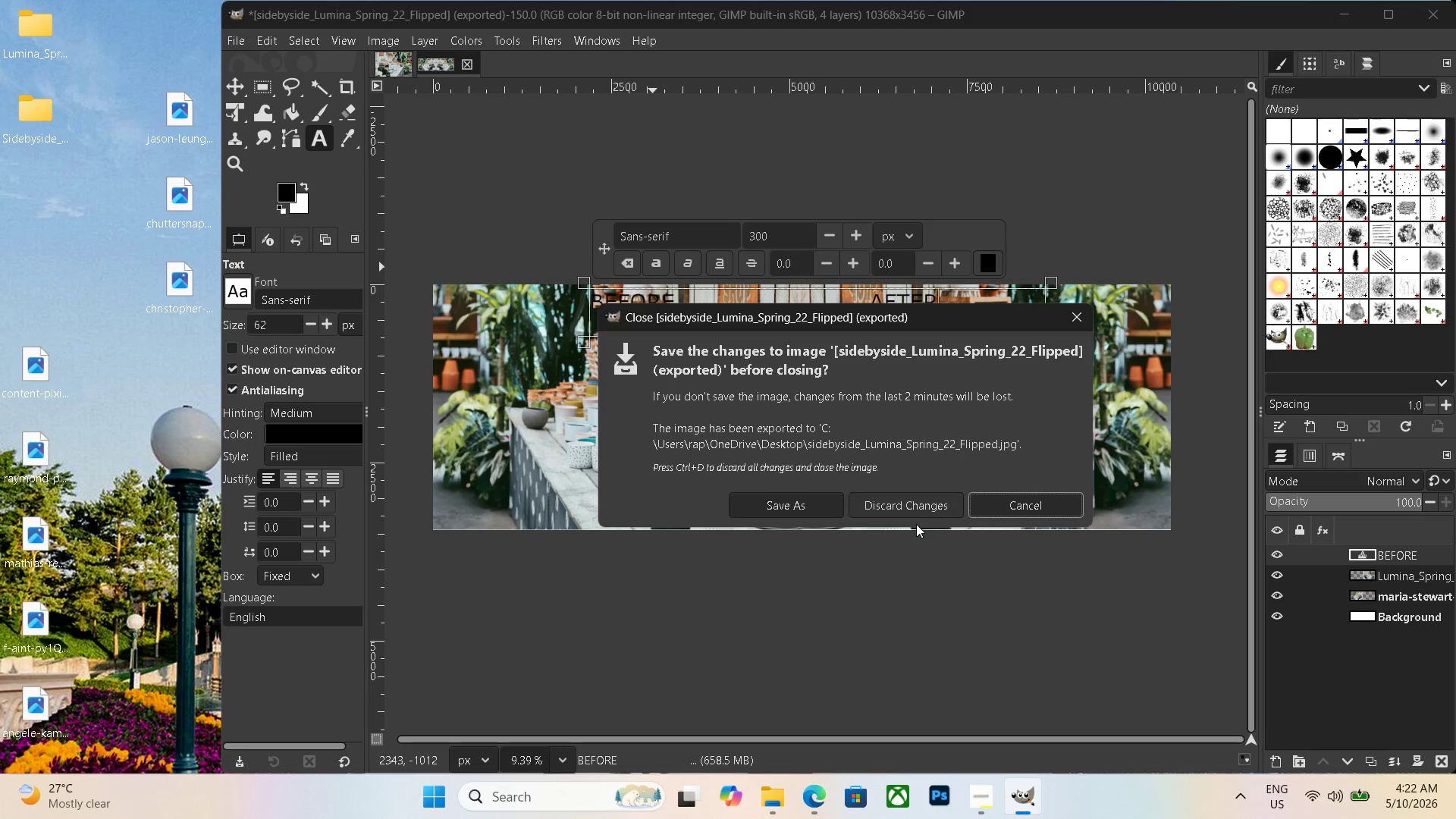 
left_click([916, 506])
 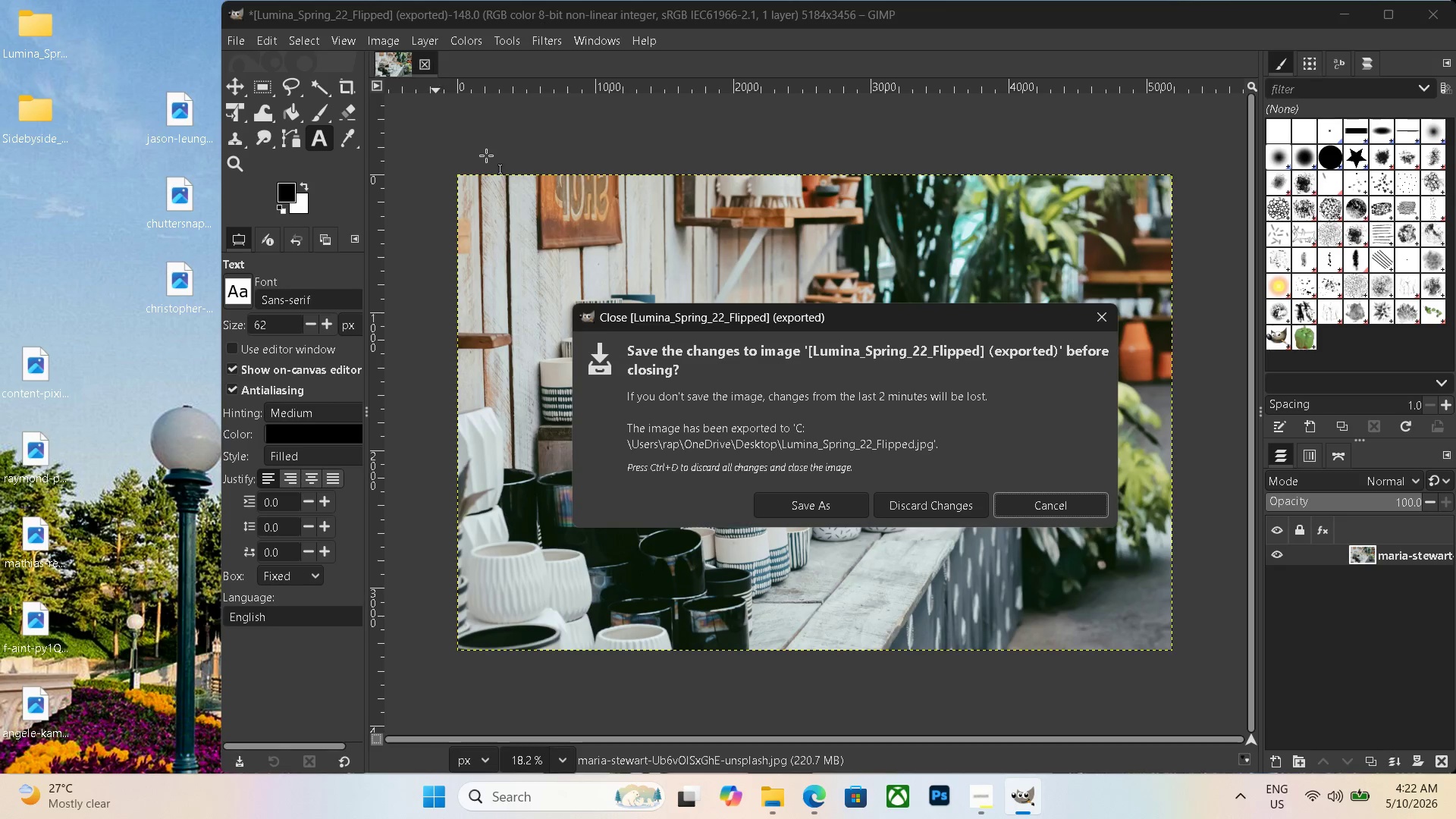 
left_click([890, 510])
 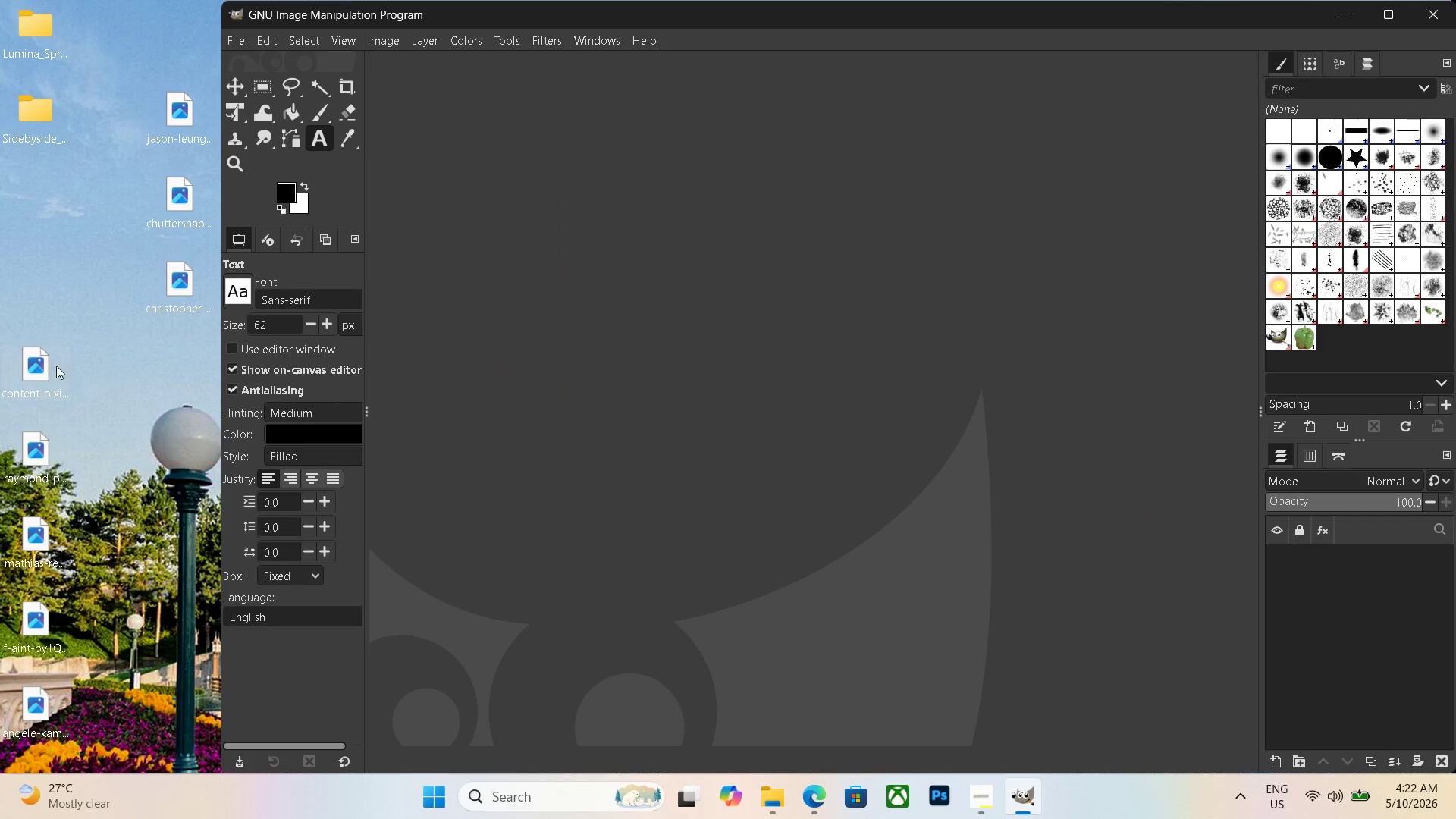 
double_click([56, 366])
 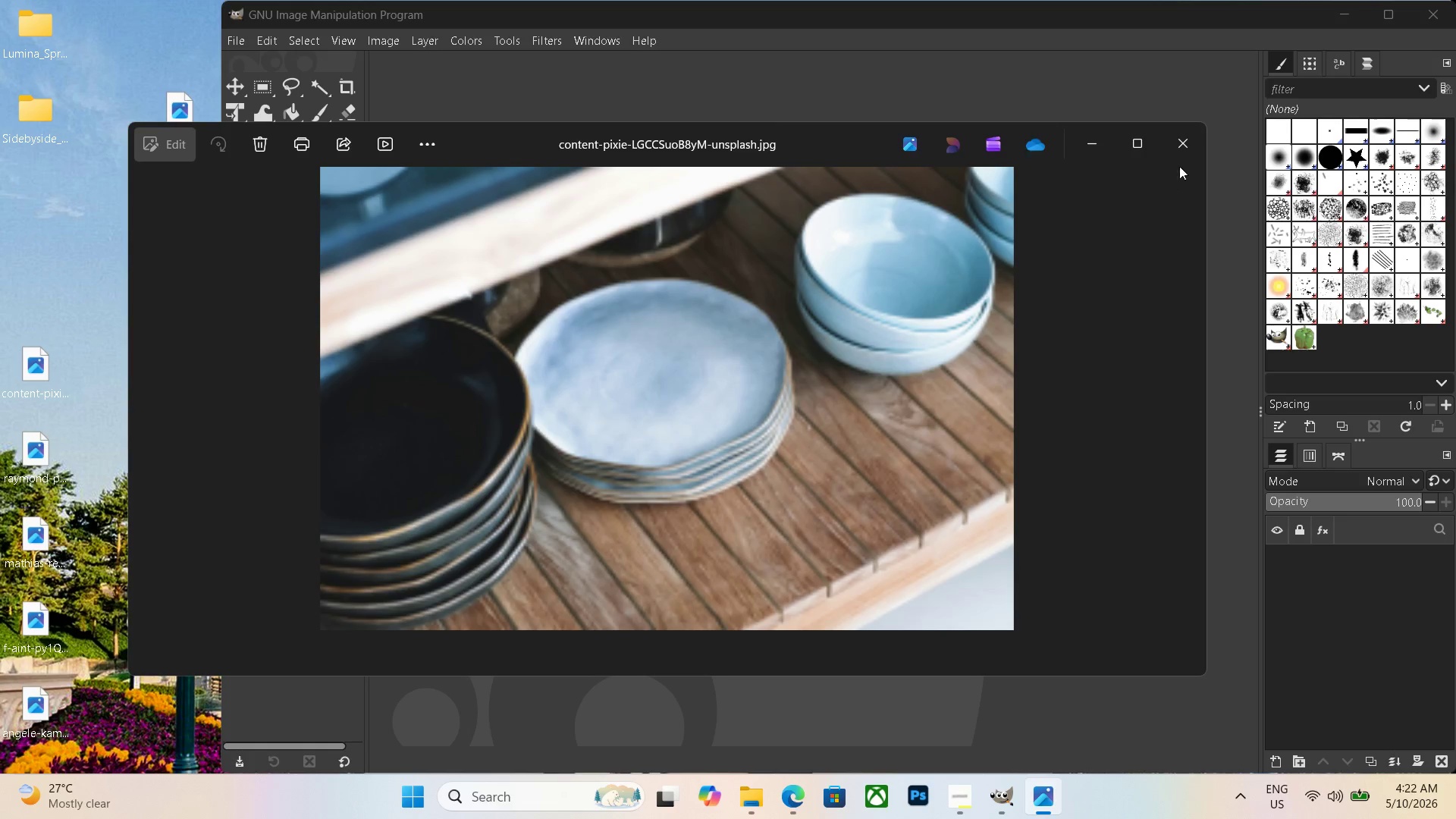 
left_click([1177, 158])
 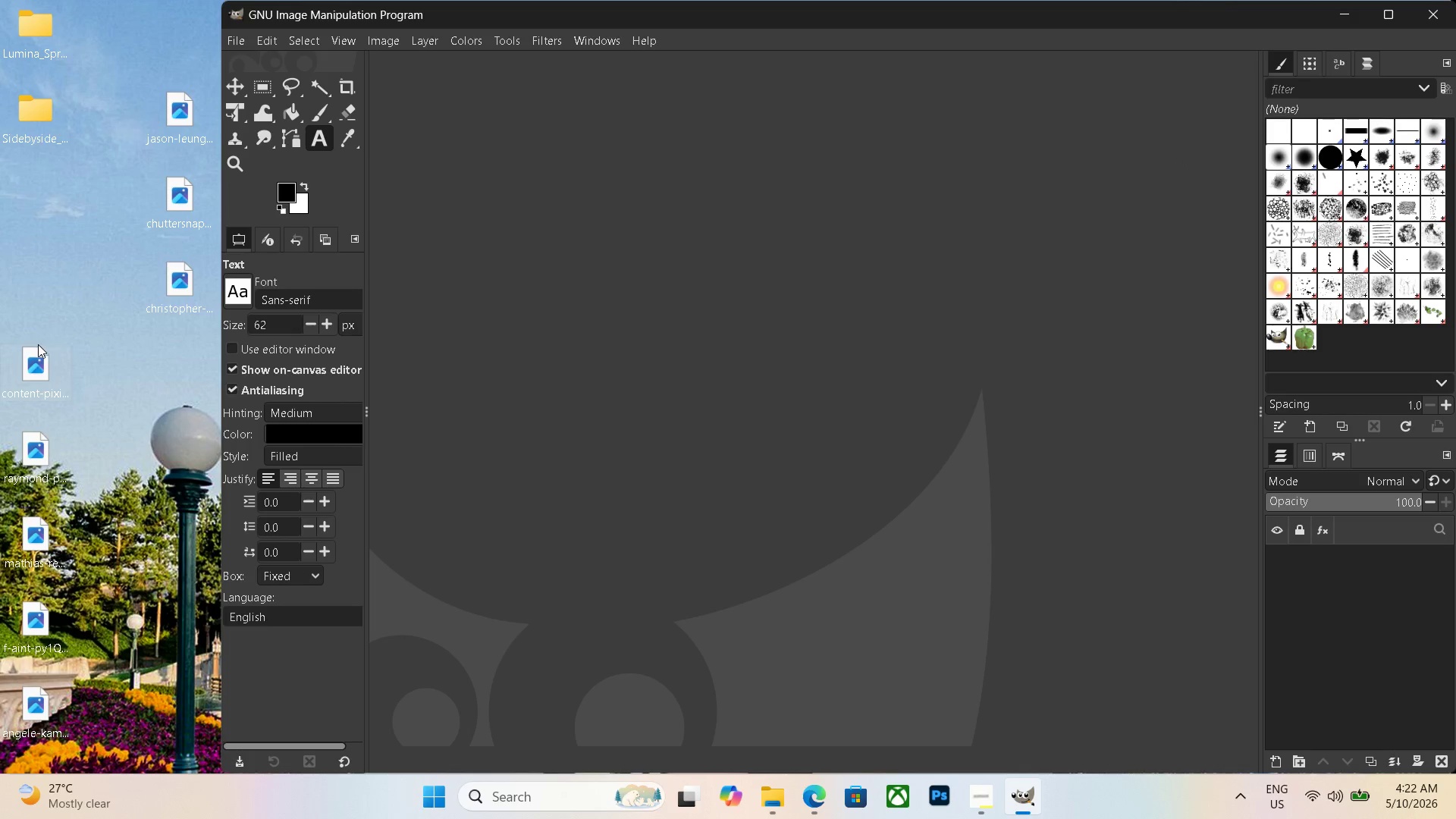 
left_click_drag(start_coordinate=[38, 362], to_coordinate=[599, 336])
 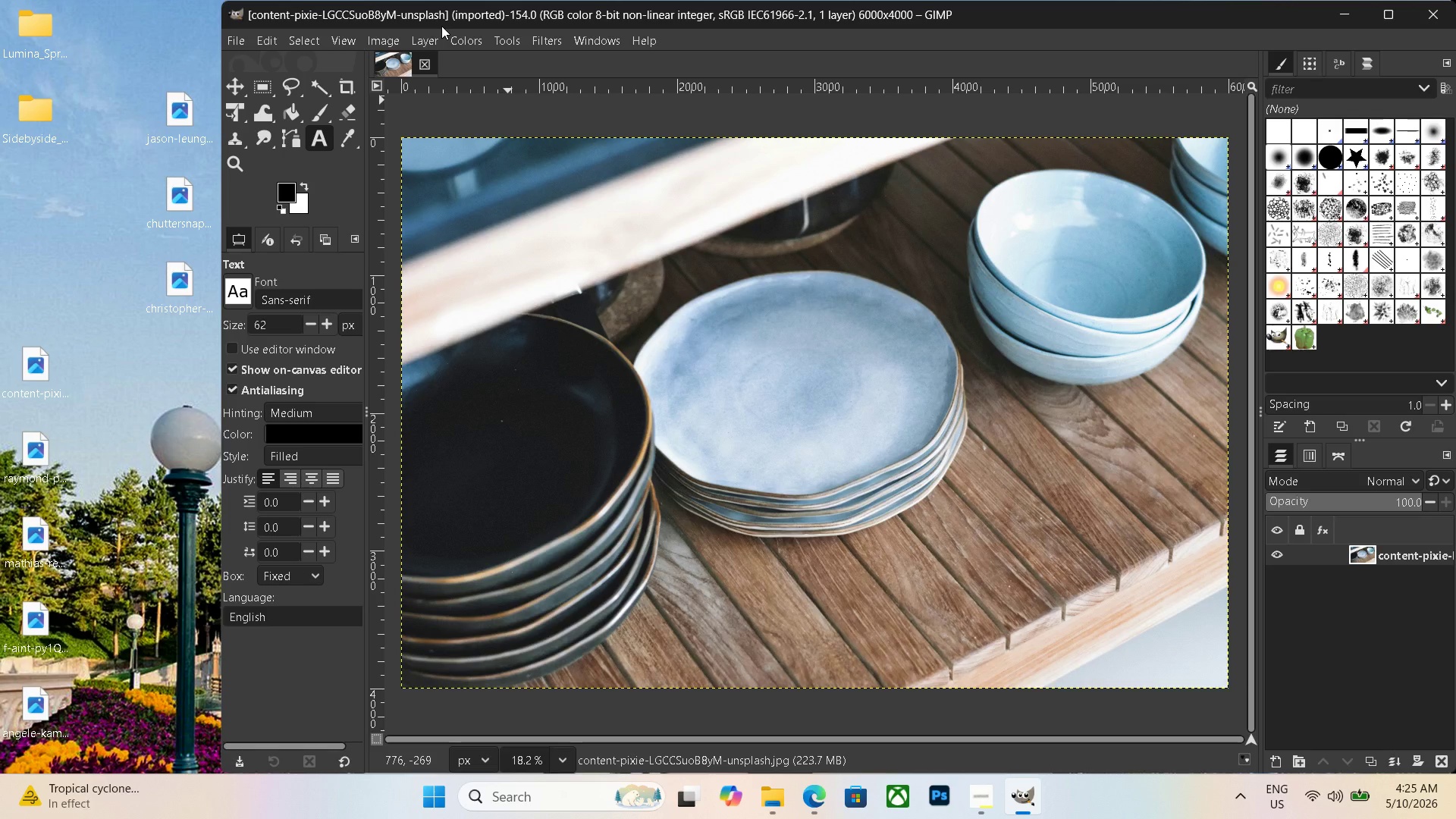 
wait(168.8)
 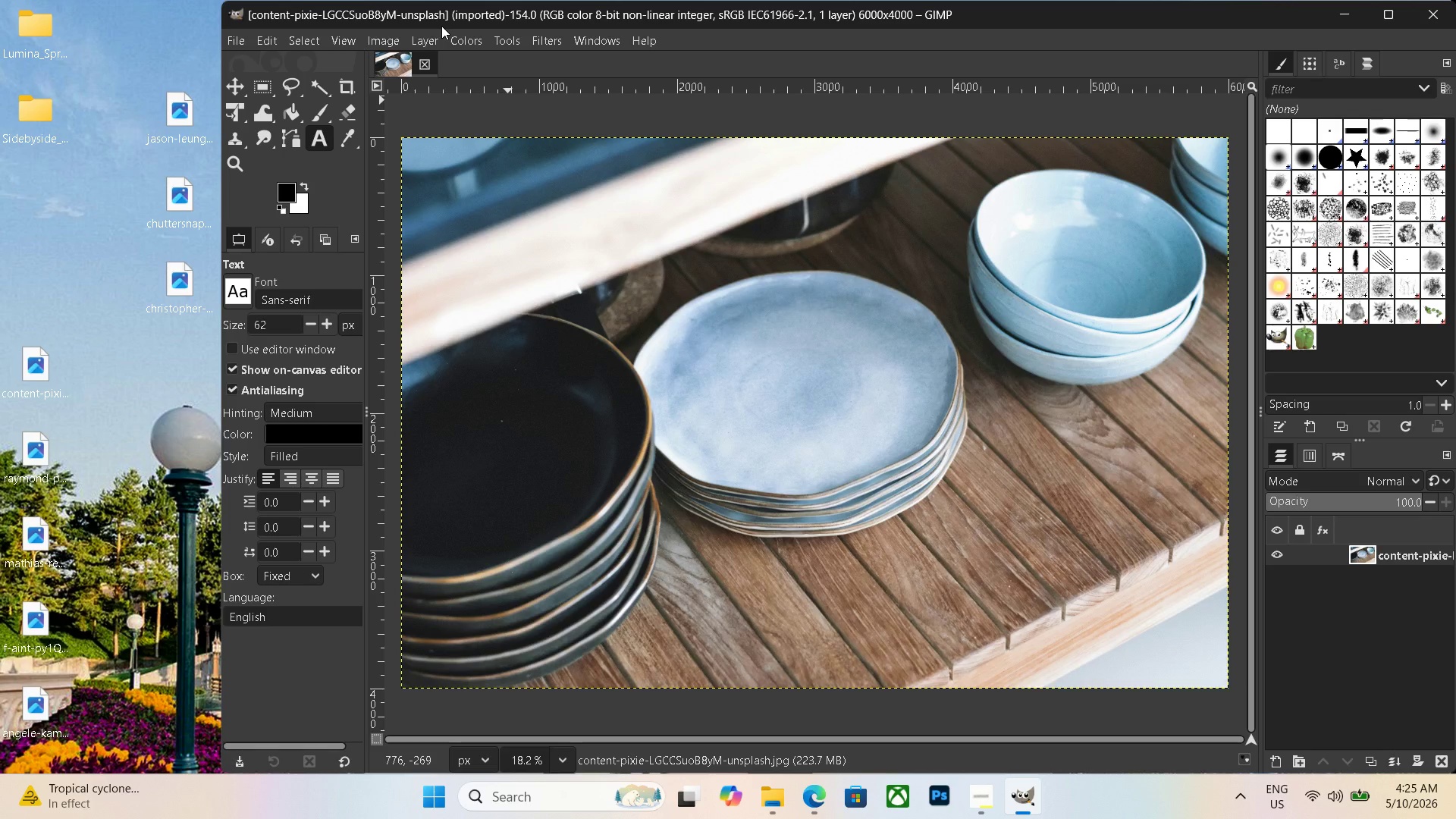 
left_click([428, 47])
 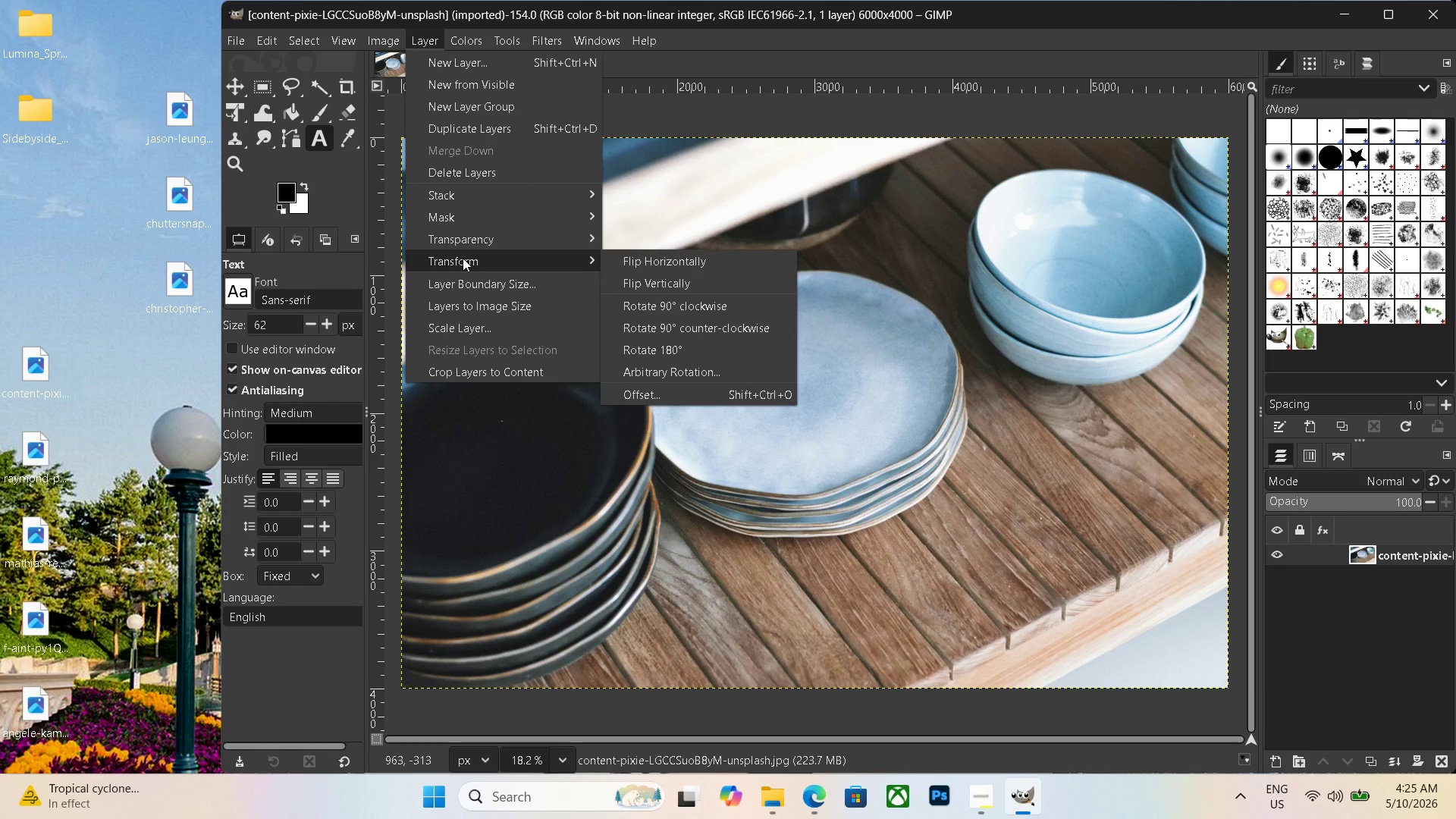 
left_click([463, 258])
 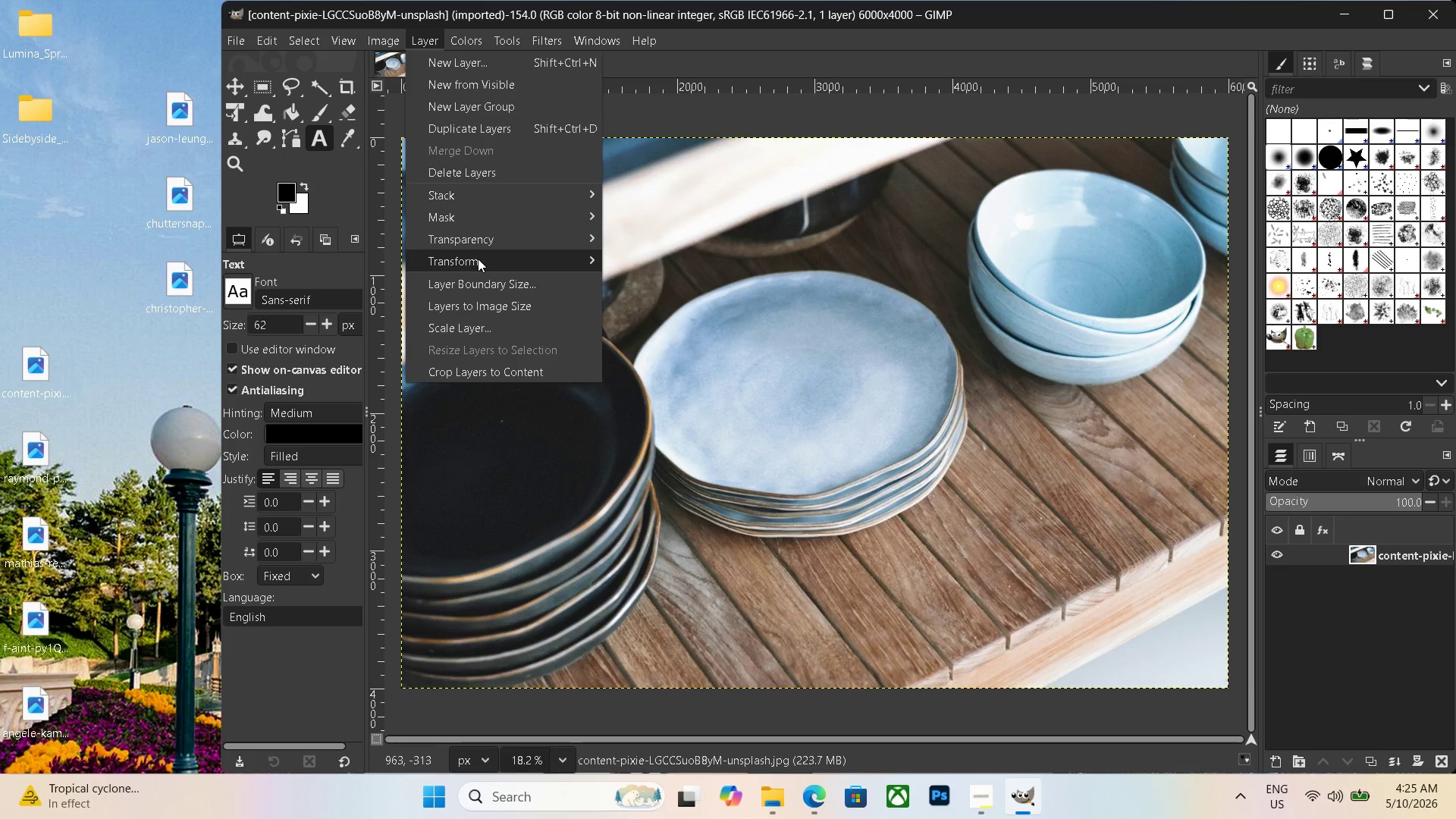 
left_click([478, 259])
 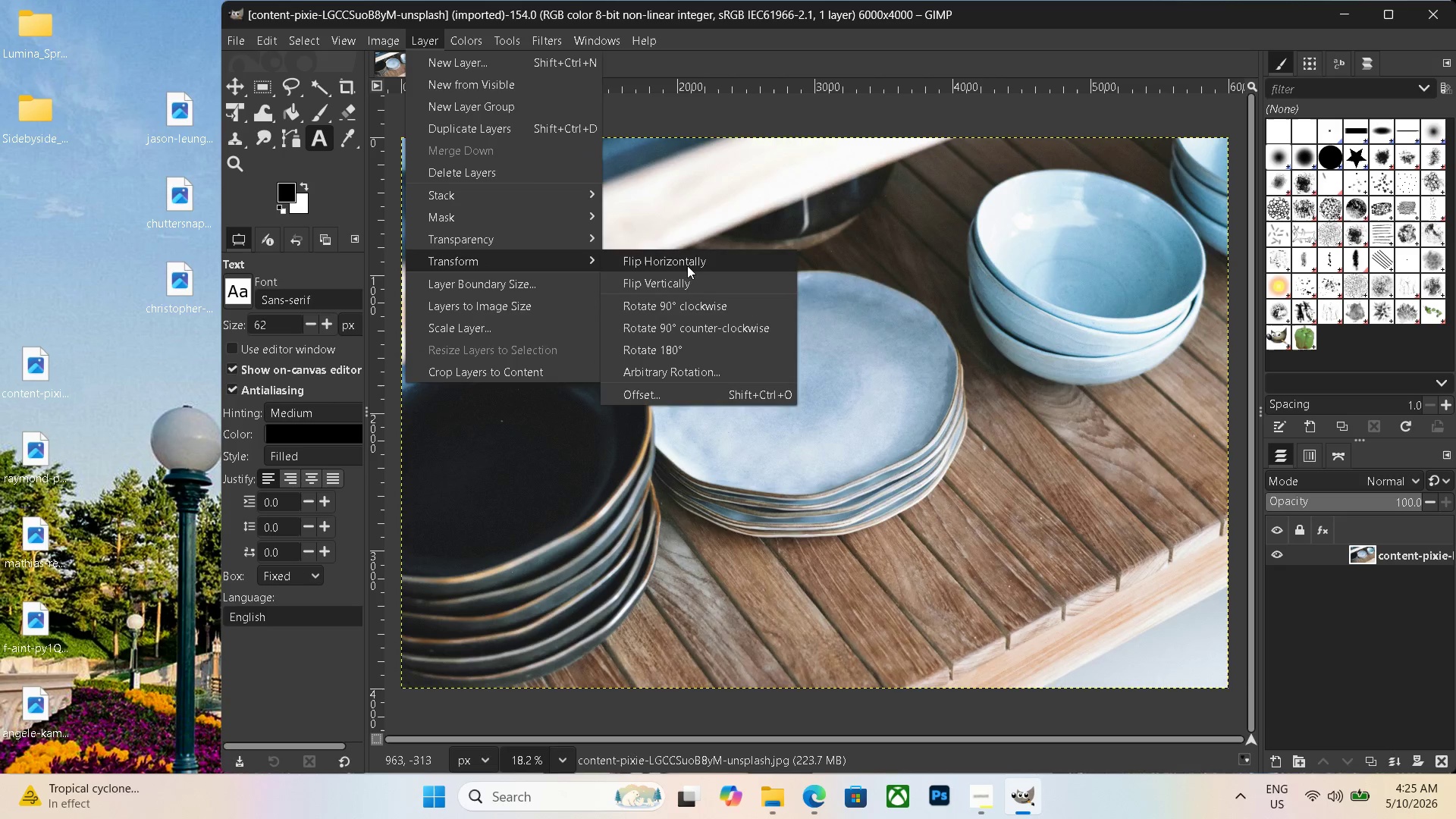 
left_click([686, 261])
 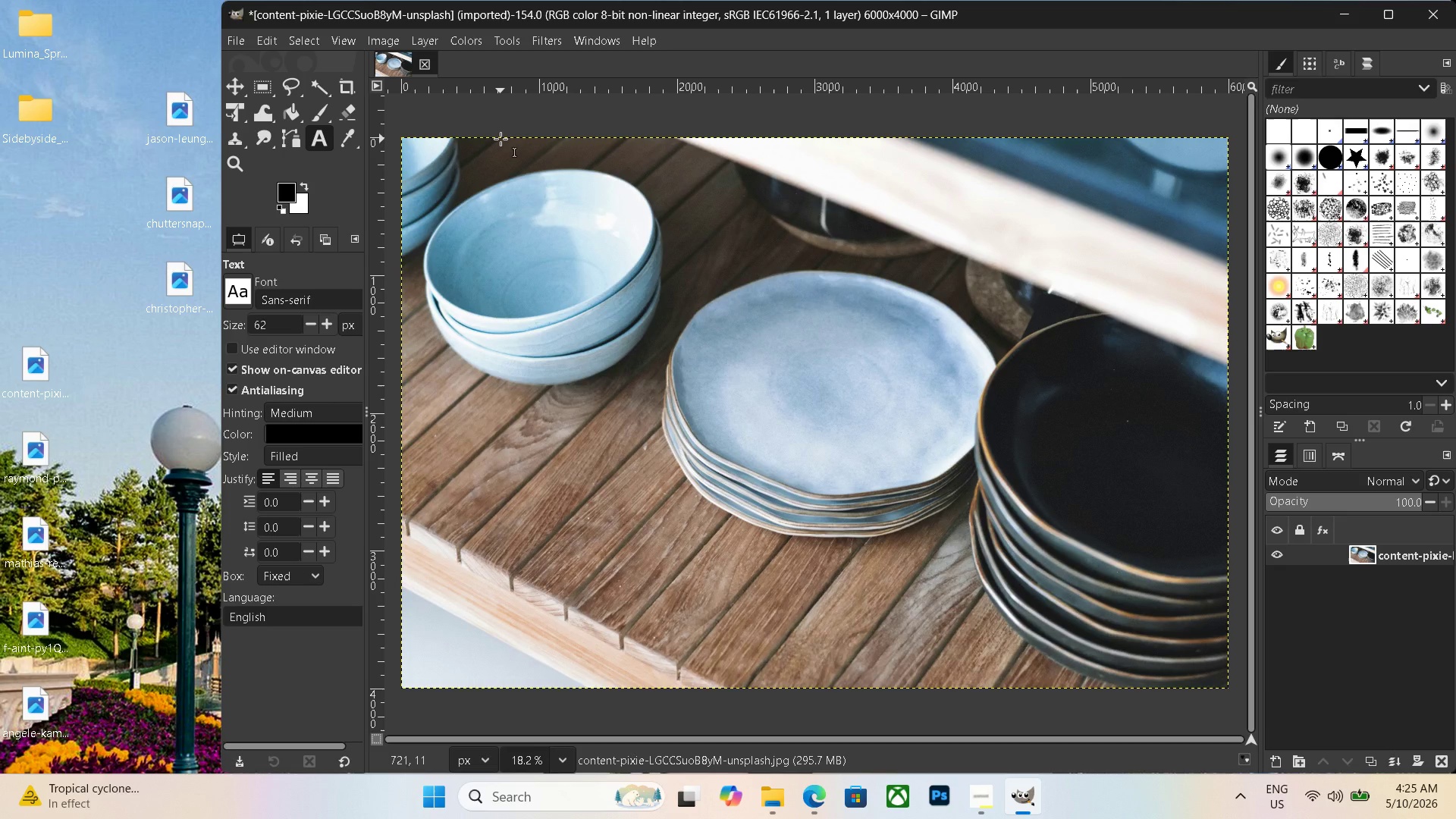 
wait(28.81)
 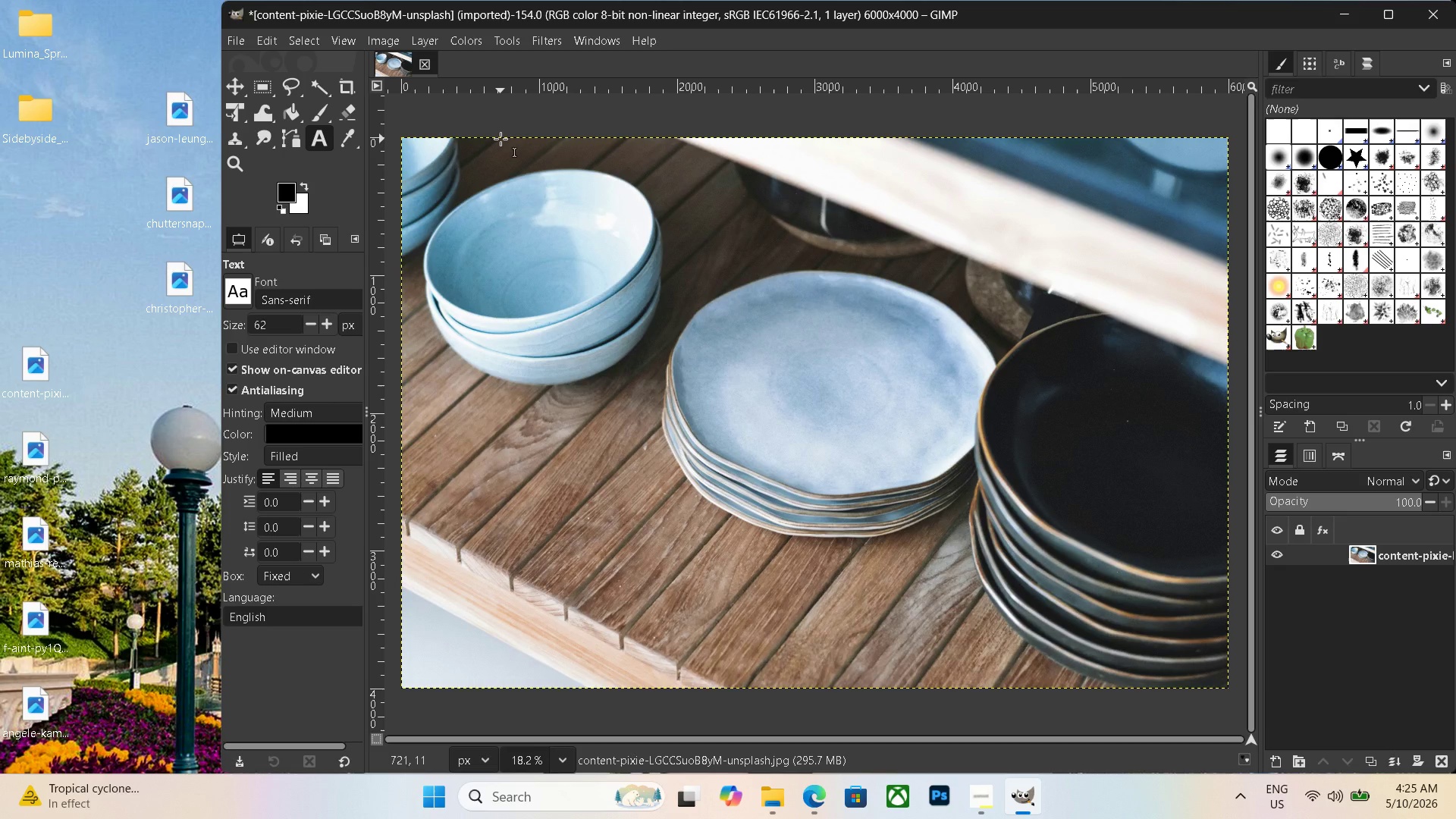 
double_click([37, 58])
 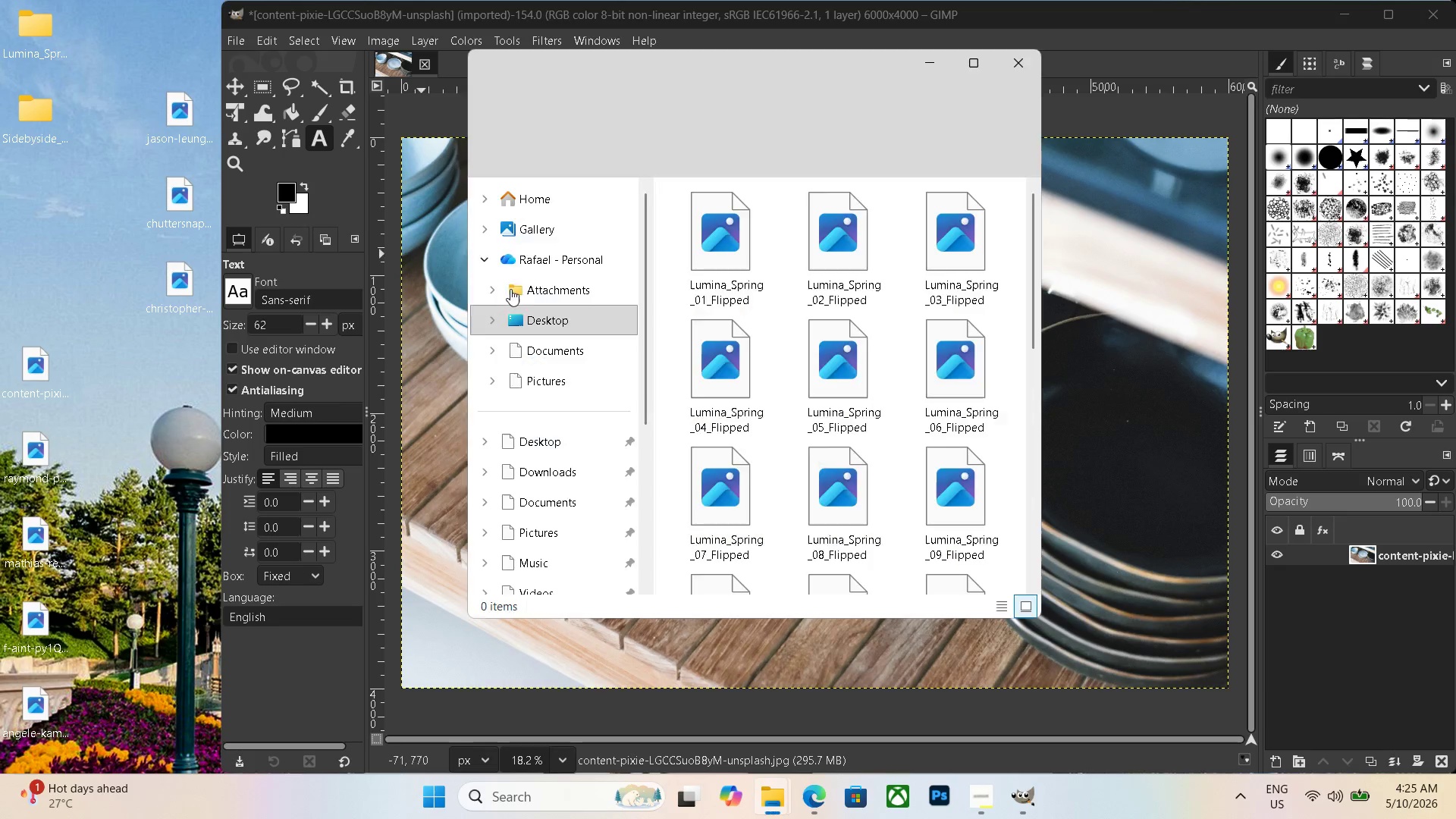 
scroll: coordinate [689, 364], scroll_direction: down, amount: 21.0
 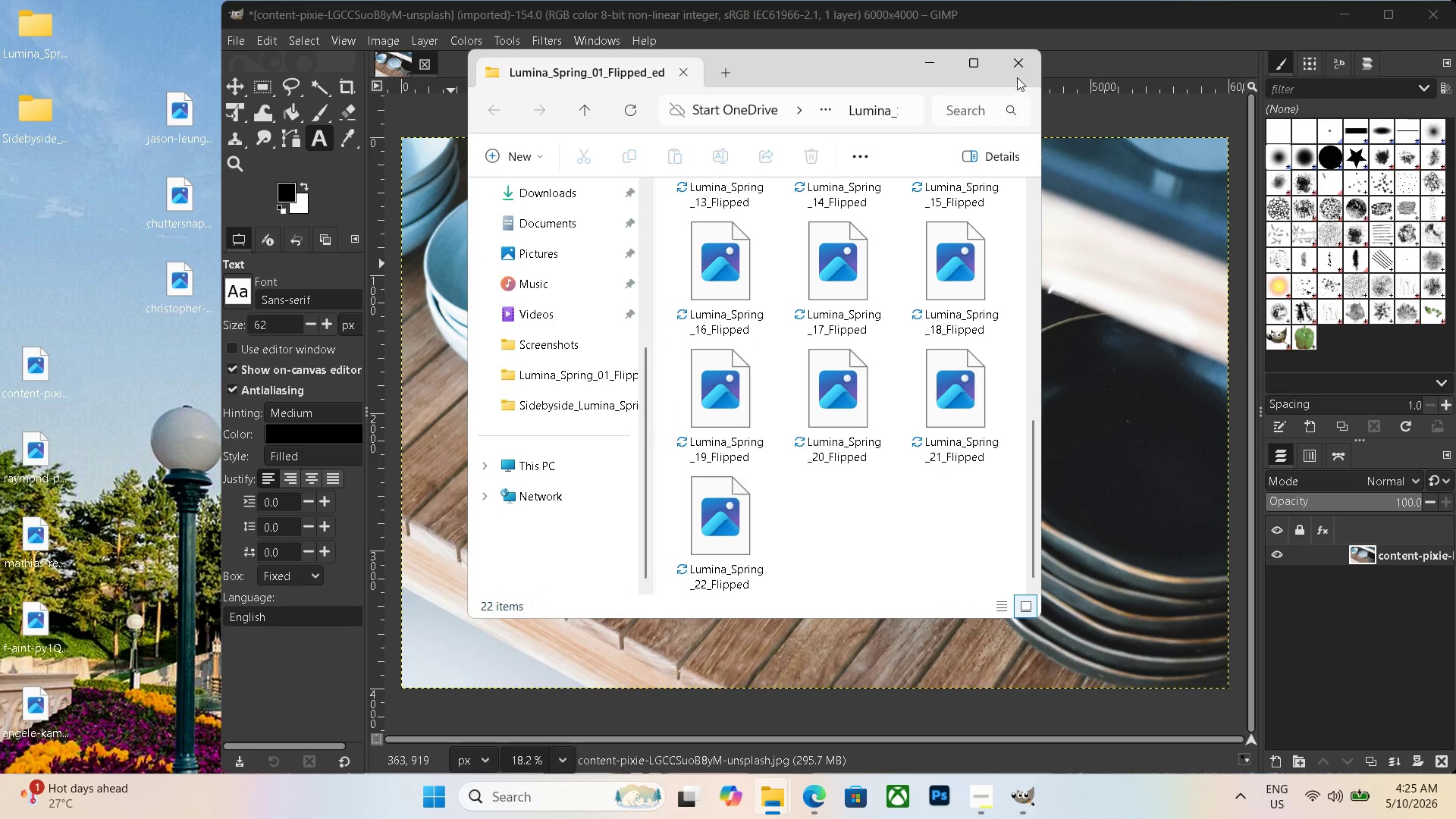 
double_click([1026, 67])
 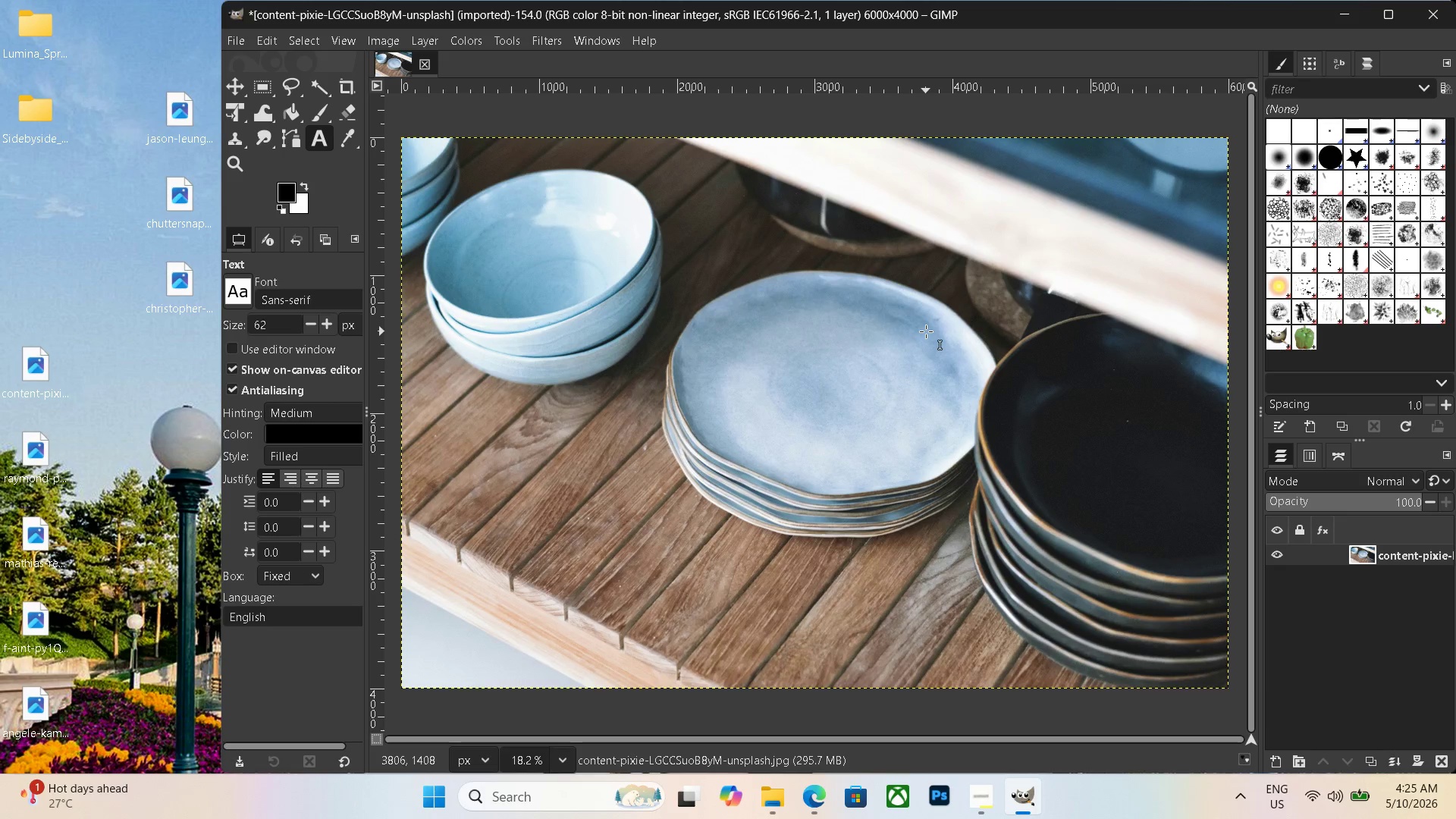 
key(Control+ControlLeft)
 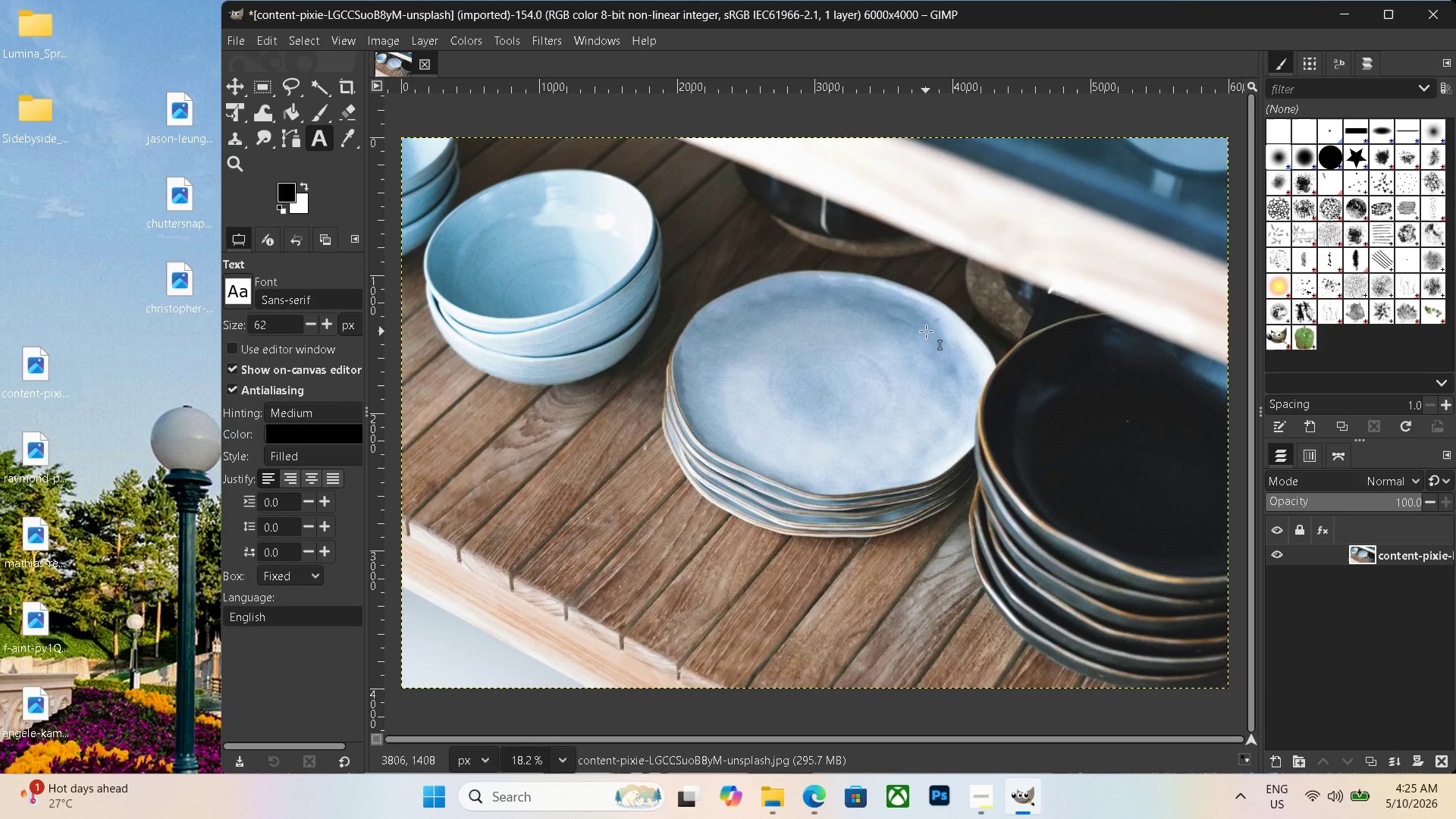 
key(Control+Shift+ShiftLeft)
 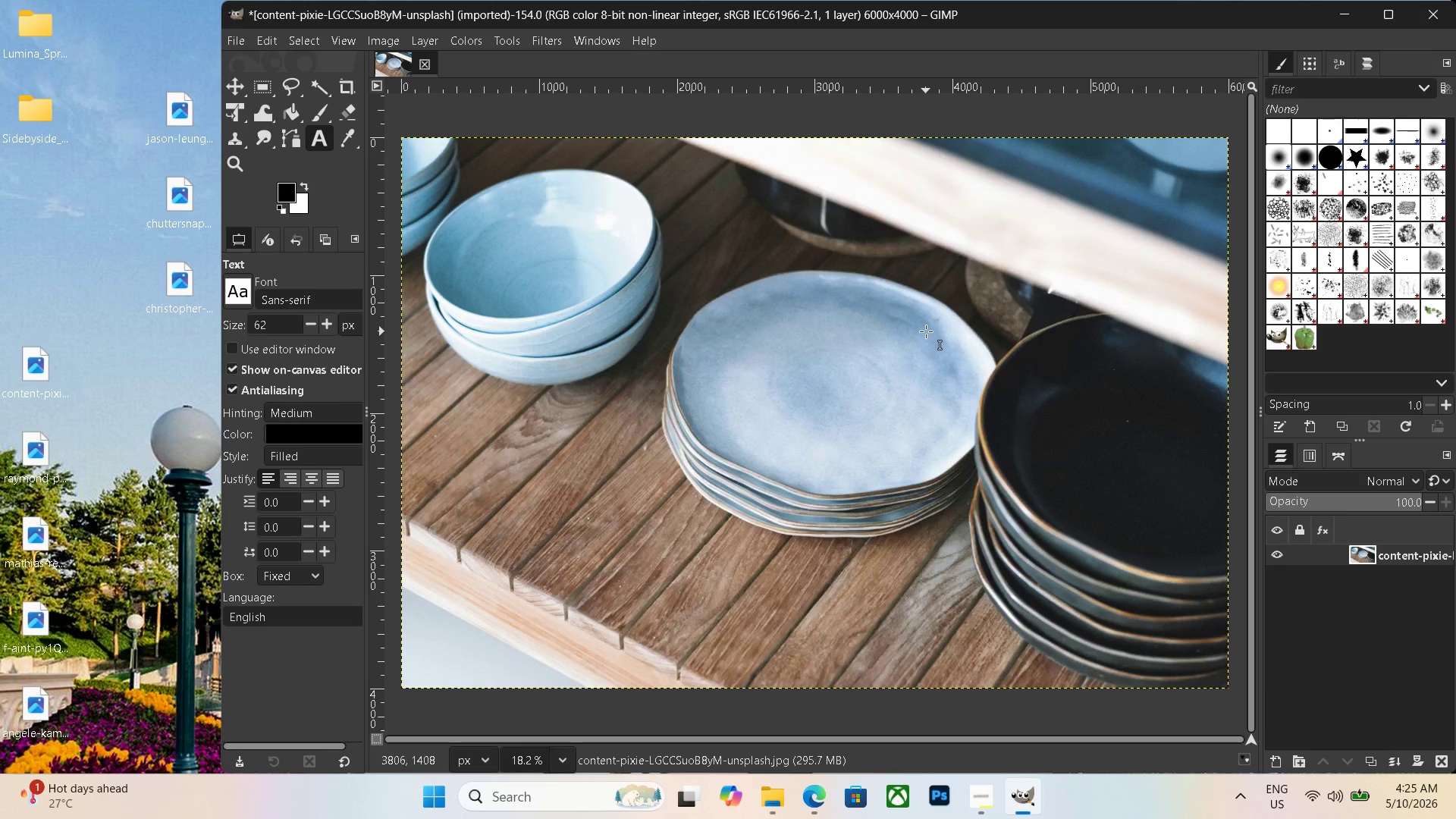 
key(Control+Shift+N)
 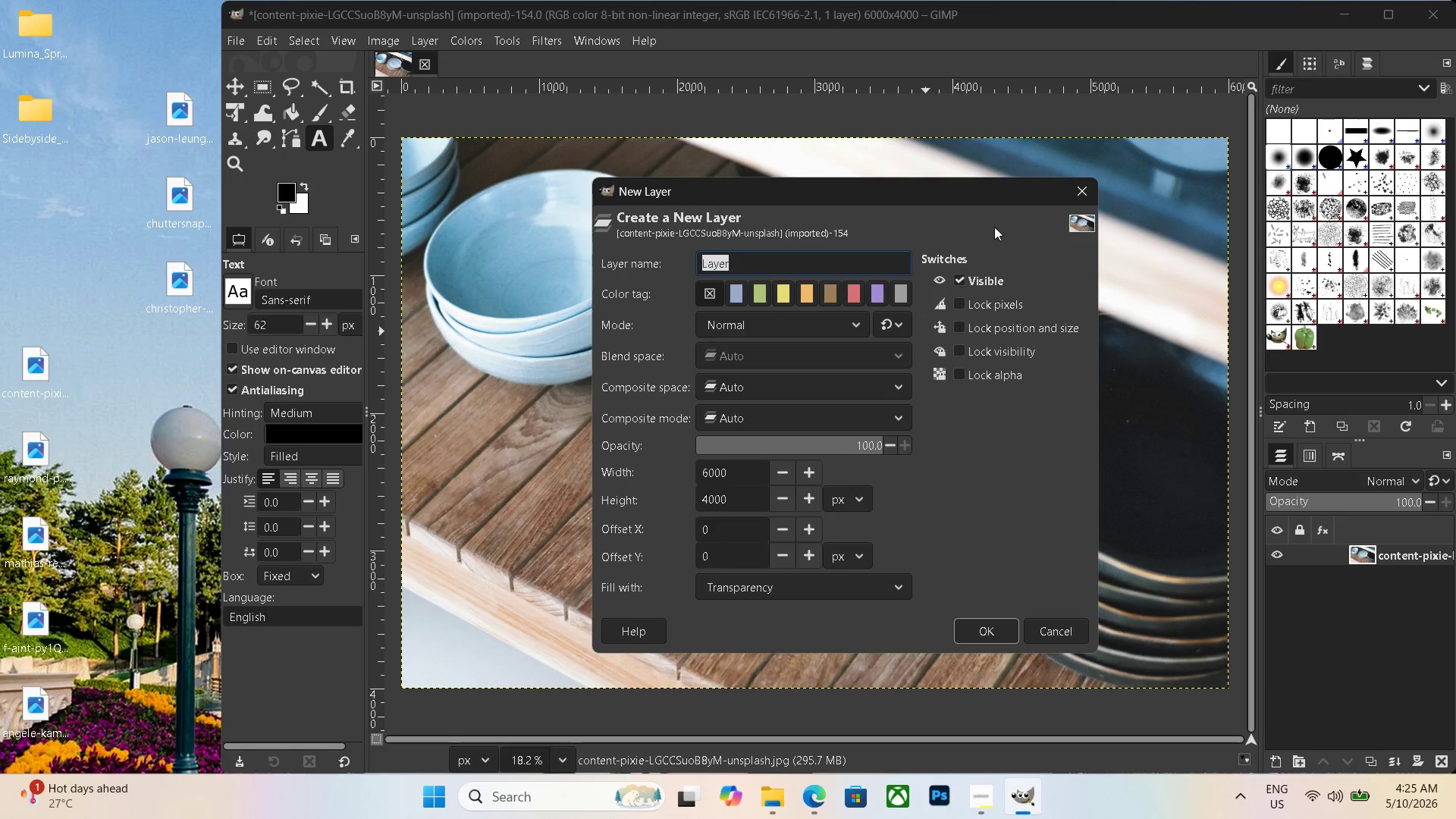 
left_click([1077, 190])
 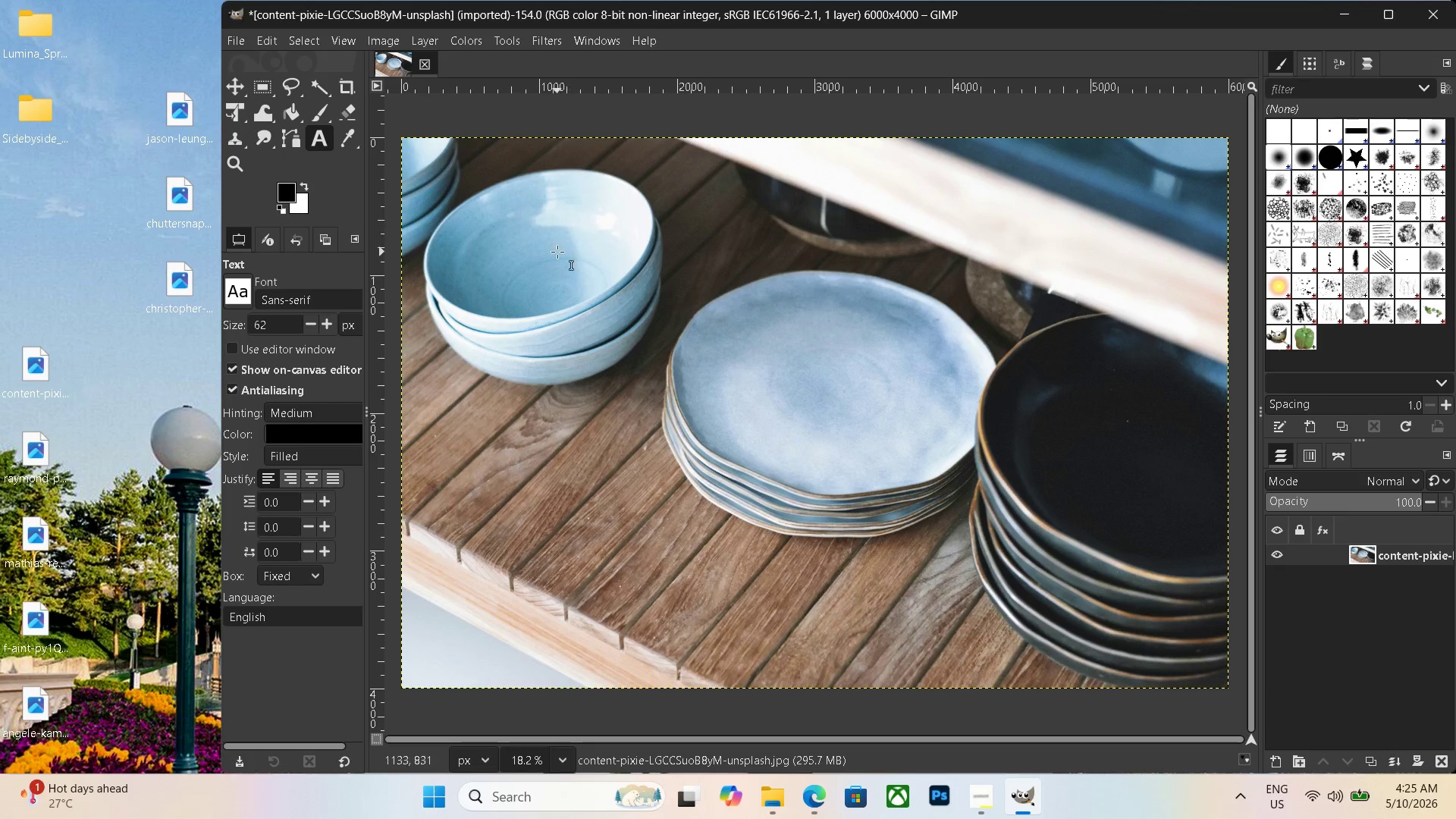 
key(Control+Shift+E)
 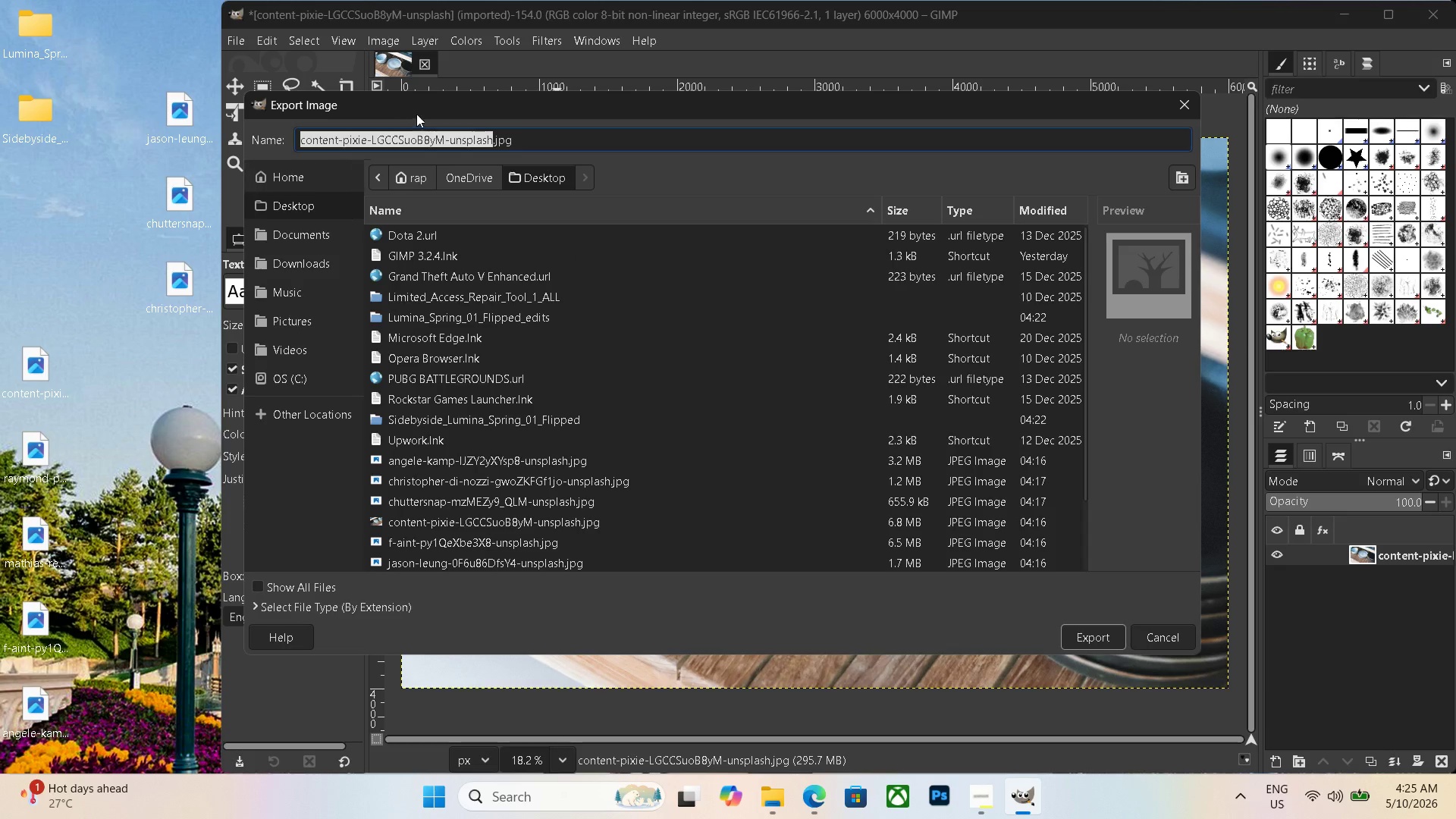 
left_click_drag(start_coordinate=[554, 132], to_coordinate=[109, 118])
 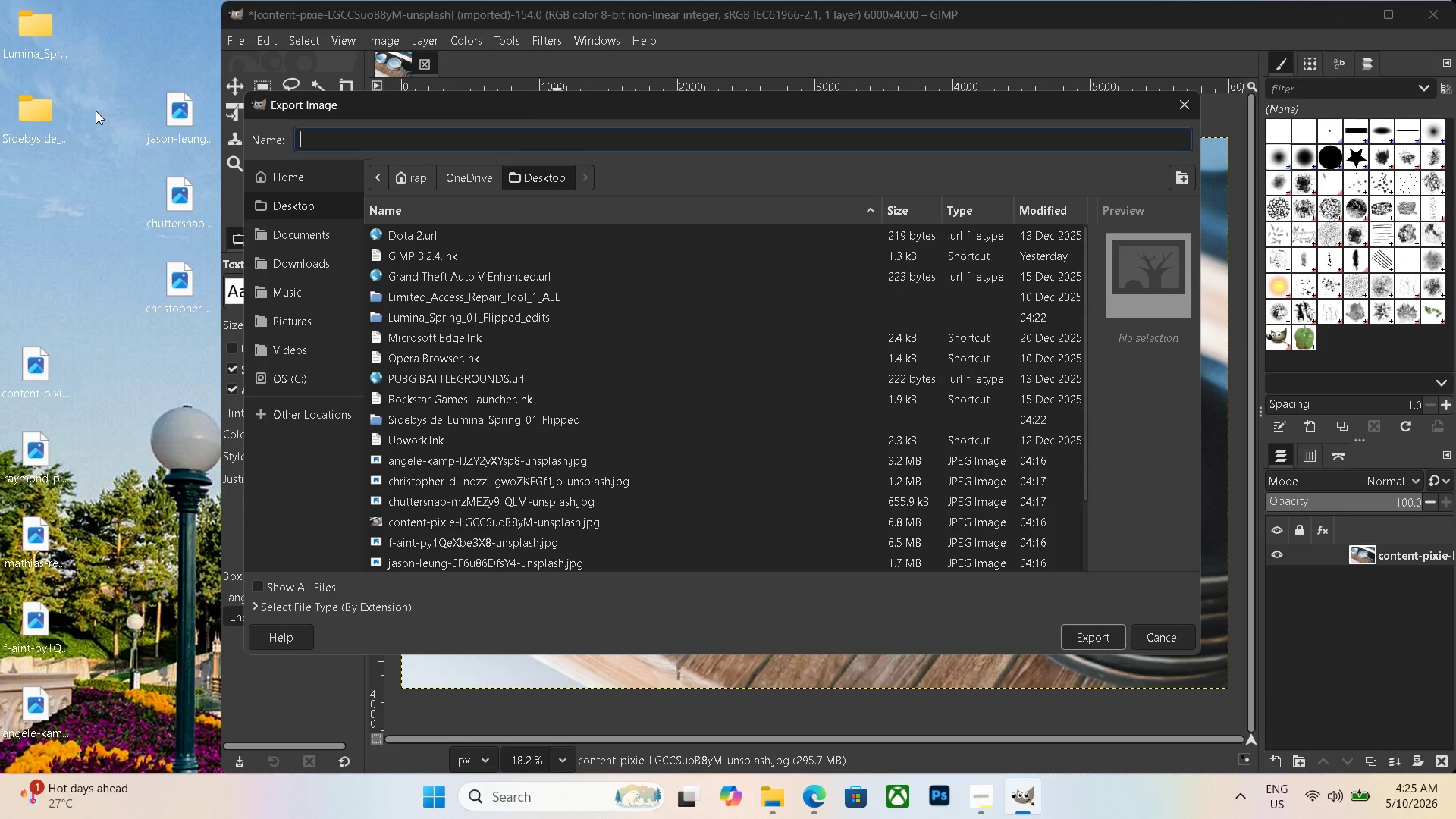 
key(Backspace)
 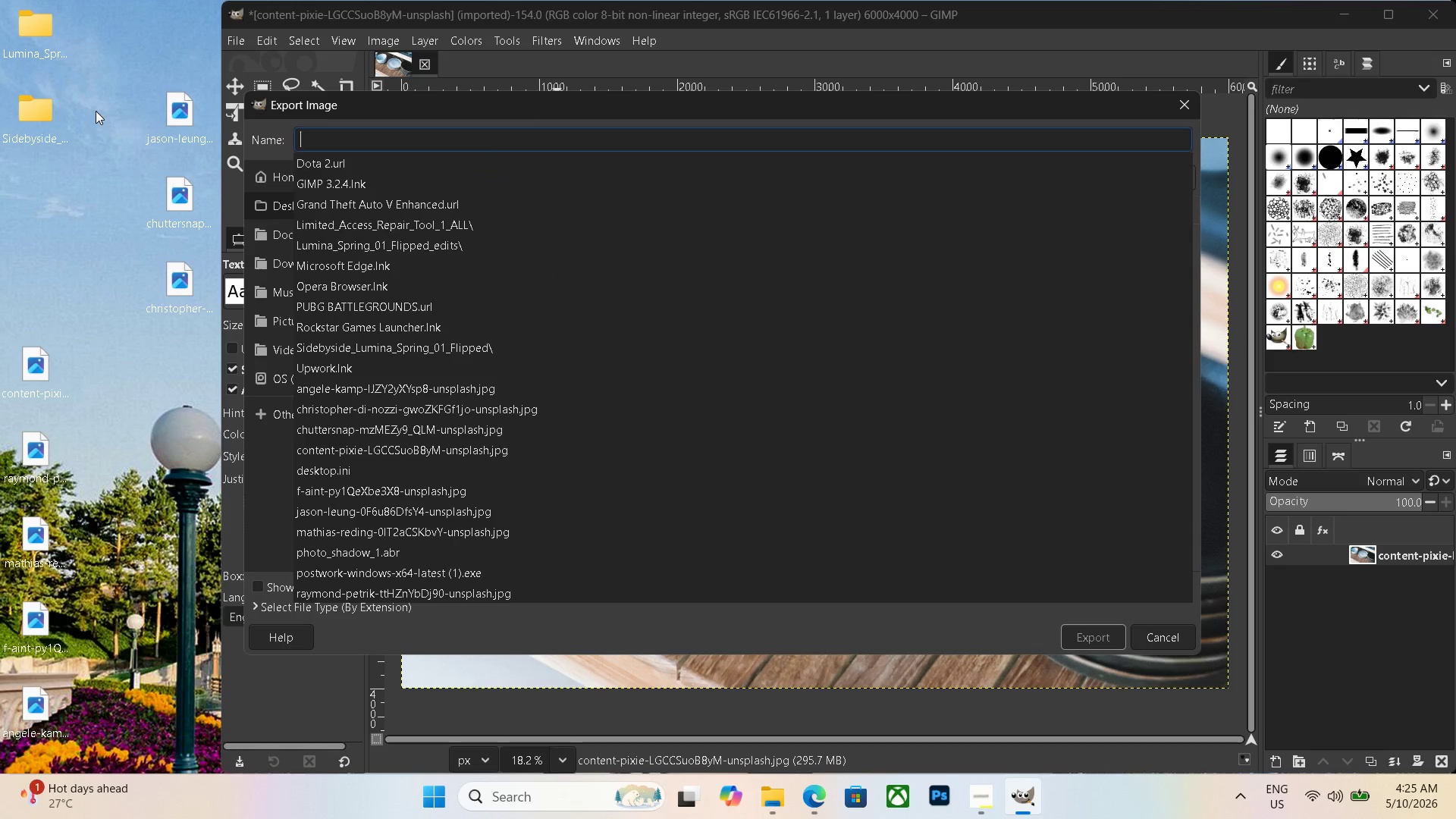 
key(Control+V)
 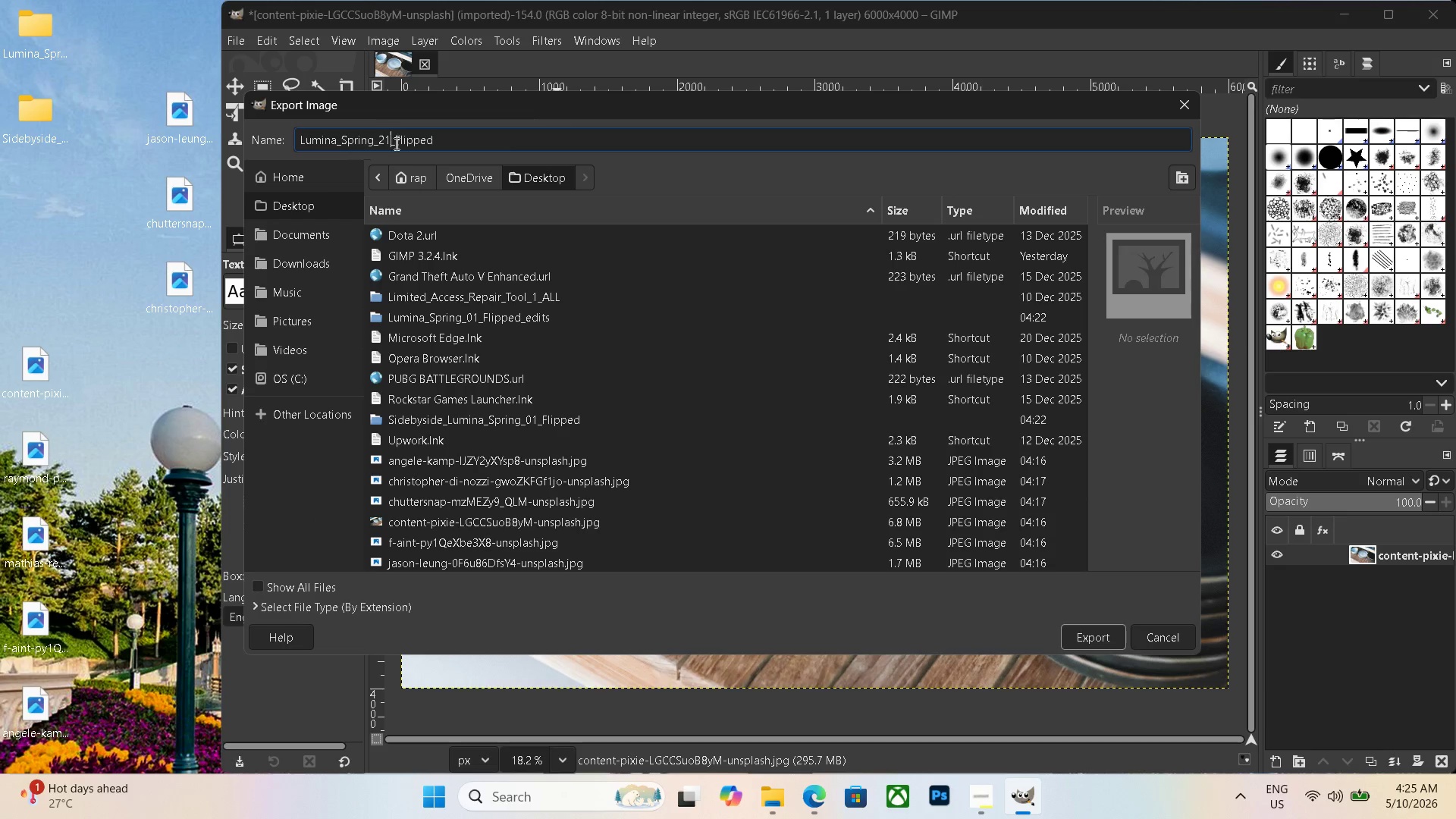 
key(Backspace)
 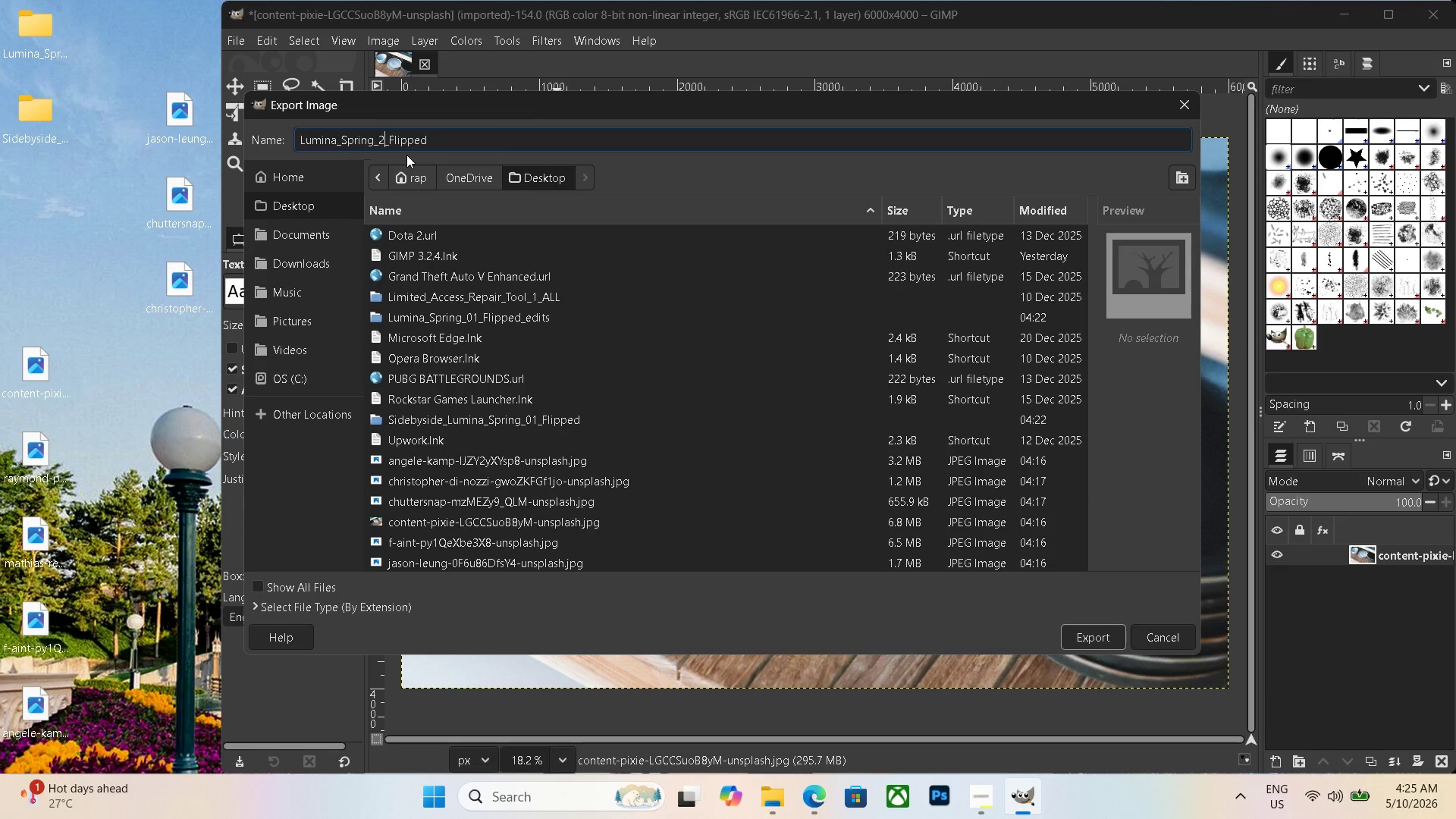 
key(Numpad3)
 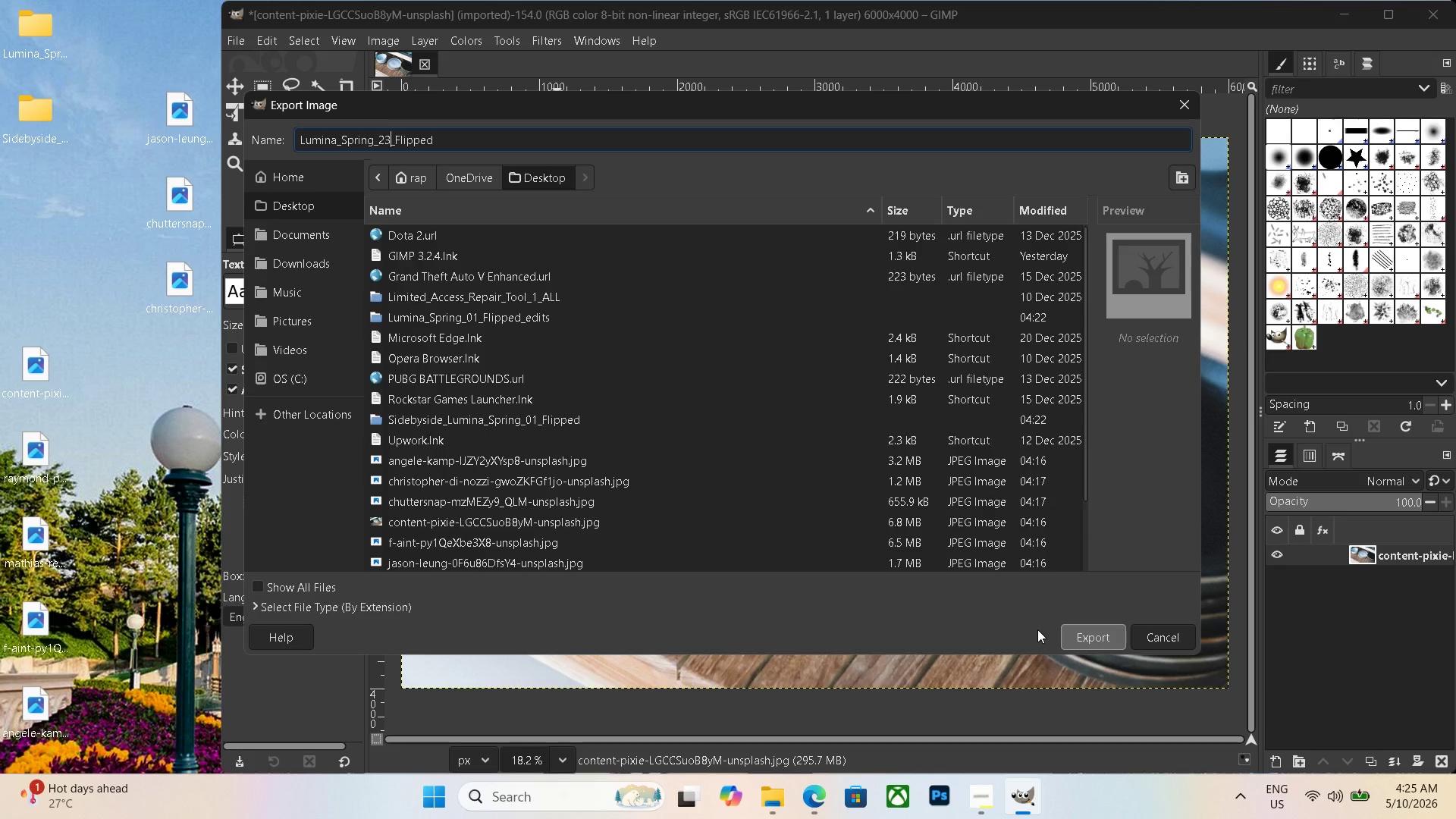 
left_click([334, 610])
 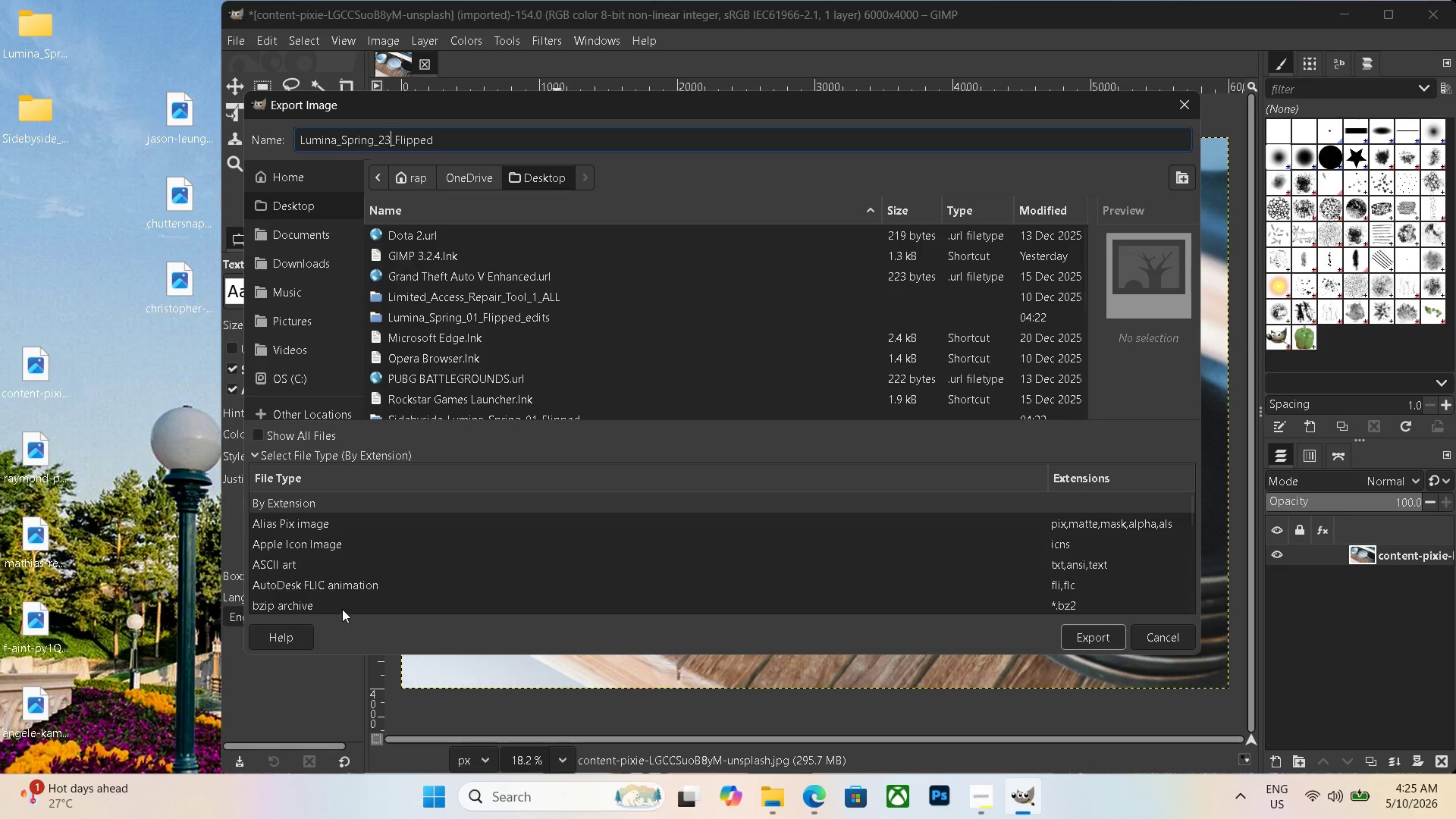 
scroll: coordinate [355, 599], scroll_direction: down, amount: 19.0
 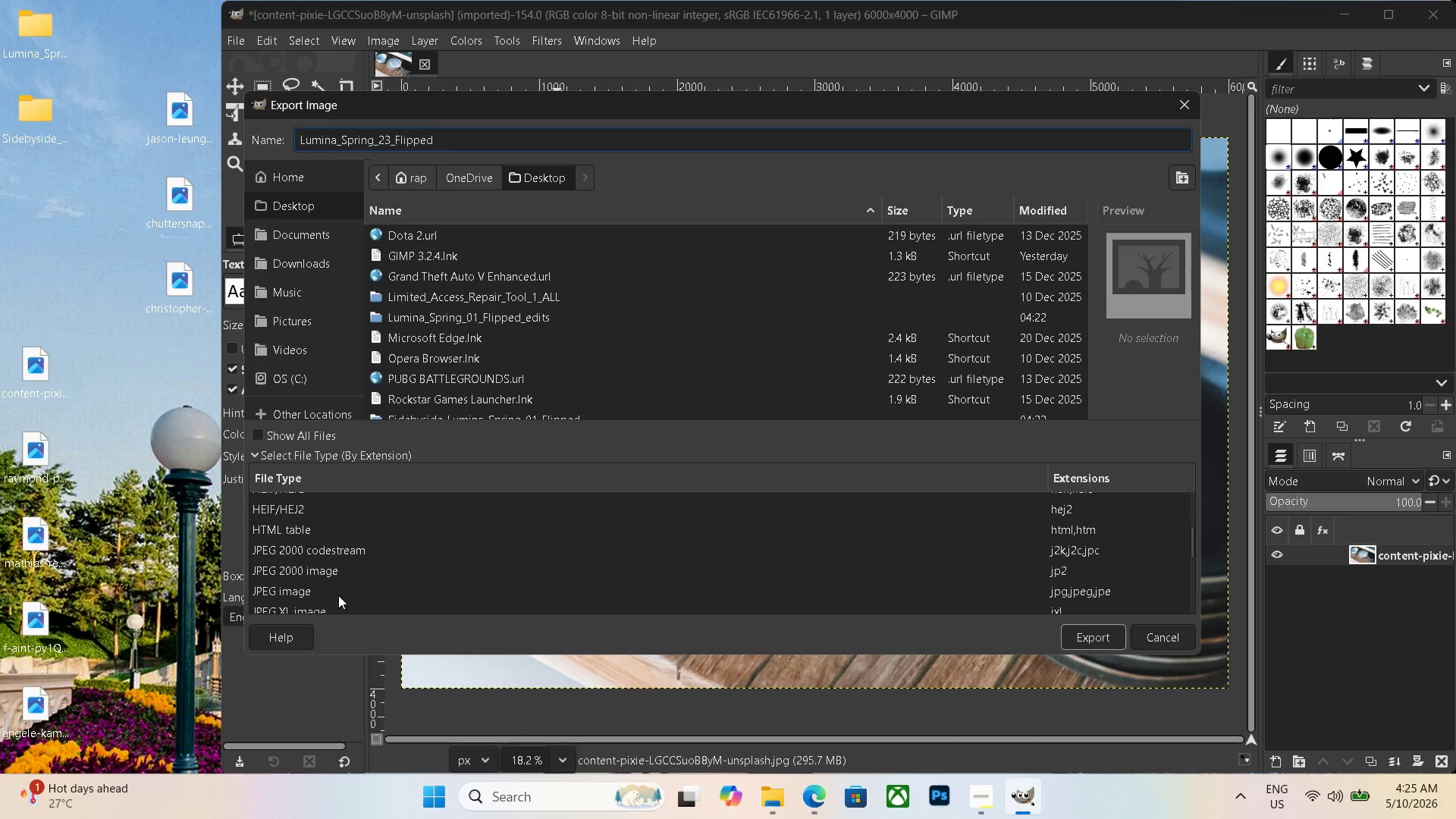 
left_click([338, 595])
 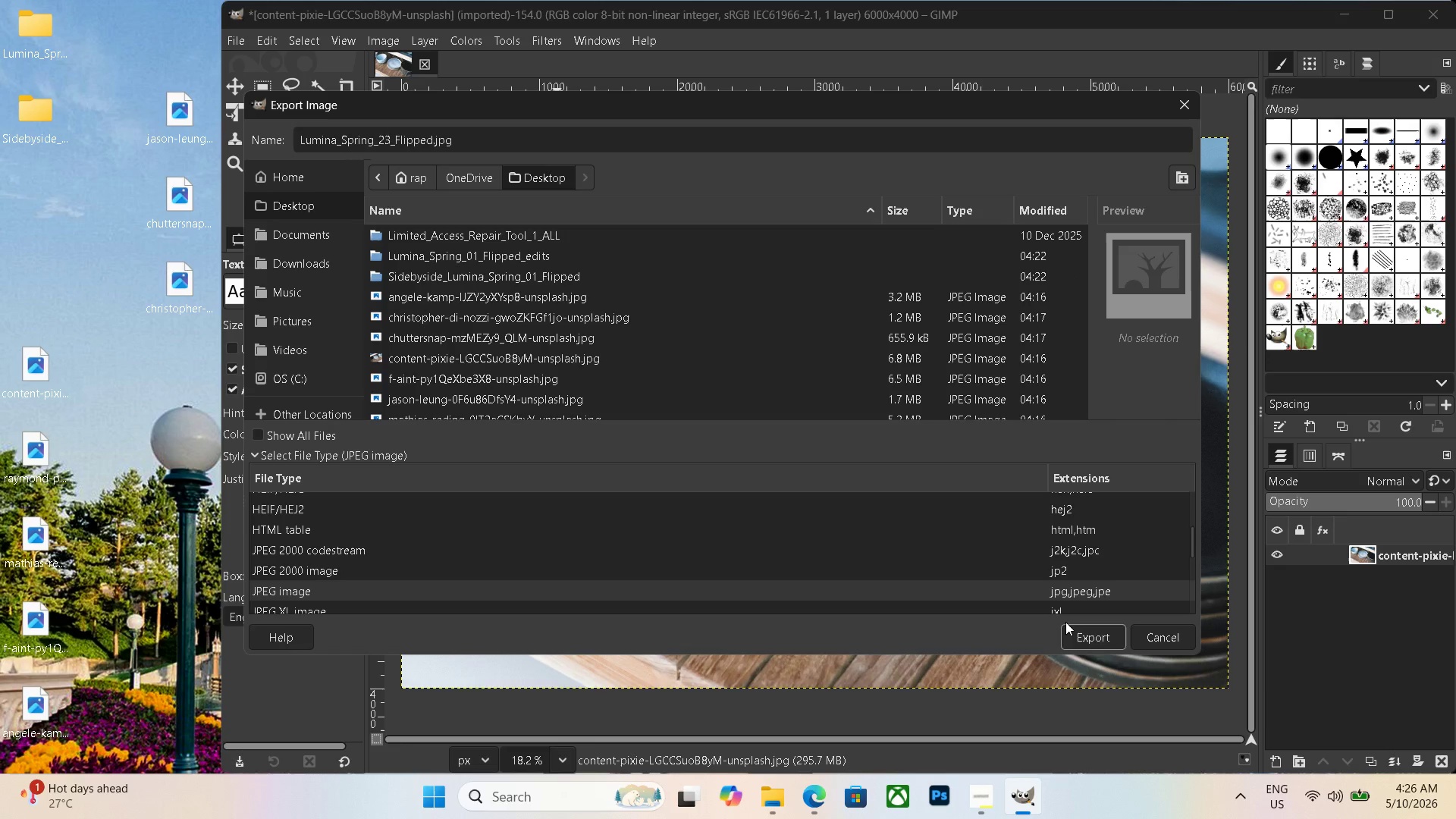 
double_click([1071, 629])
 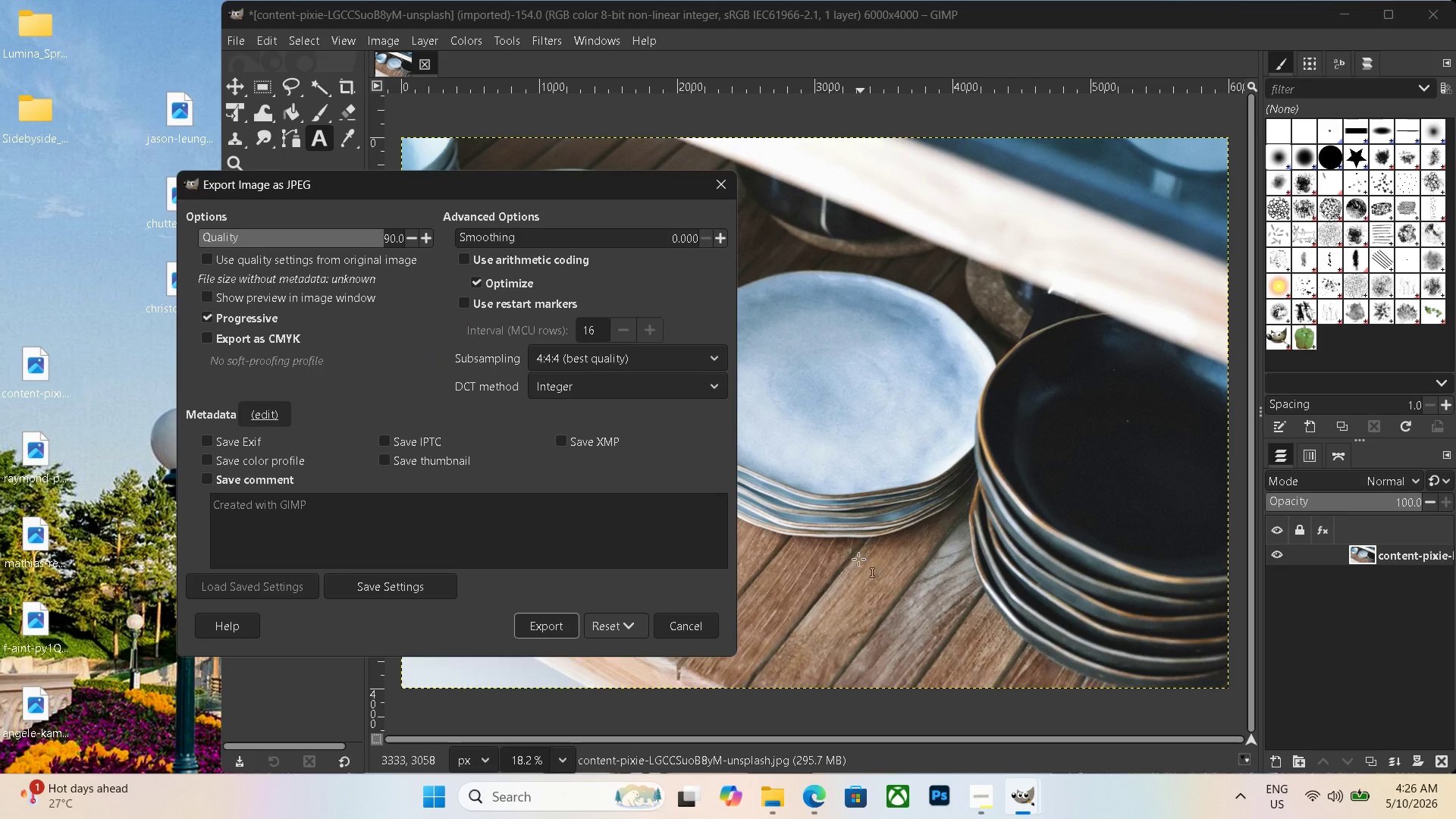 
left_click([537, 629])
 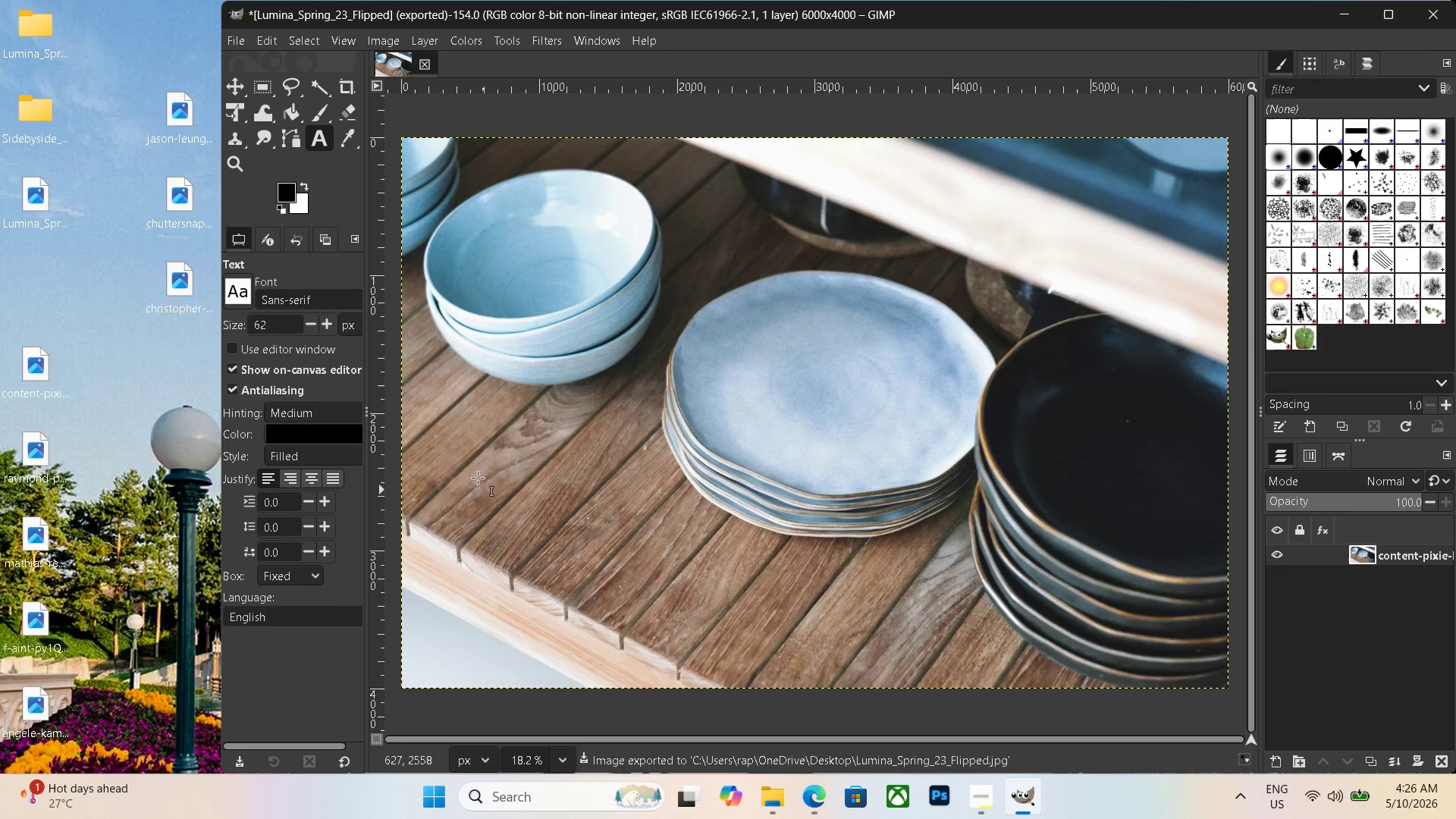 
key(Control+N)
 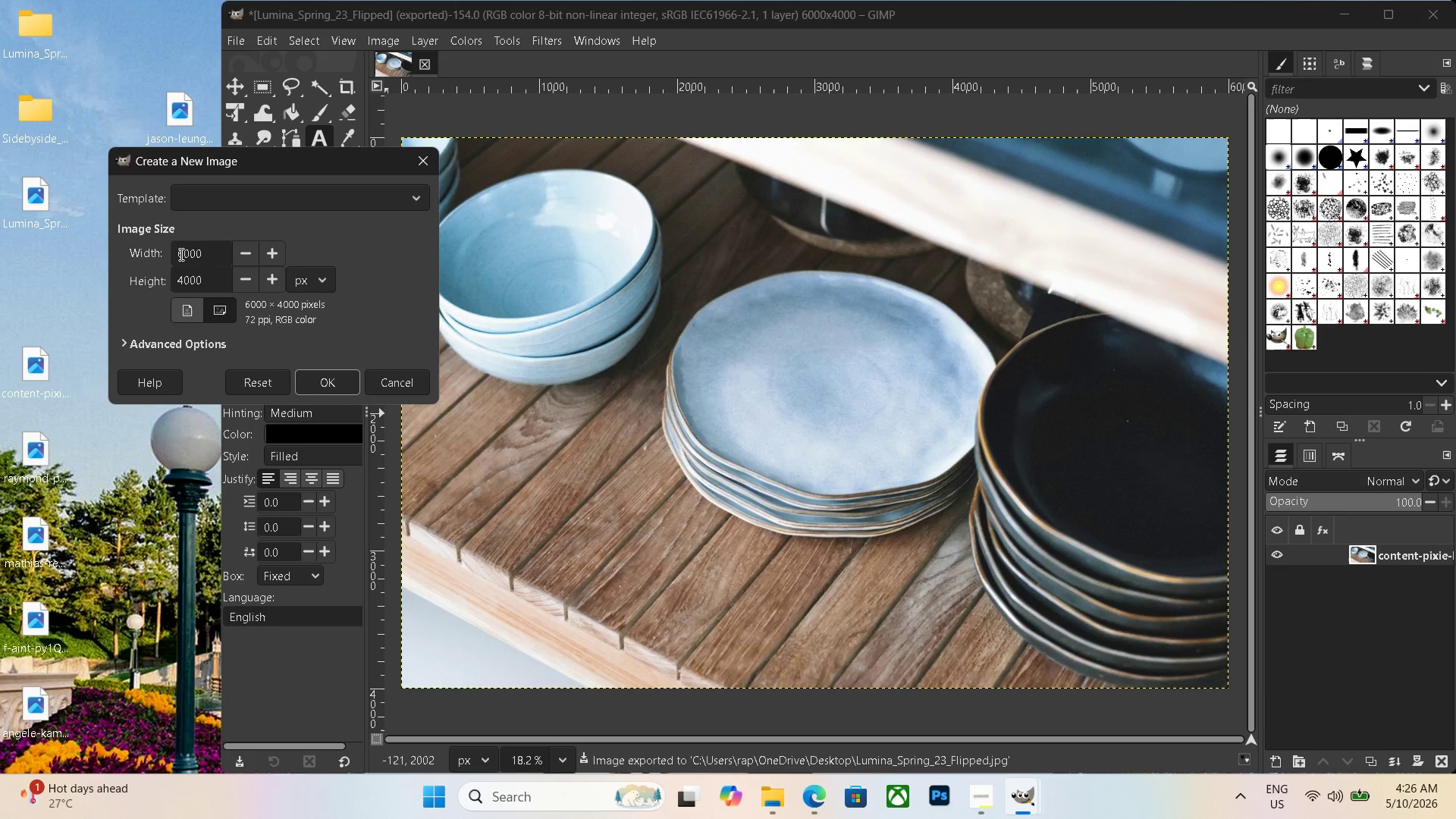 
left_click_drag(start_coordinate=[202, 255], to_coordinate=[74, 253])
 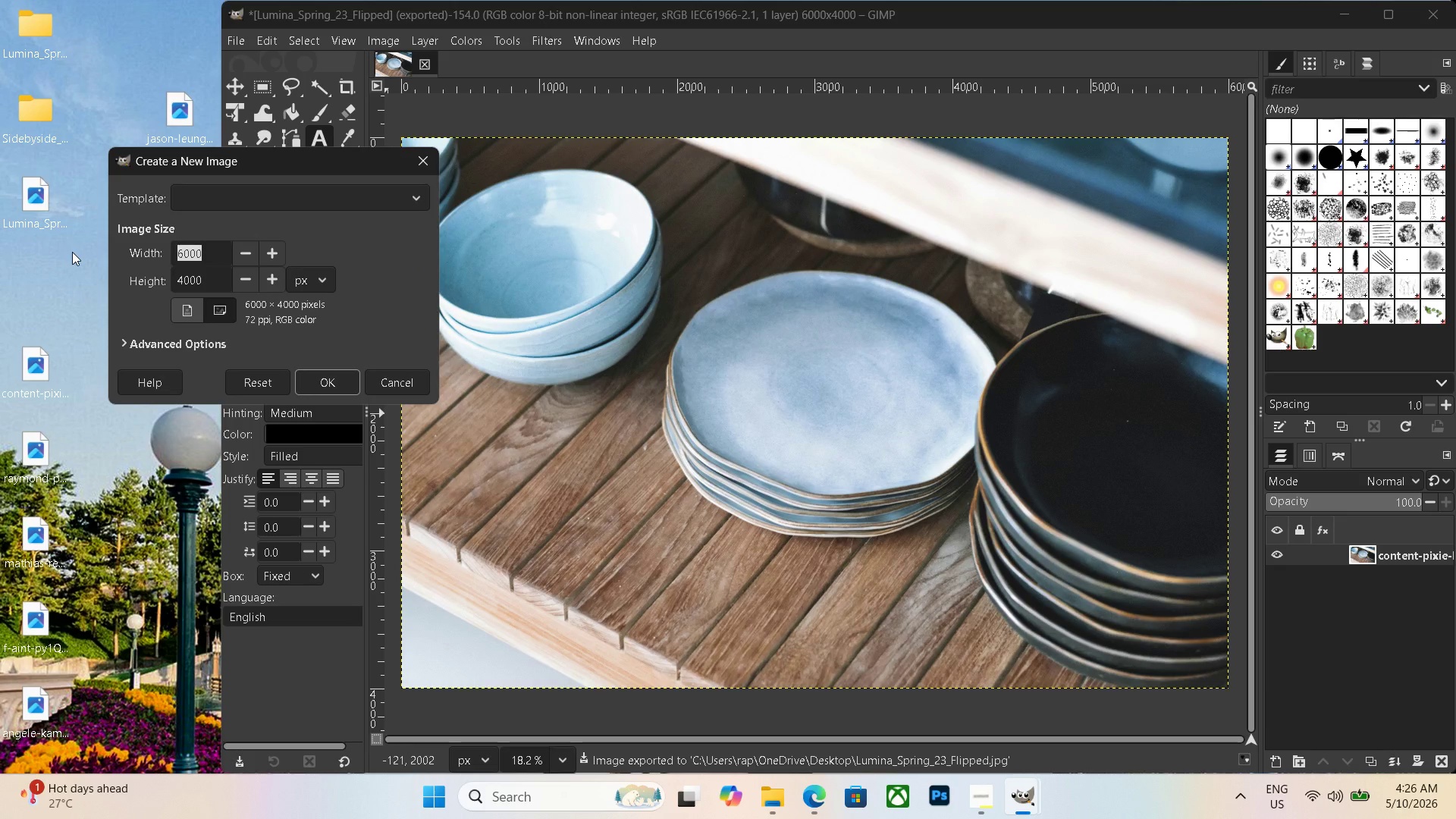 
key(Backspace)
 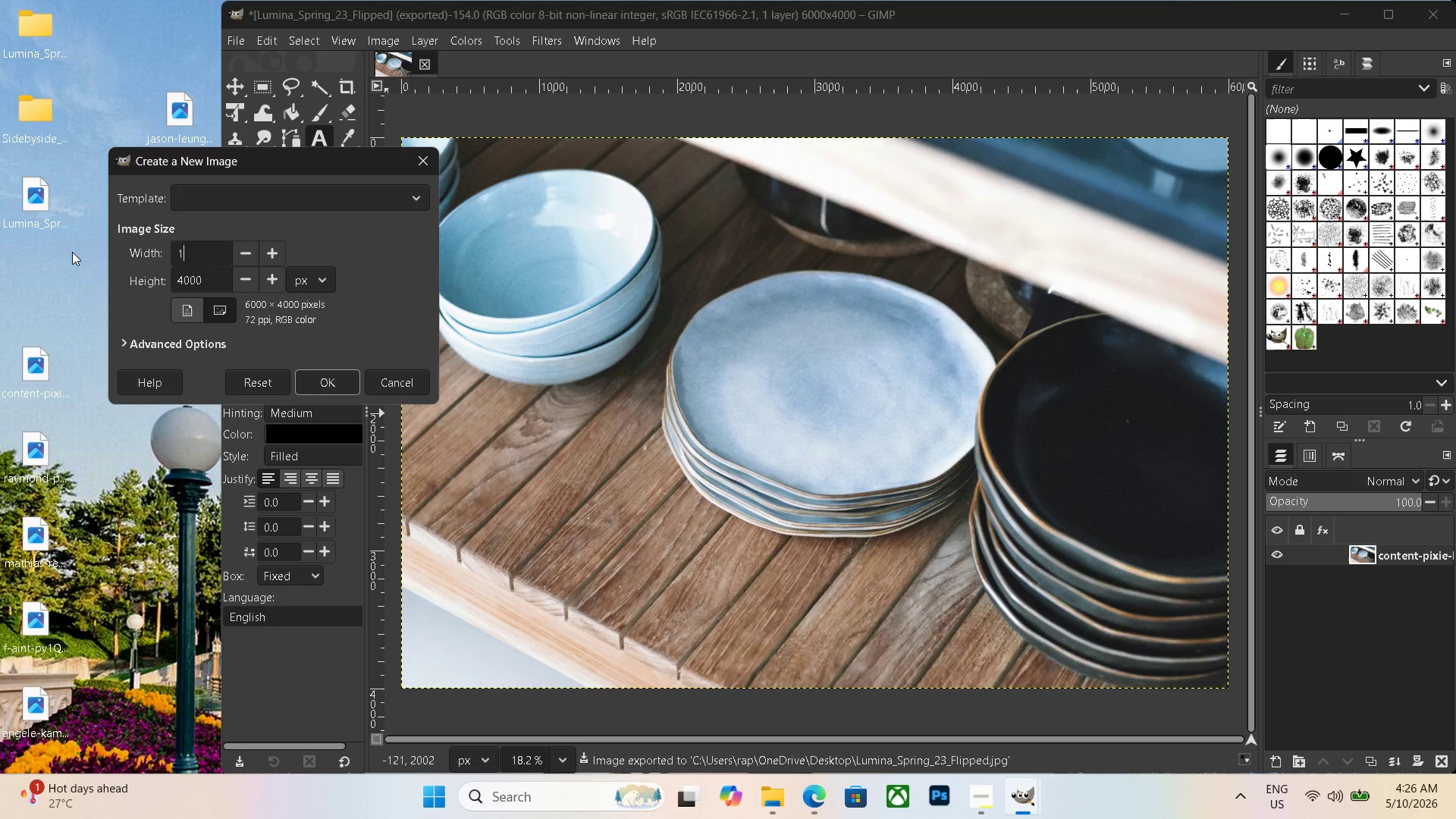 
key(Numpad1)
 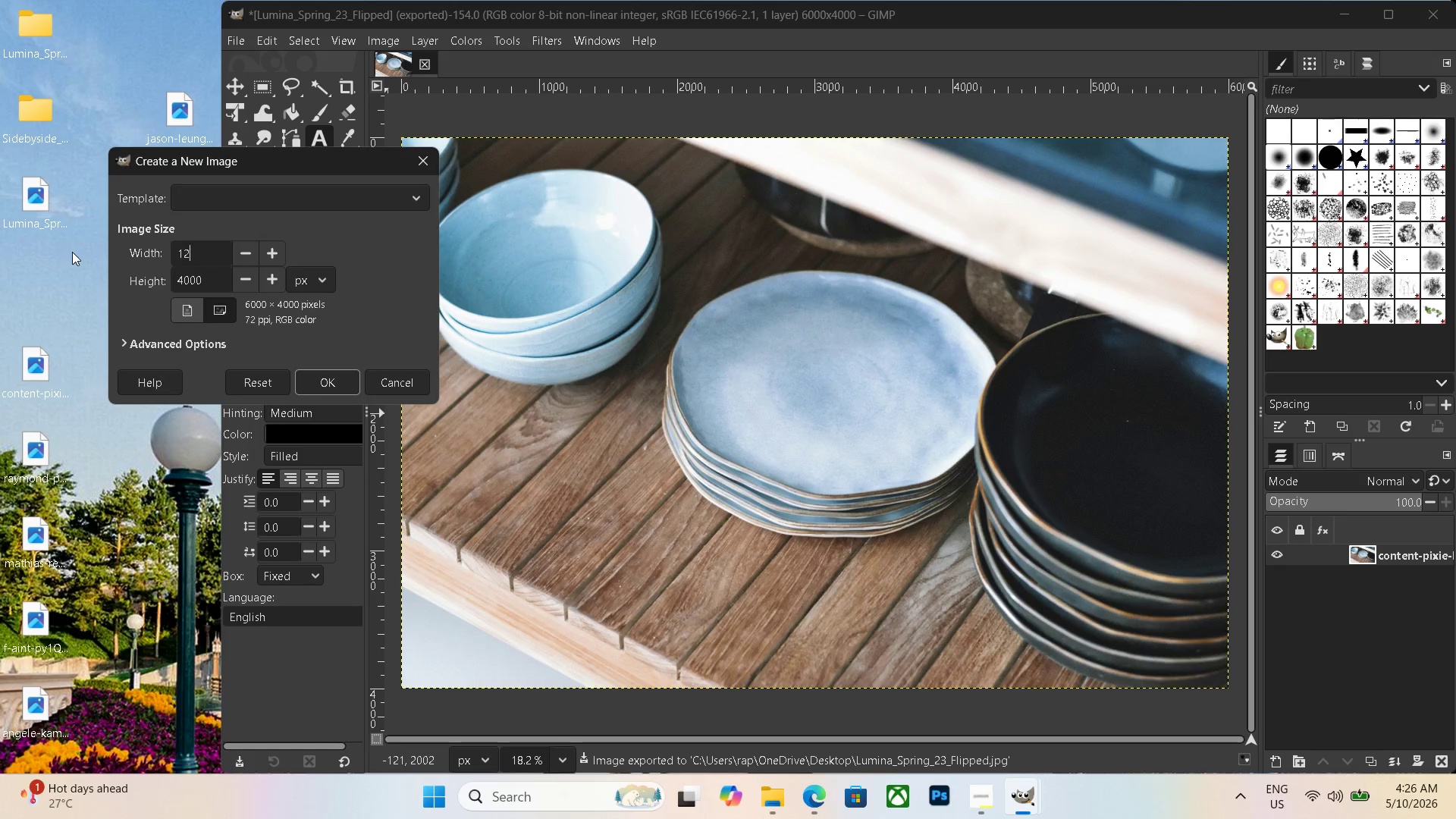 
key(Numpad2)
 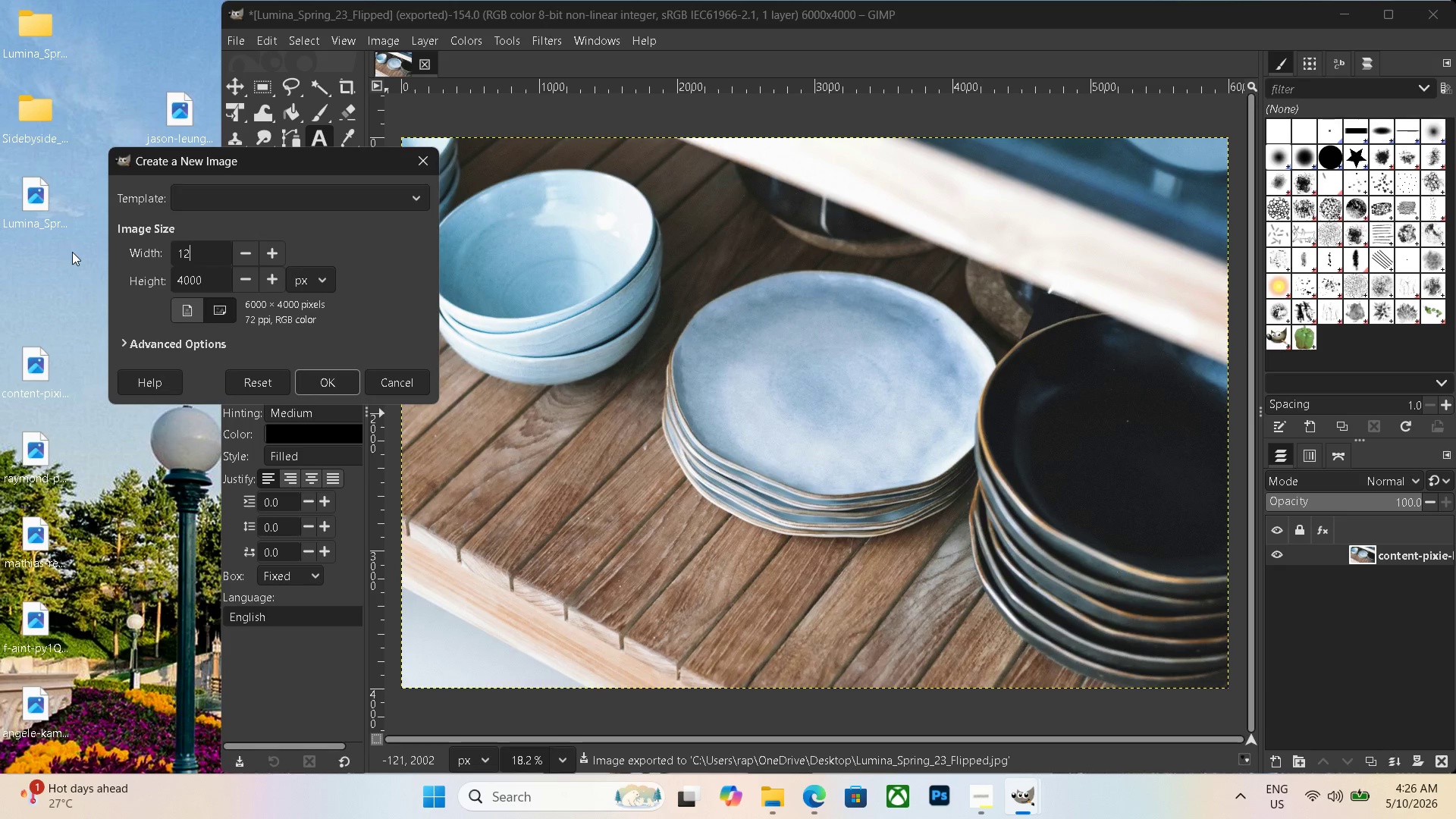 
key(Numpad0)
 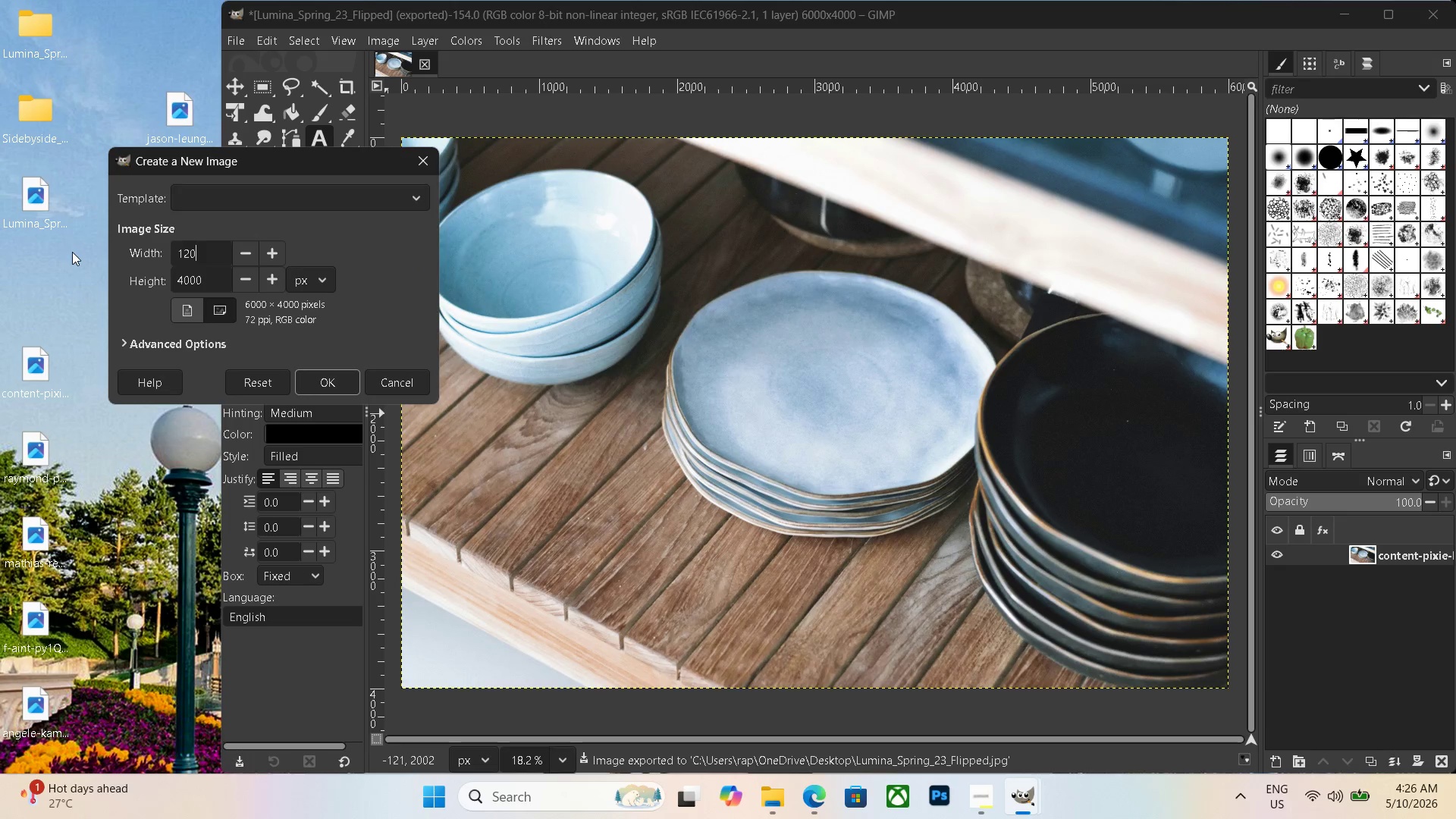 
key(Numpad0)
 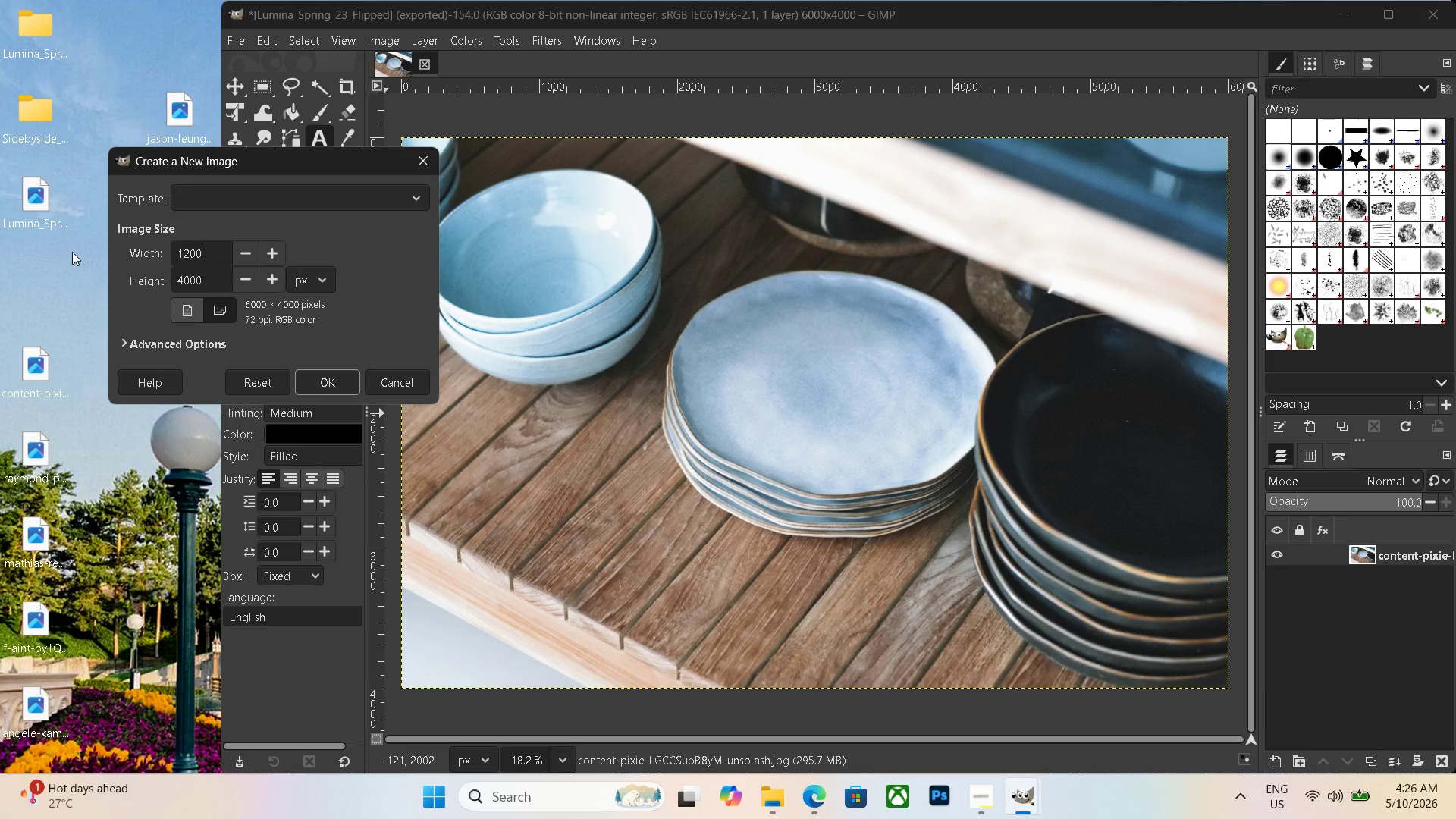 
key(Numpad0)
 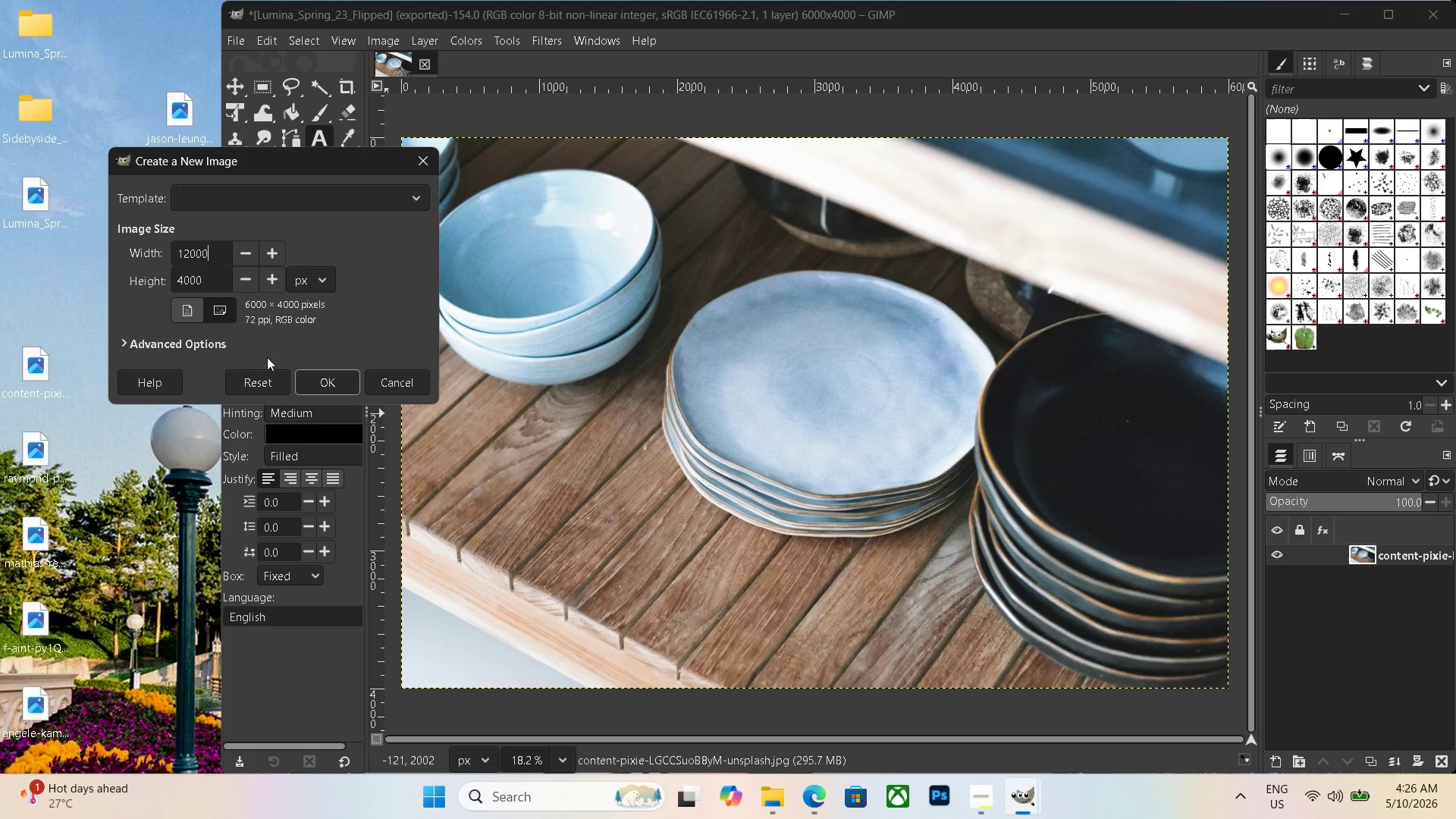 
left_click([309, 367])
 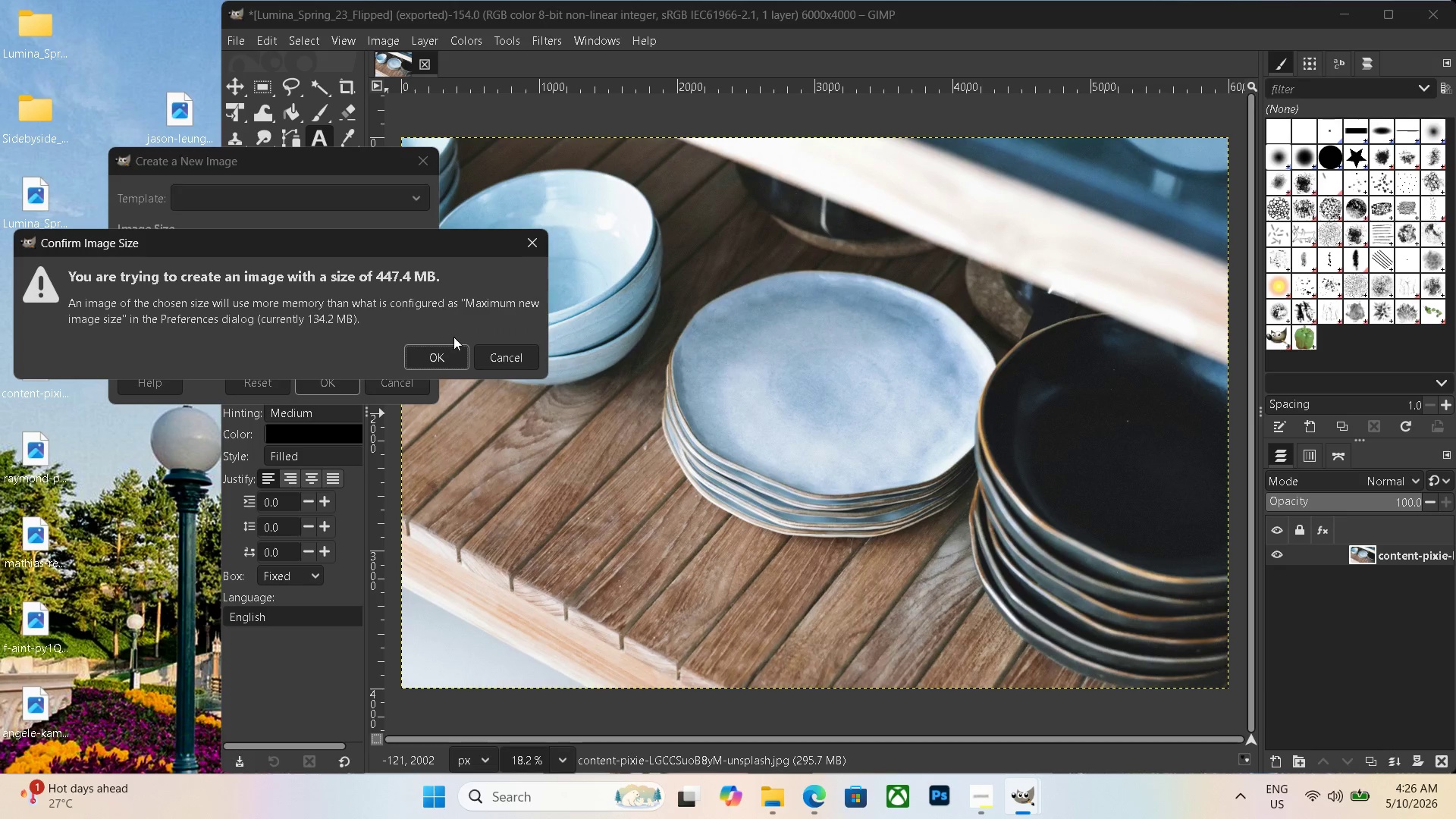 
double_click([438, 352])
 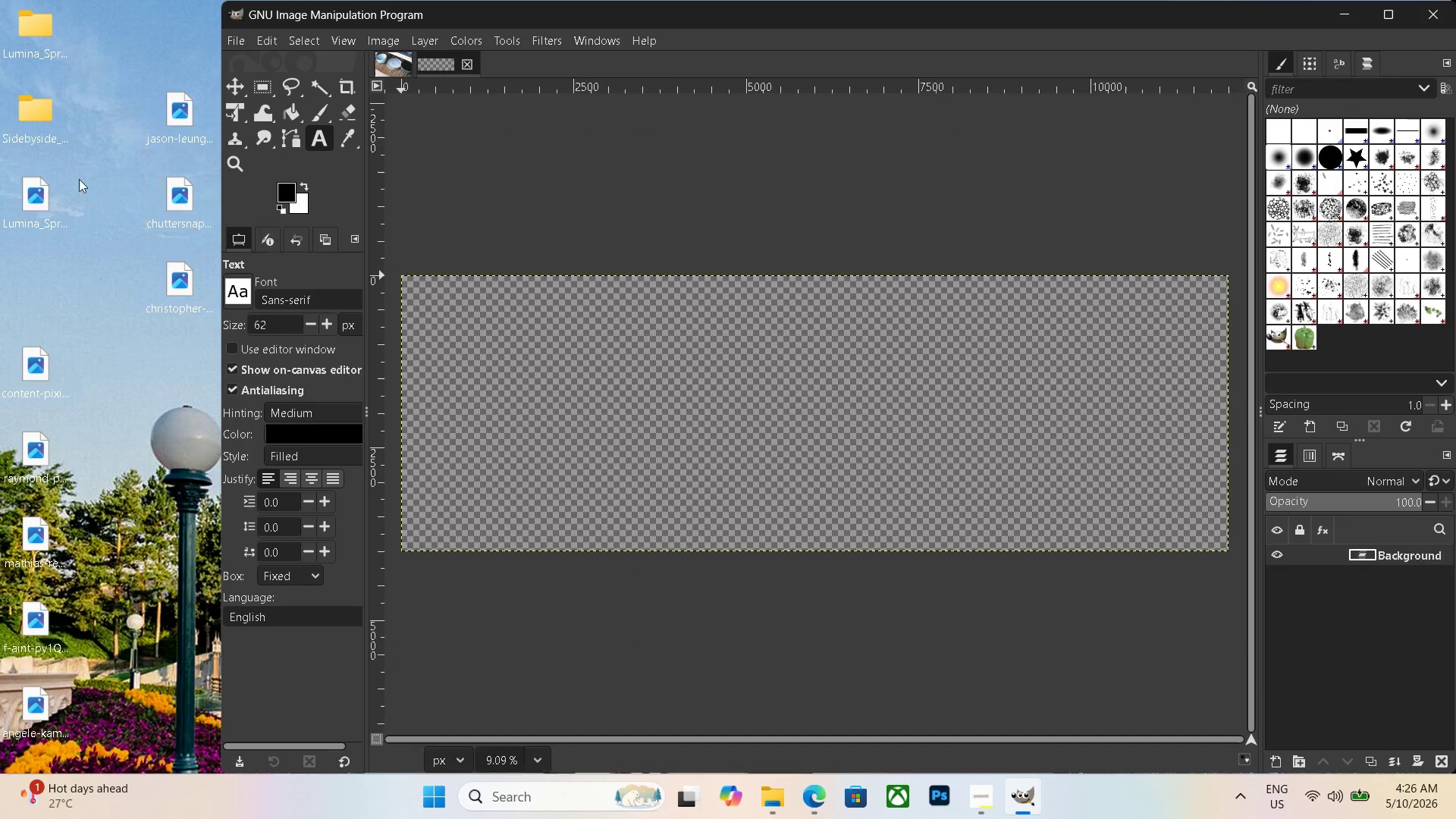 
left_click([33, 187])
 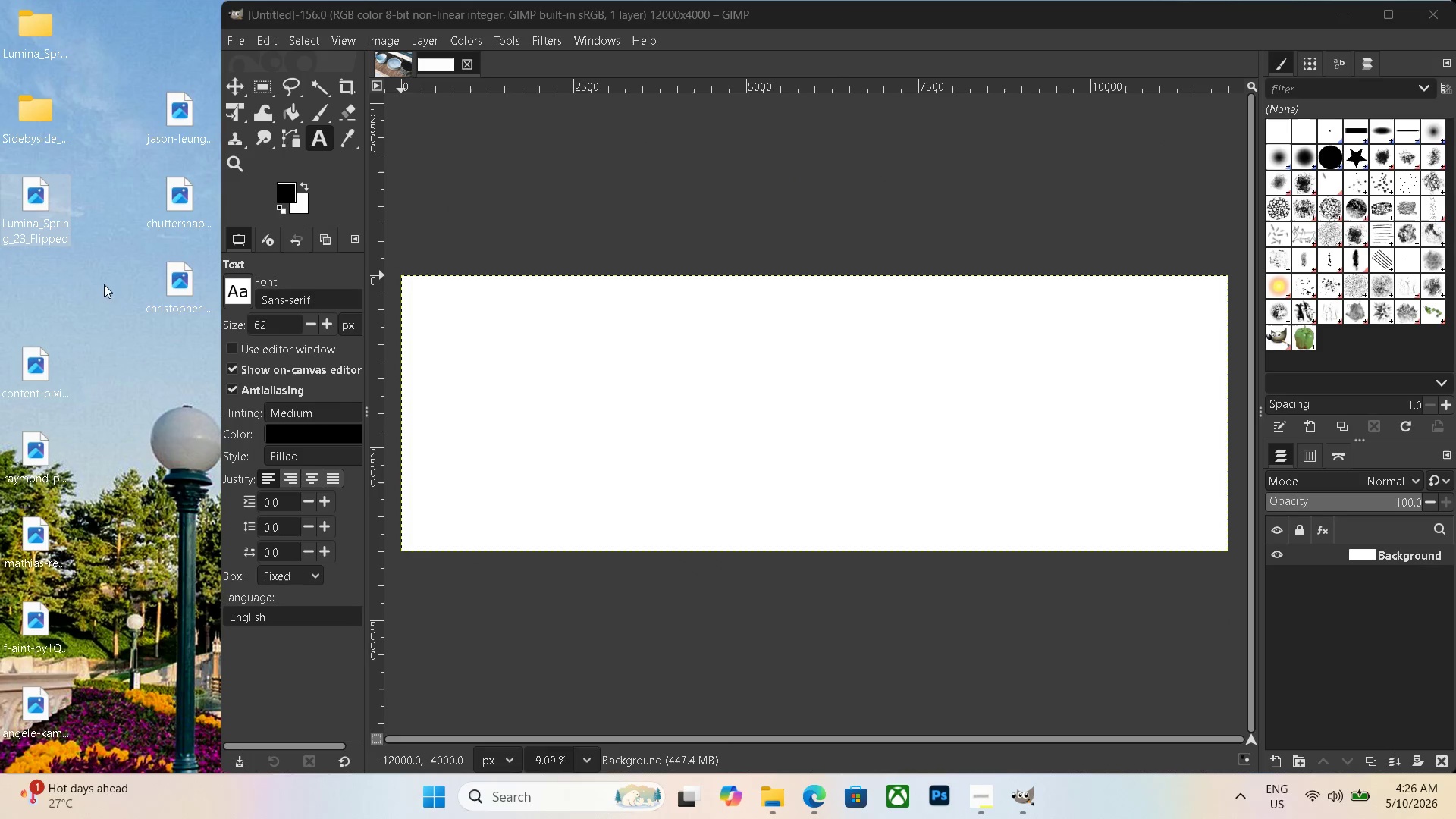 
left_click([106, 314])
 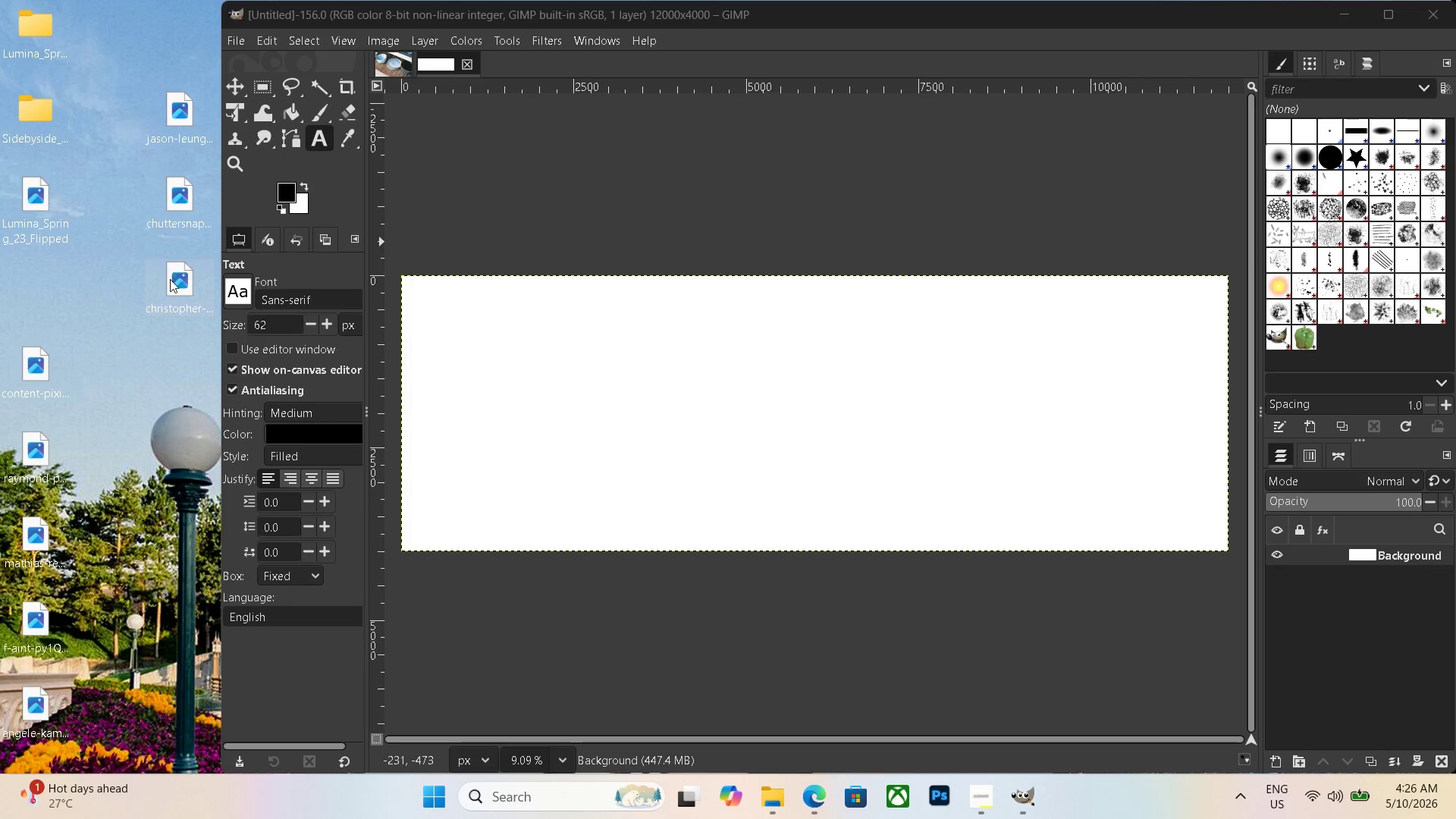 
left_click_drag(start_coordinate=[32, 359], to_coordinate=[438, 374])
 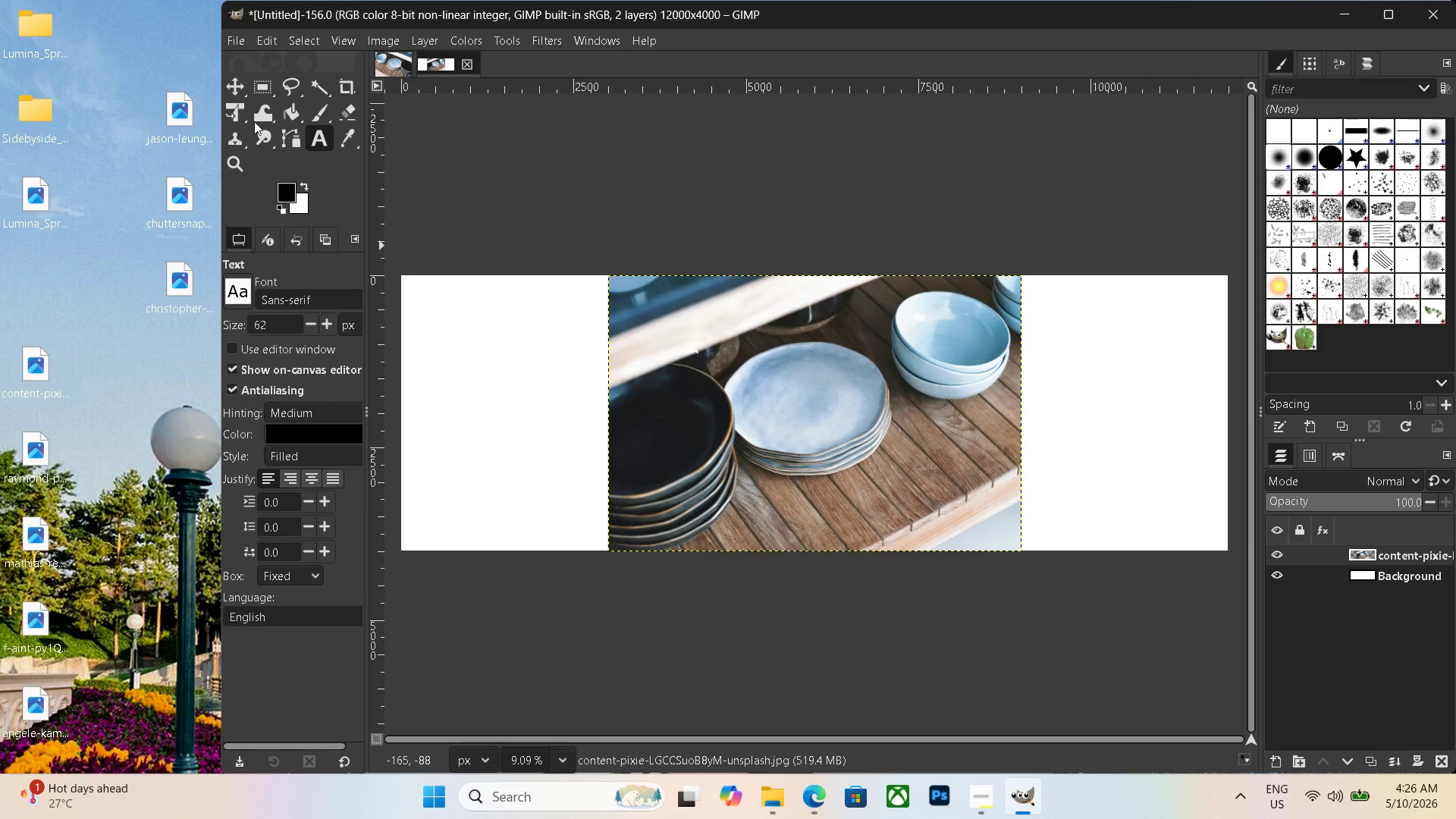 
left_click([246, 112])
 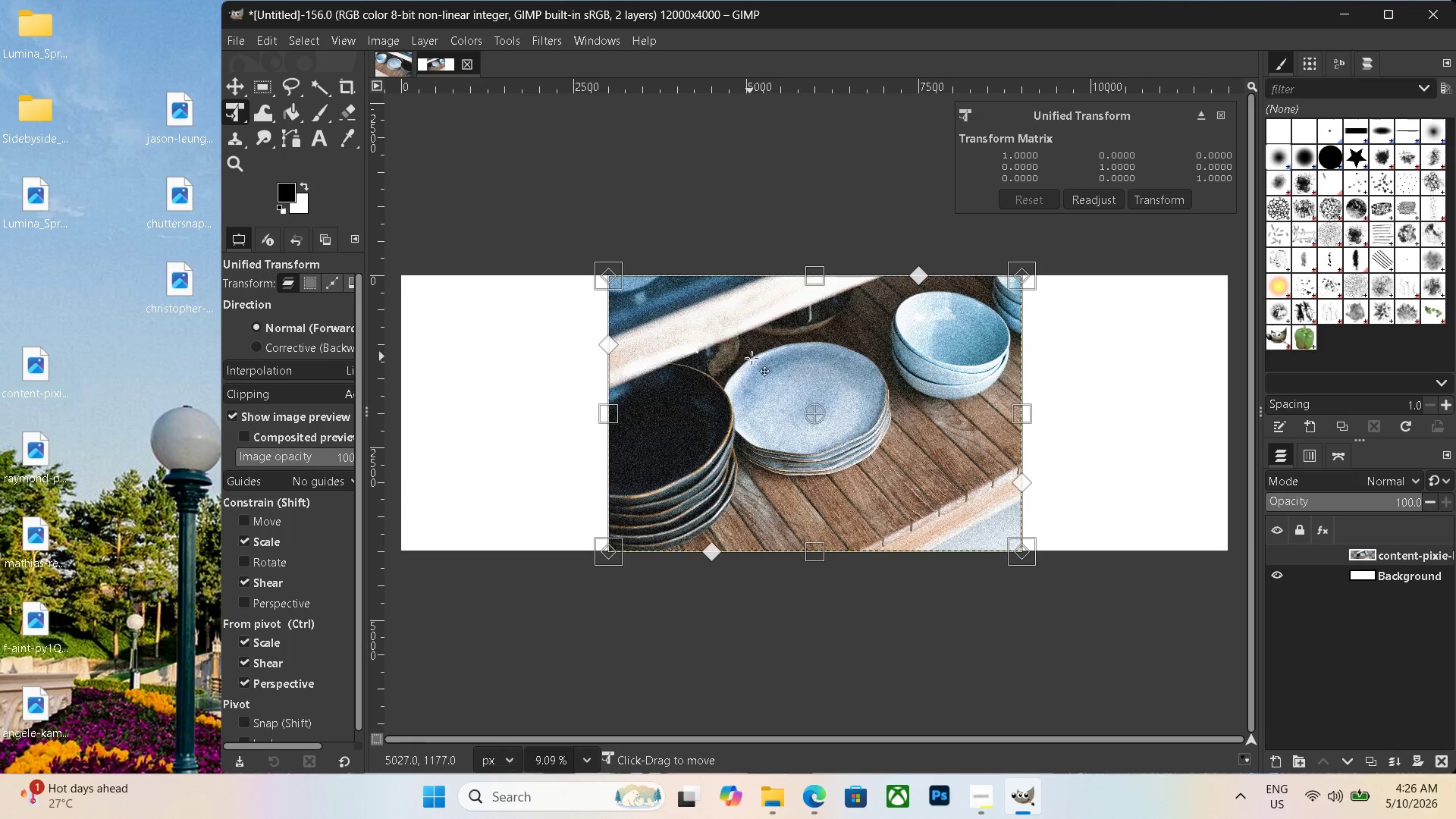 
left_click_drag(start_coordinate=[777, 368], to_coordinate=[567, 366])
 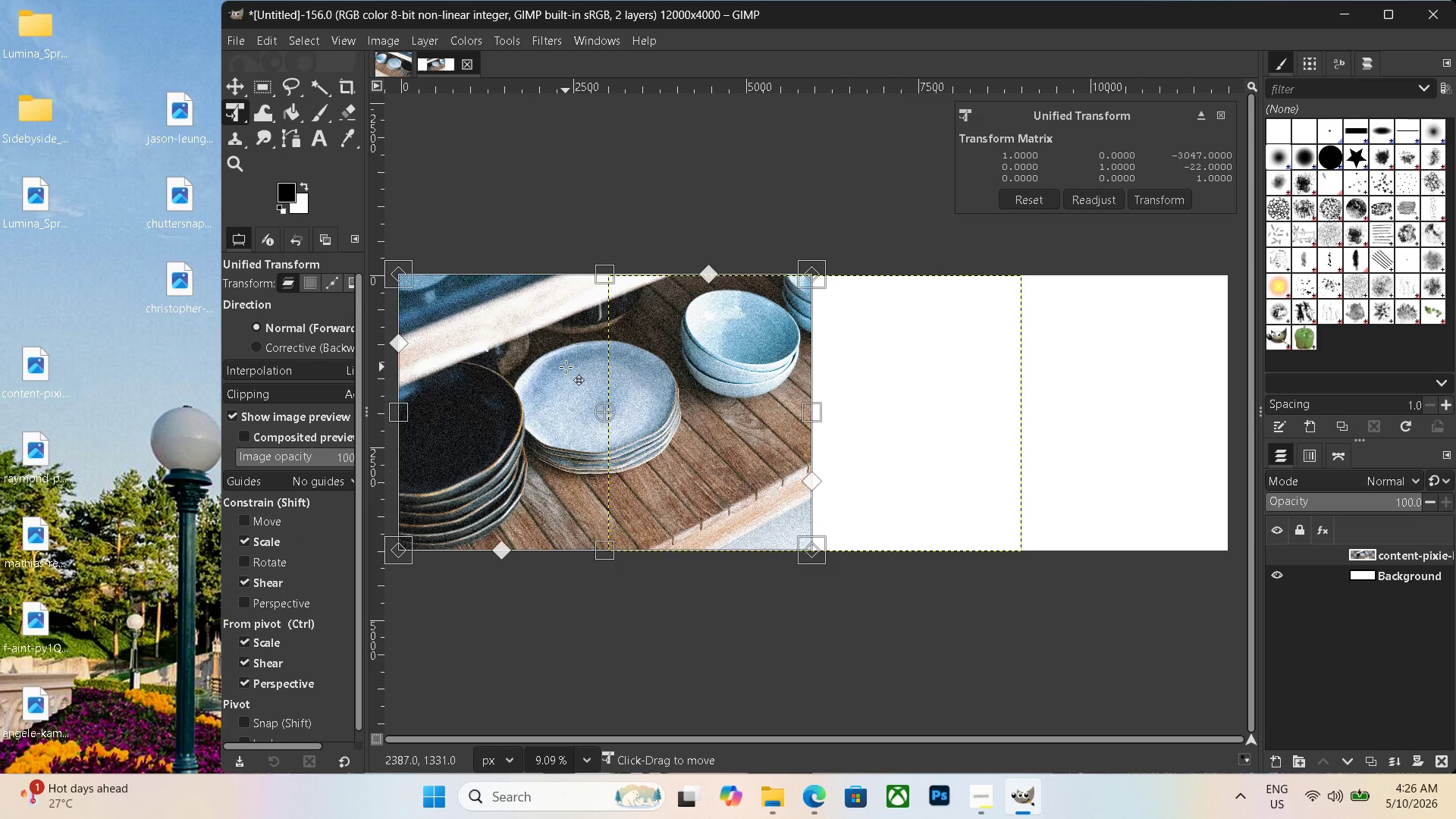 
key(Enter)
 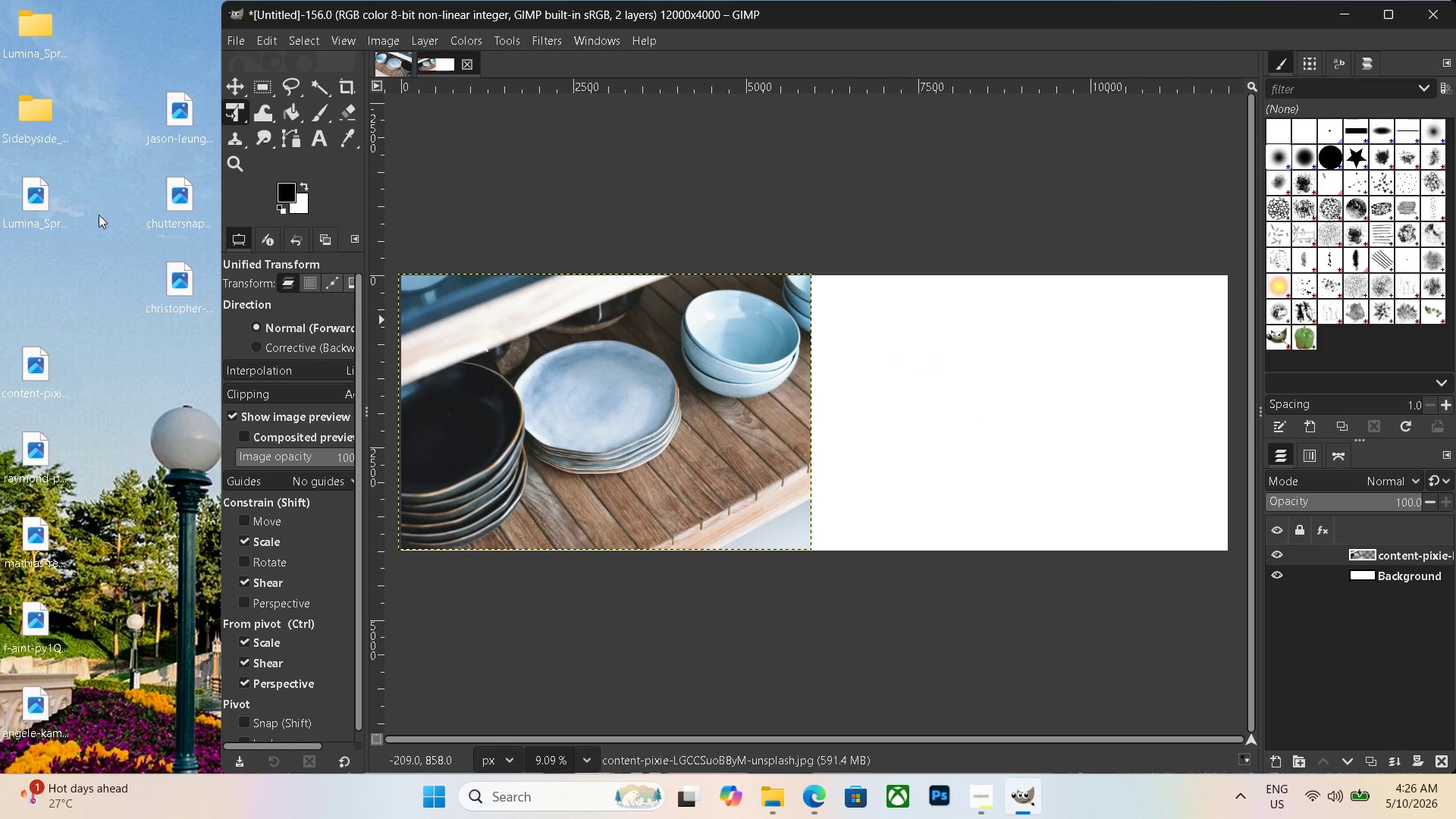 
left_click_drag(start_coordinate=[39, 196], to_coordinate=[996, 405])
 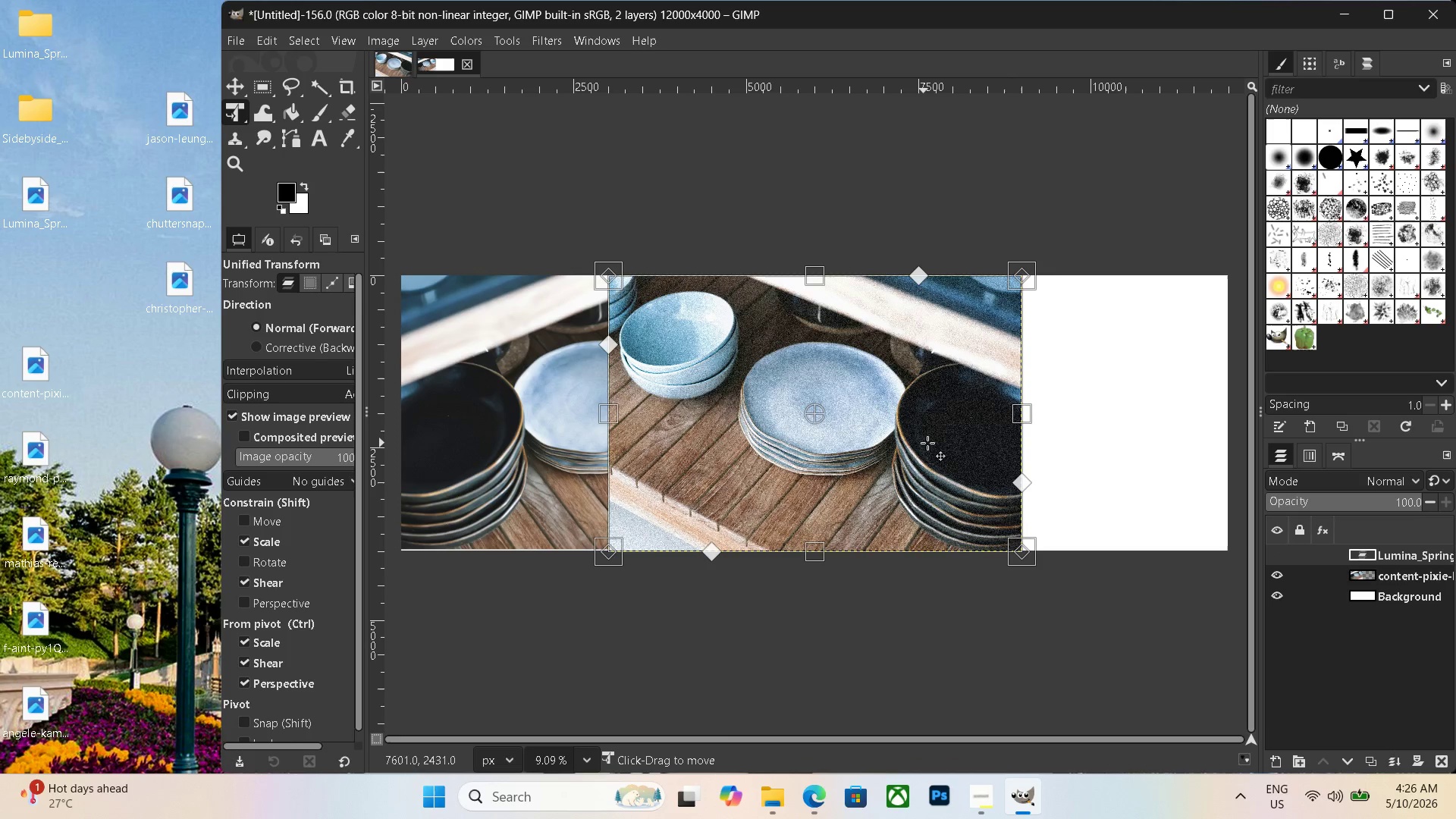 
left_click_drag(start_coordinate=[867, 438], to_coordinate=[1068, 436])
 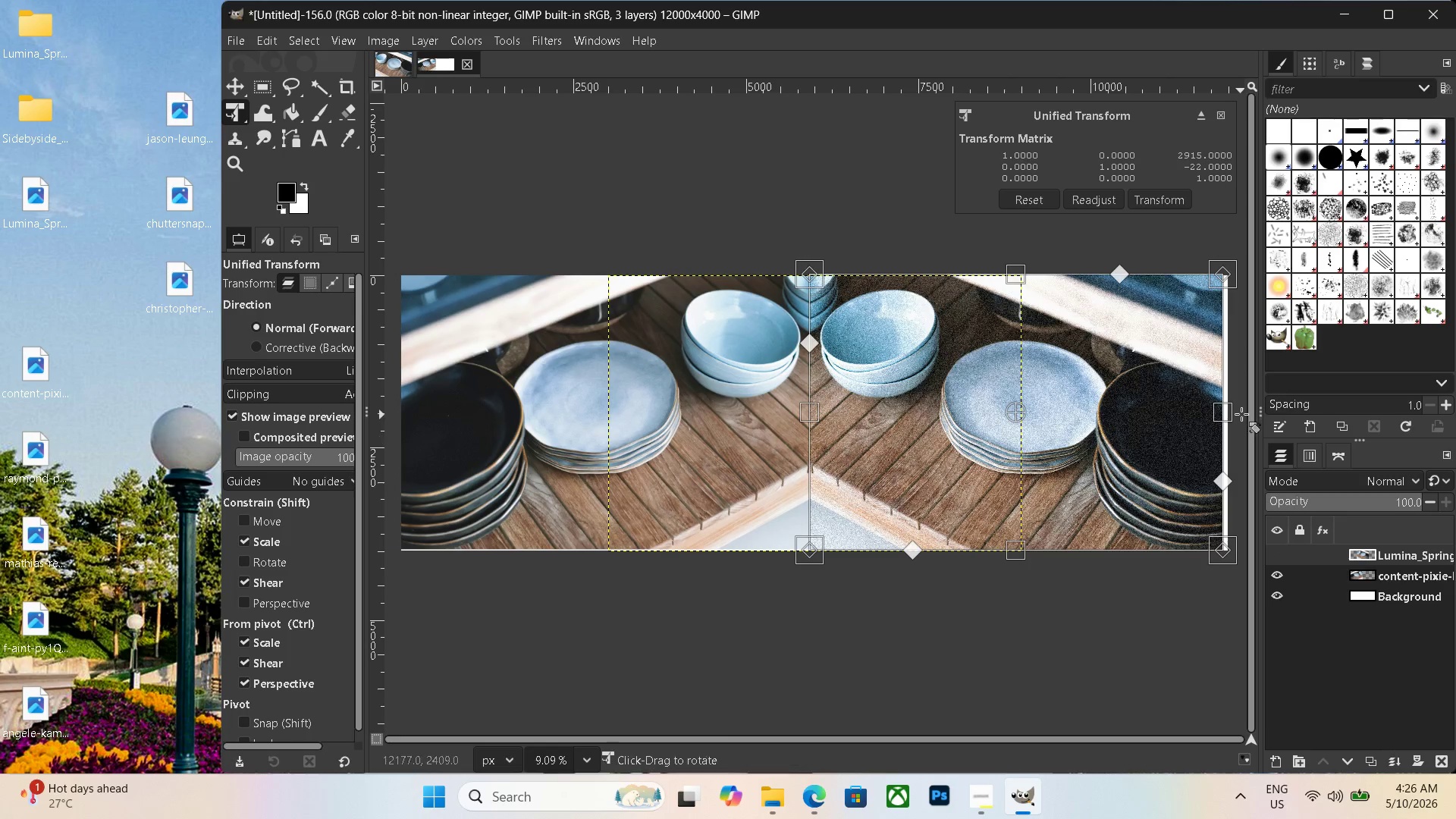 
left_click_drag(start_coordinate=[1228, 412], to_coordinate=[1234, 412])
 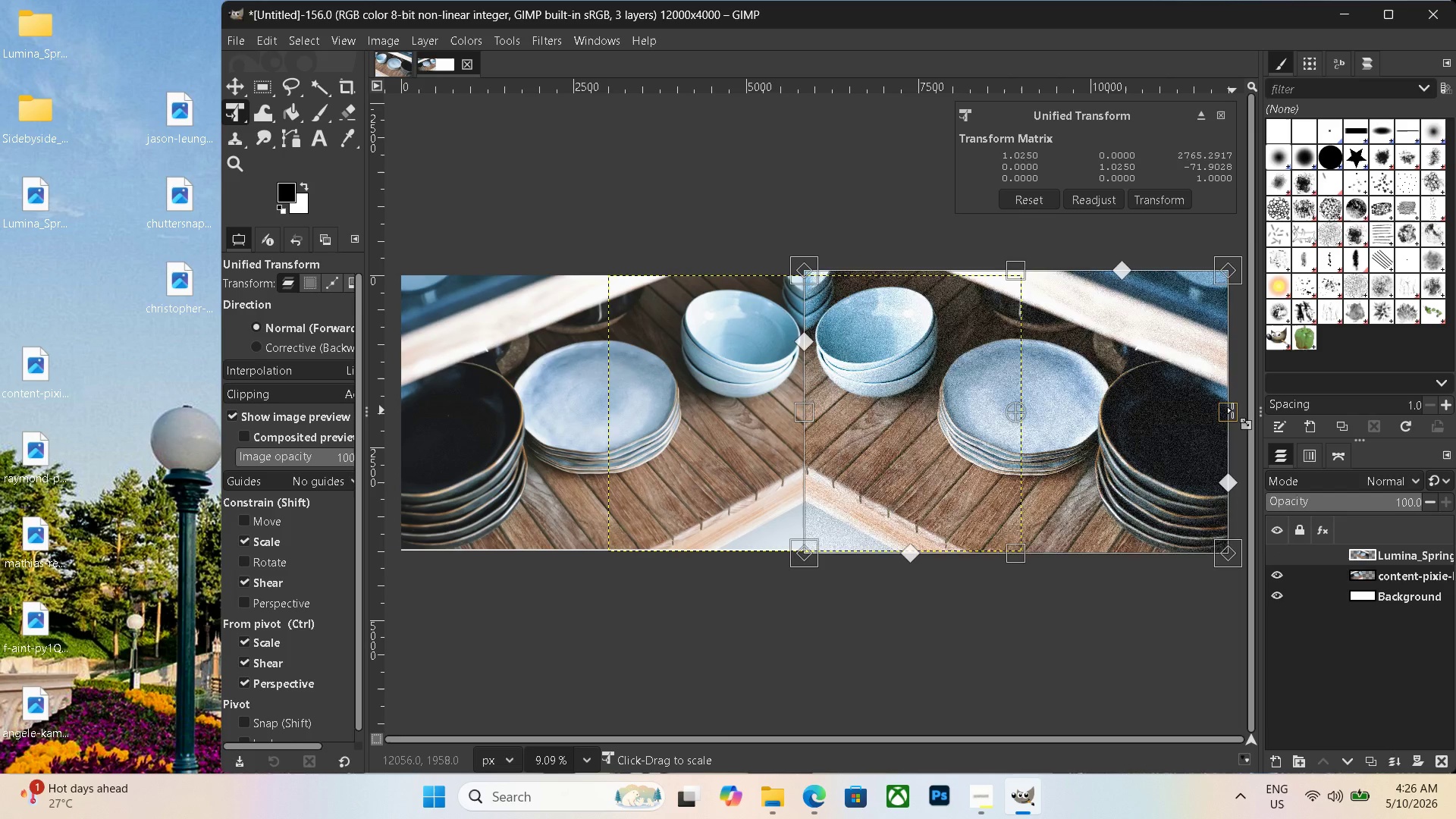 
key(Enter)
 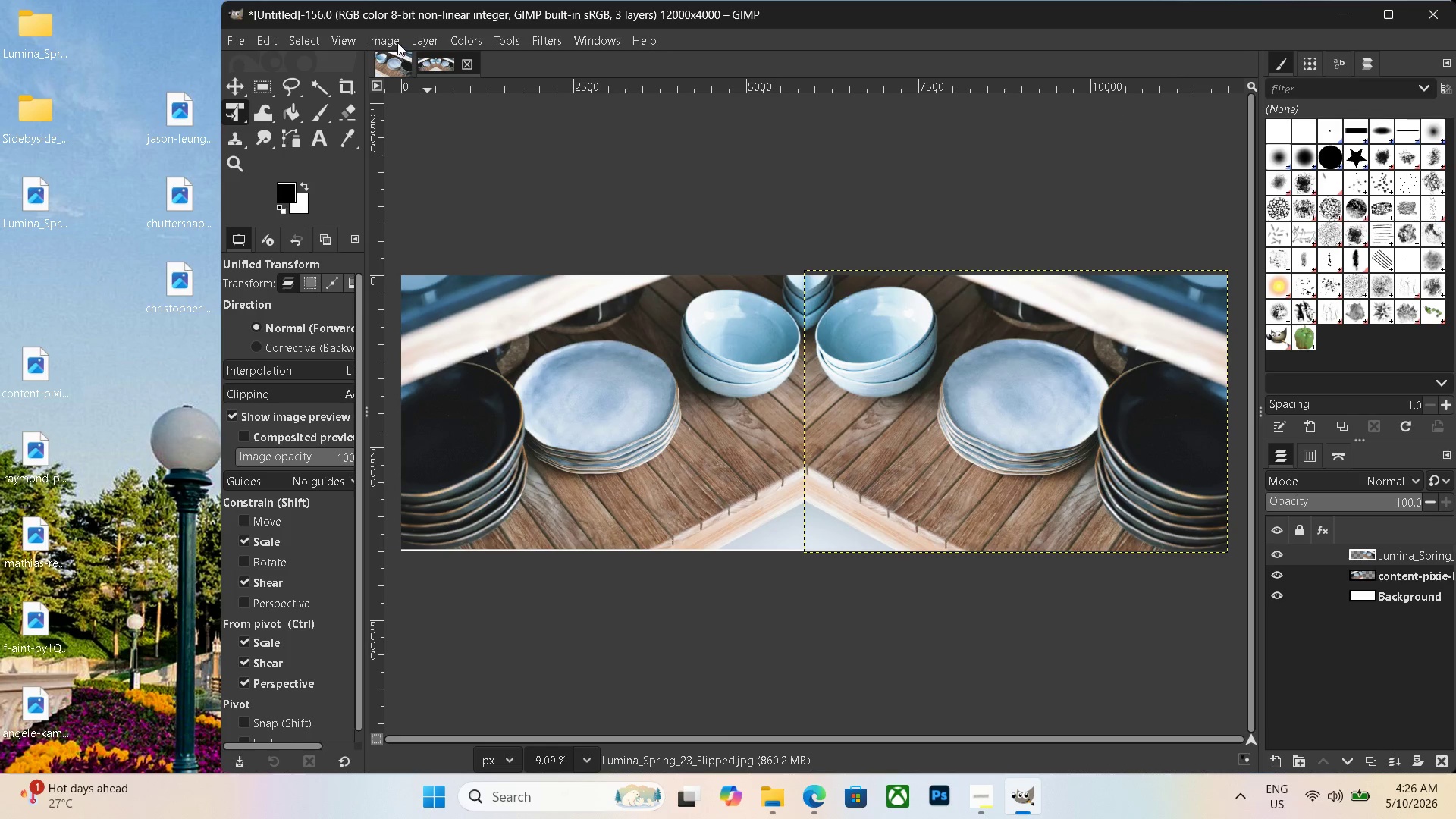 
wait(5.23)
 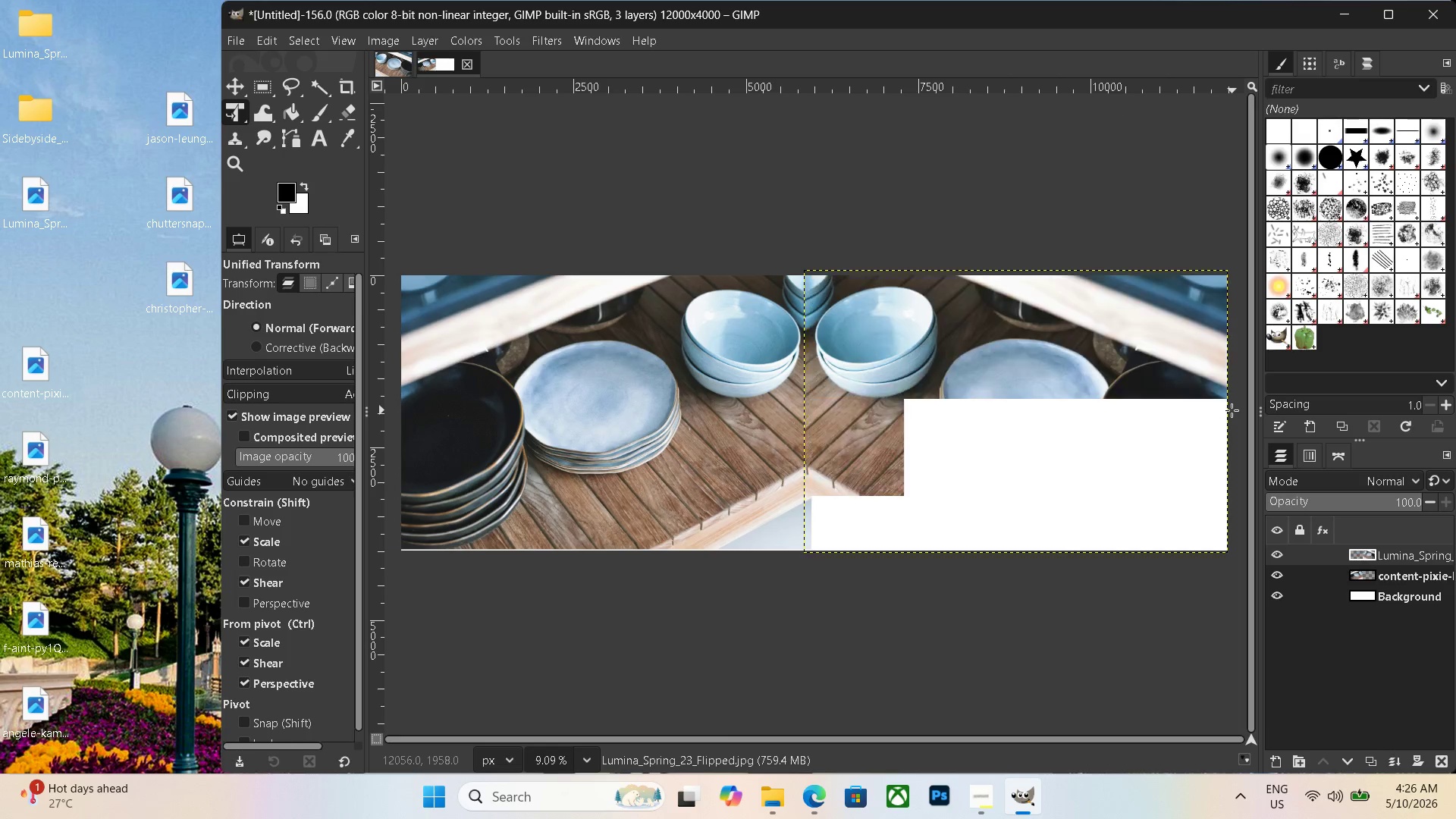 
double_click([11, 59])
 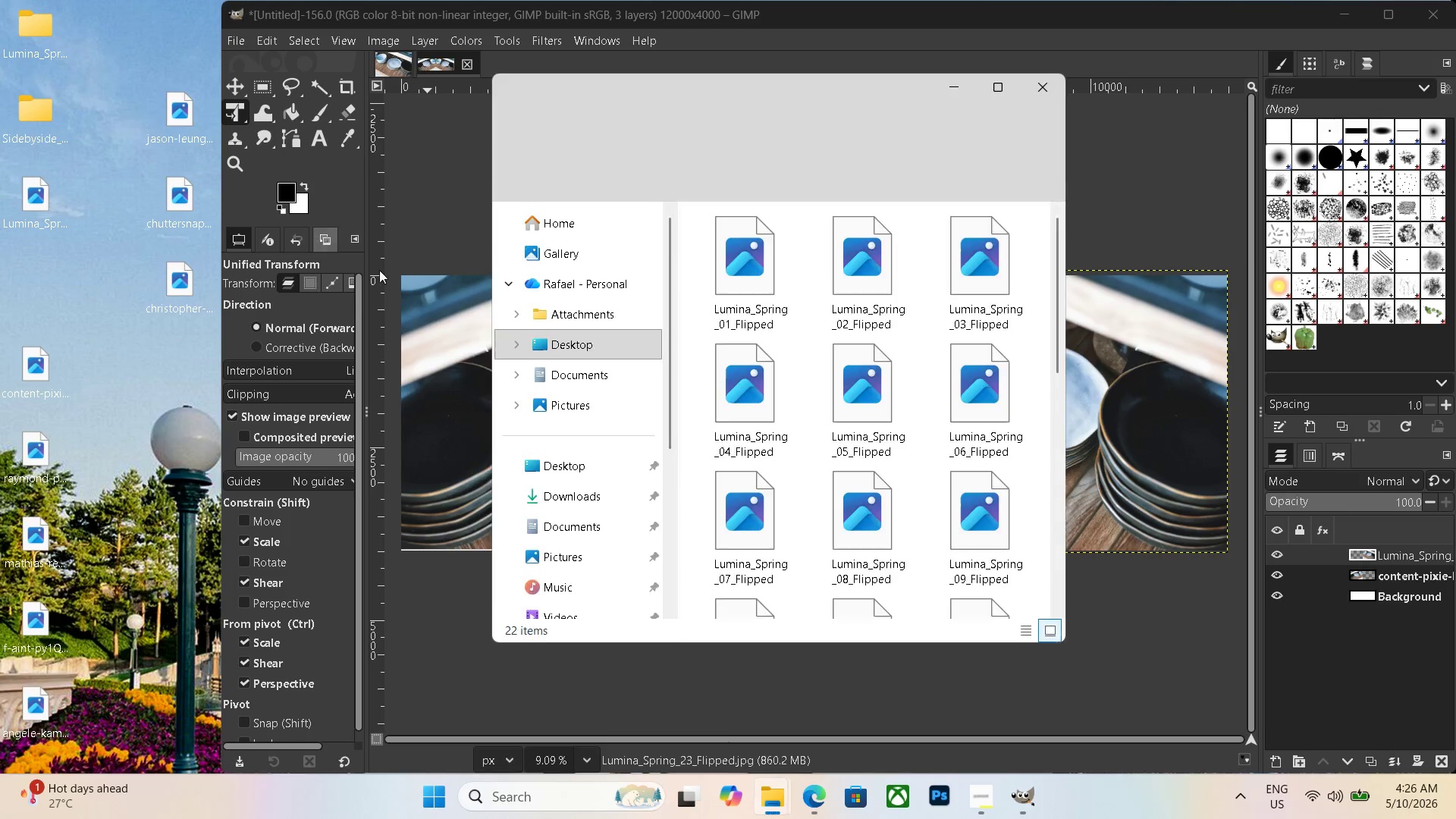 
scroll: coordinate [857, 442], scroll_direction: down, amount: 8.0
 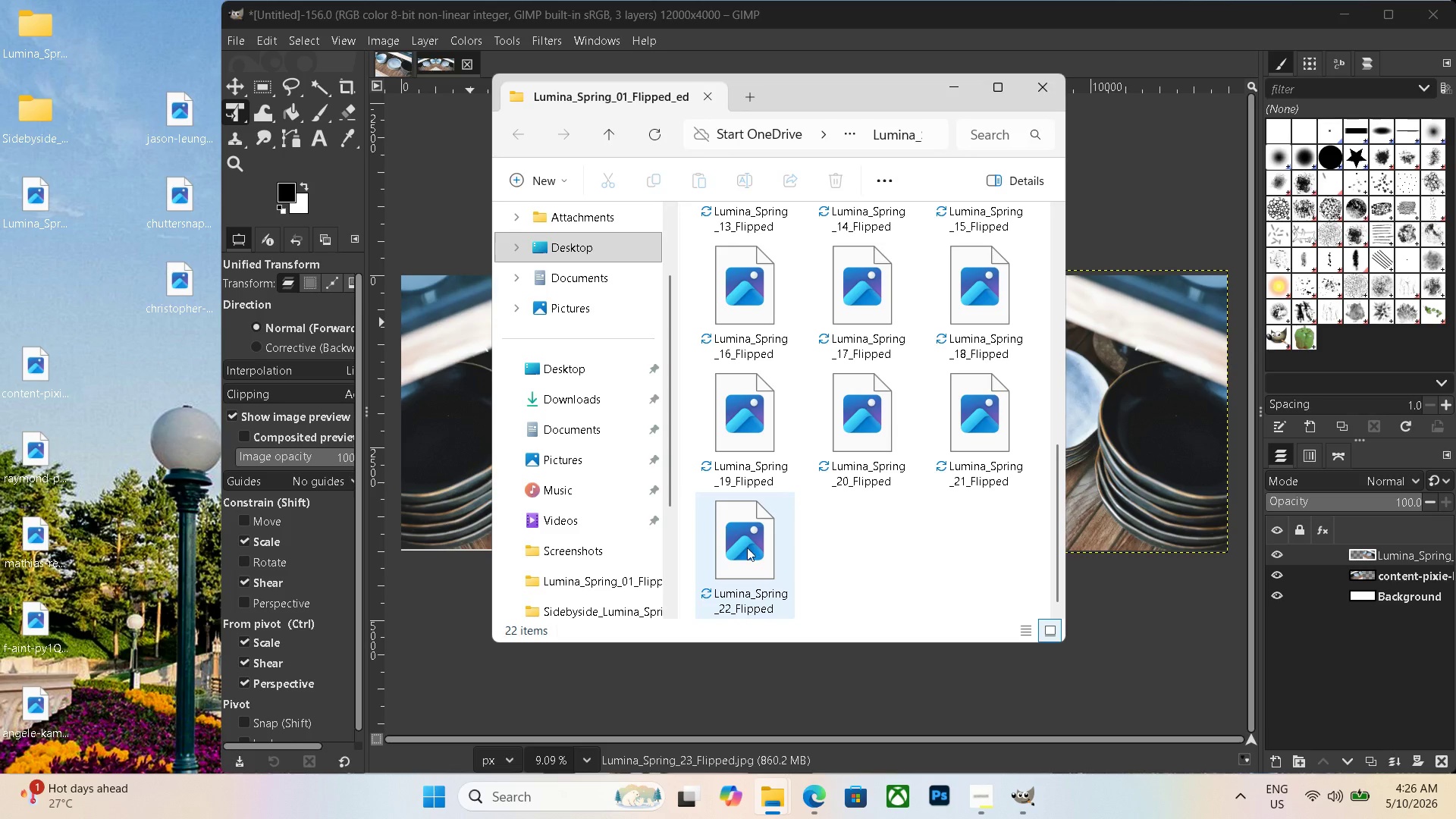 
double_click([745, 547])
 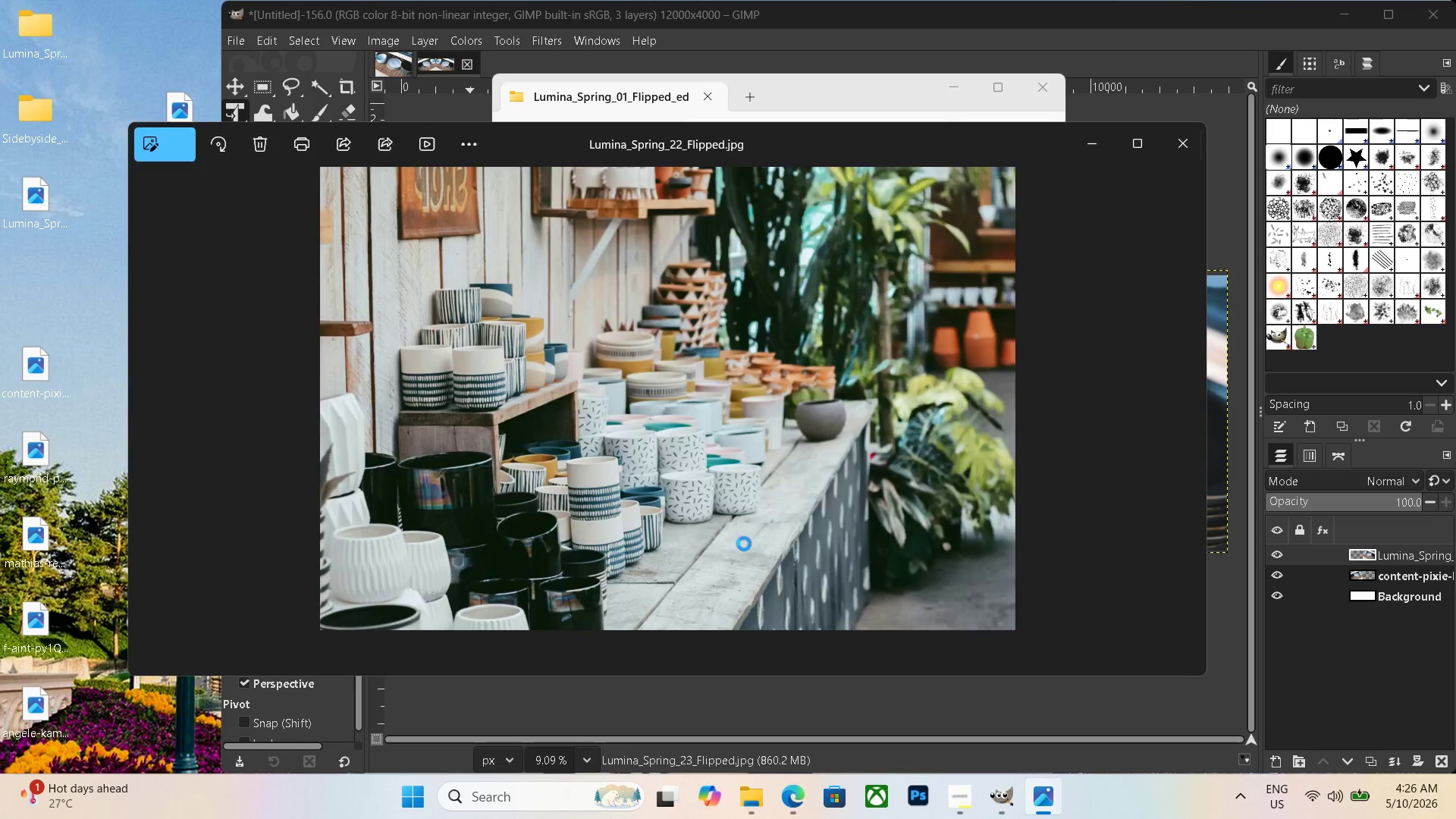 
key(ArrowLeft)
 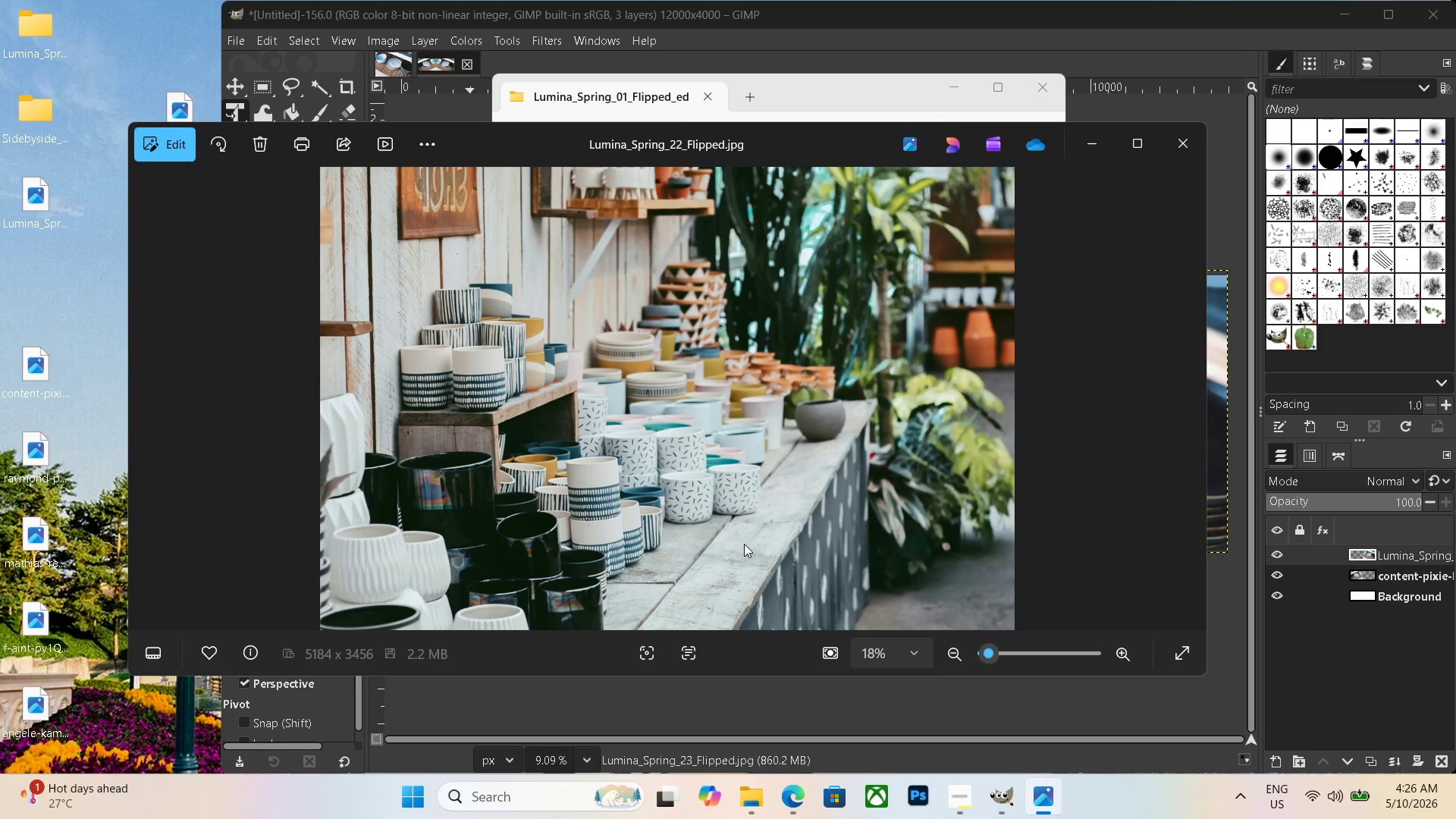 
key(ArrowLeft)
 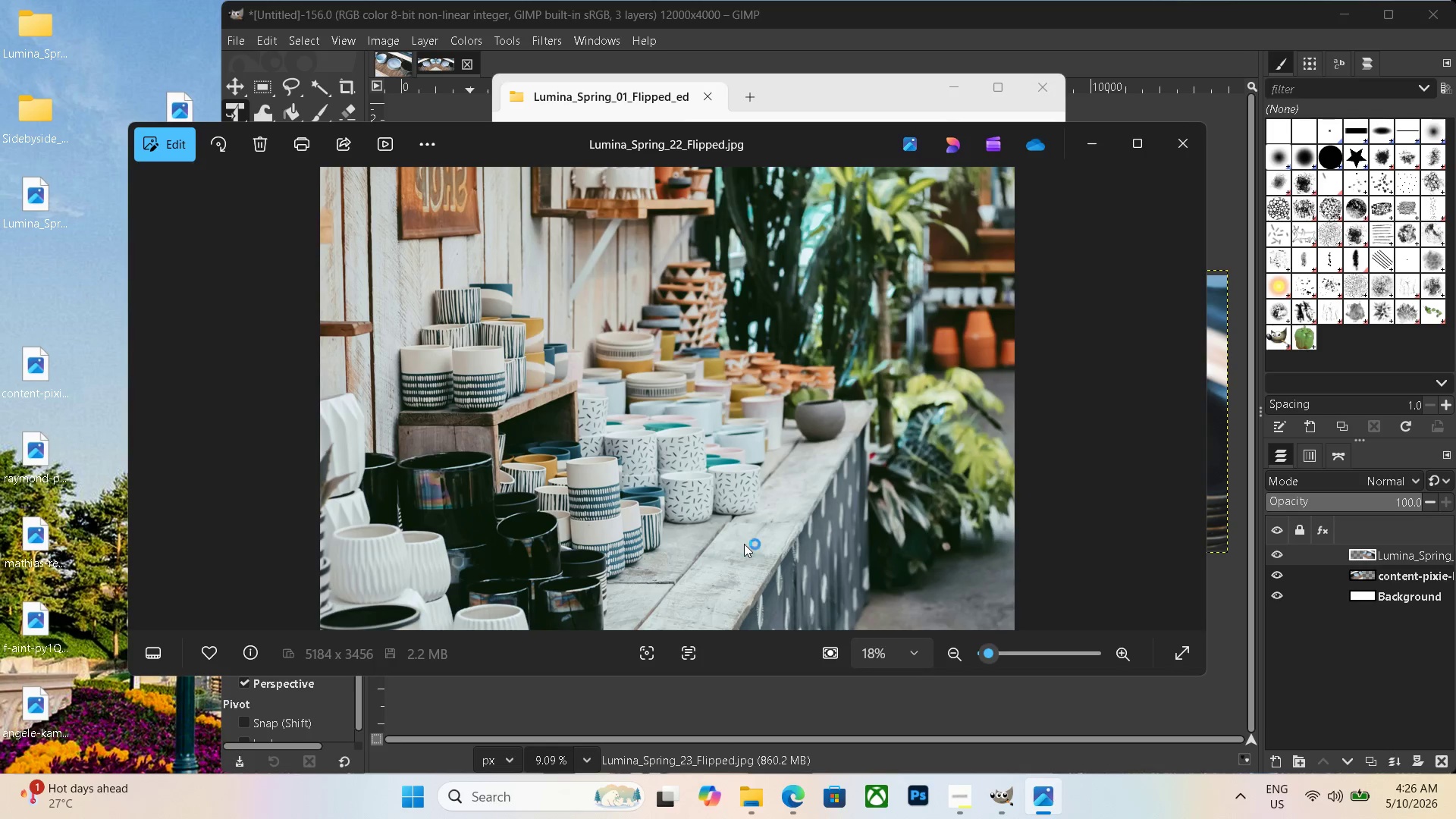 
key(ArrowLeft)
 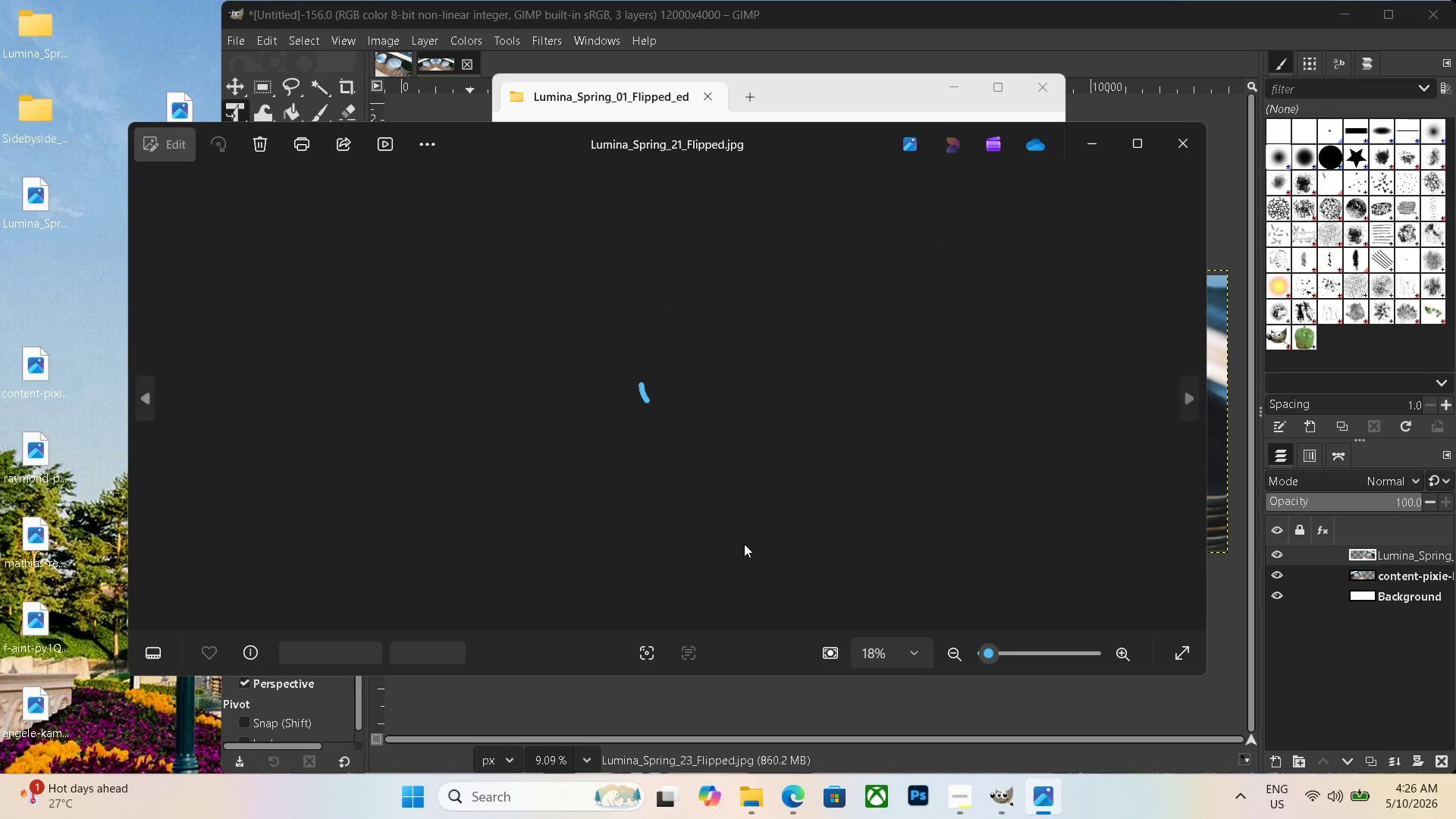 
key(ArrowLeft)
 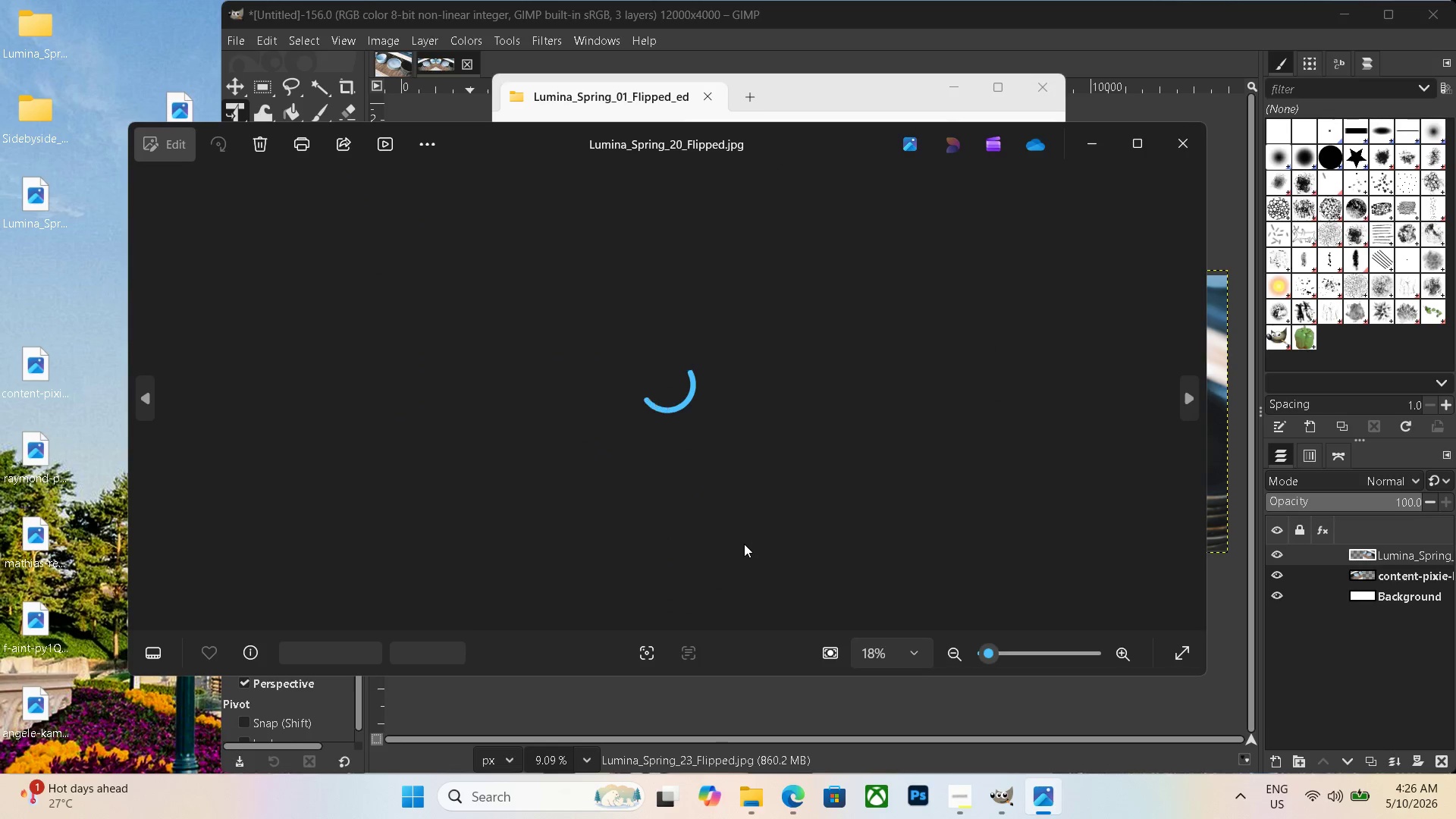 
key(ArrowLeft)
 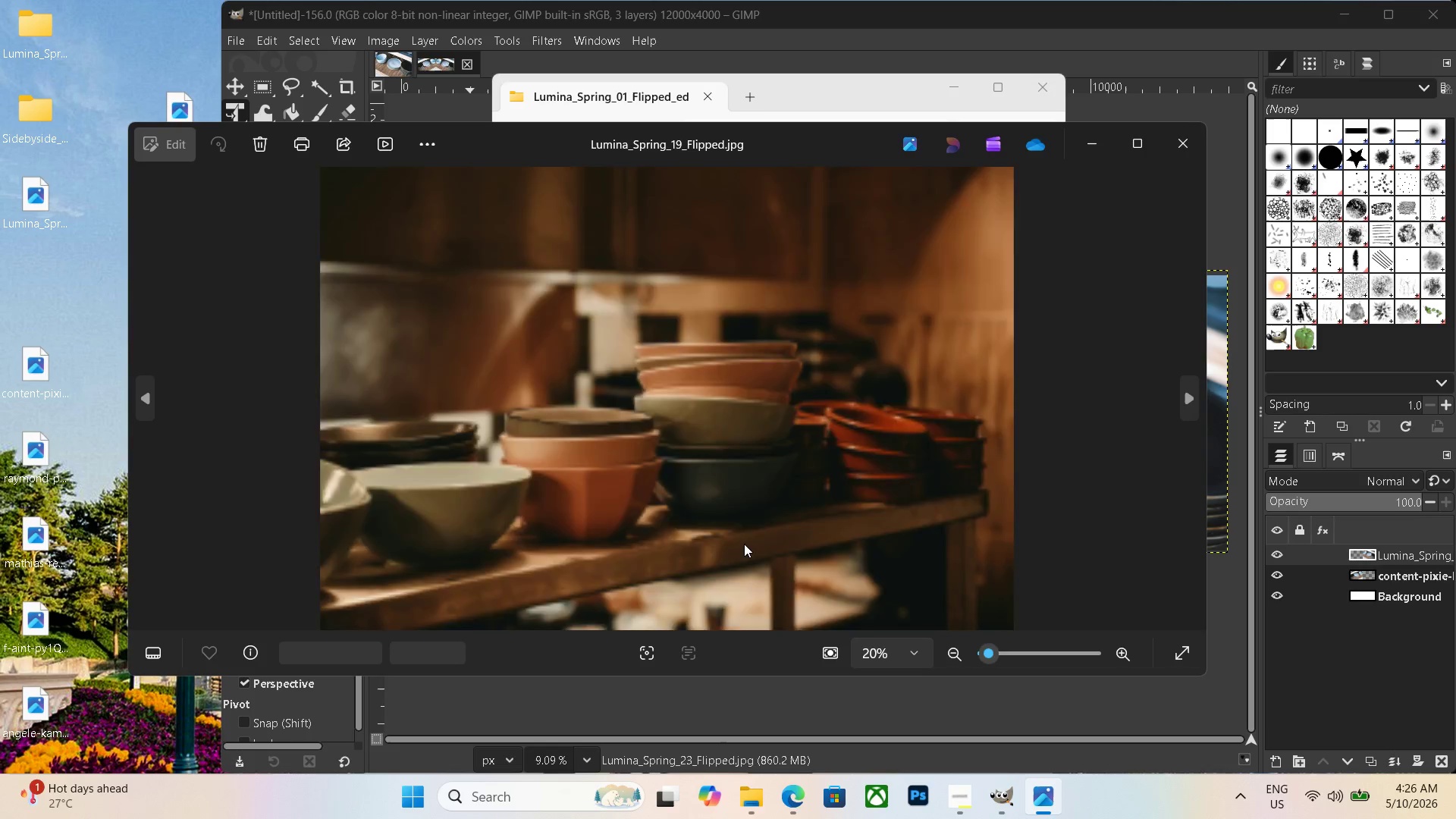 
key(ArrowLeft)
 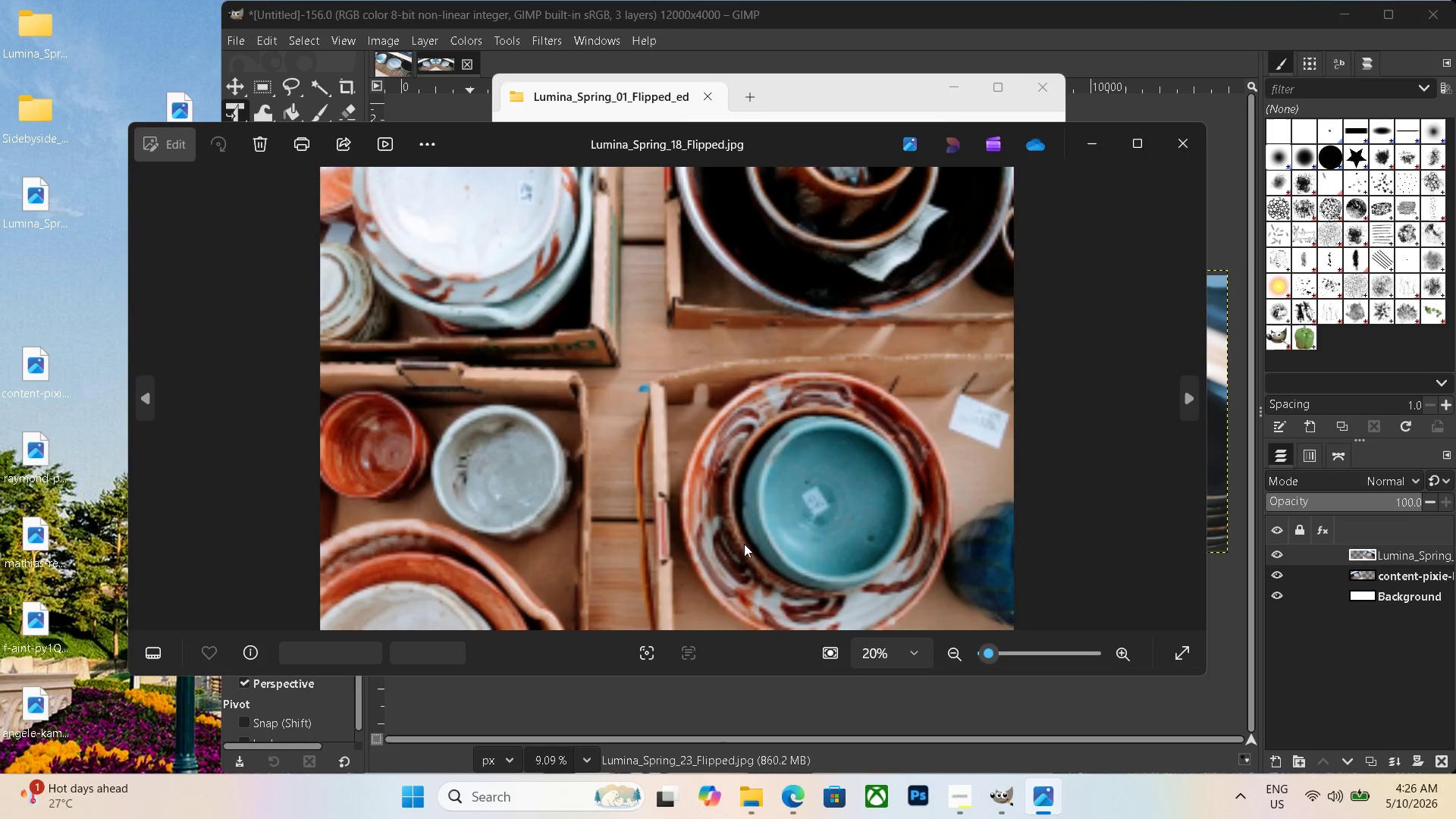 
key(ArrowLeft)
 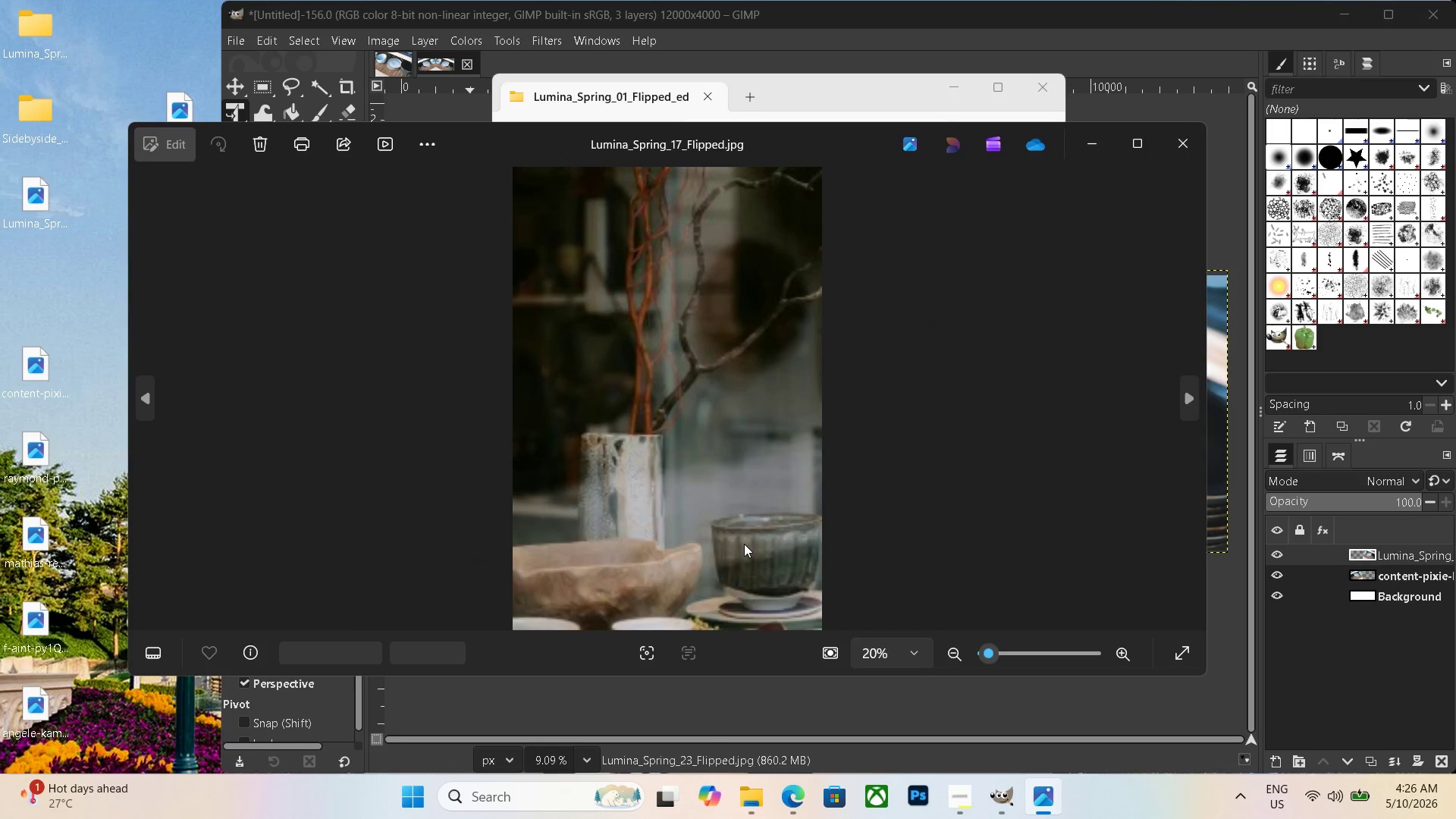 
key(ArrowLeft)
 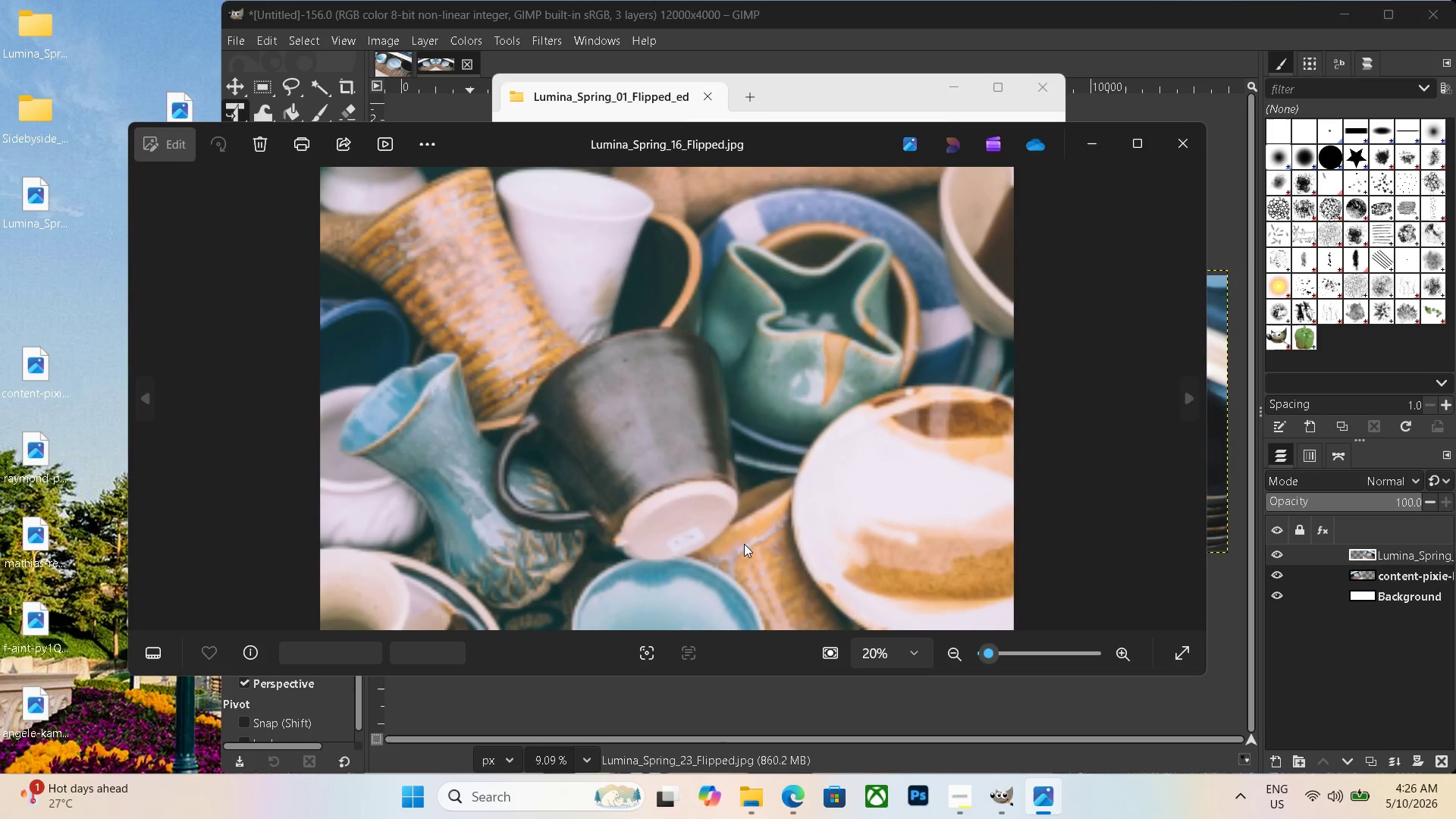 
key(ArrowLeft)
 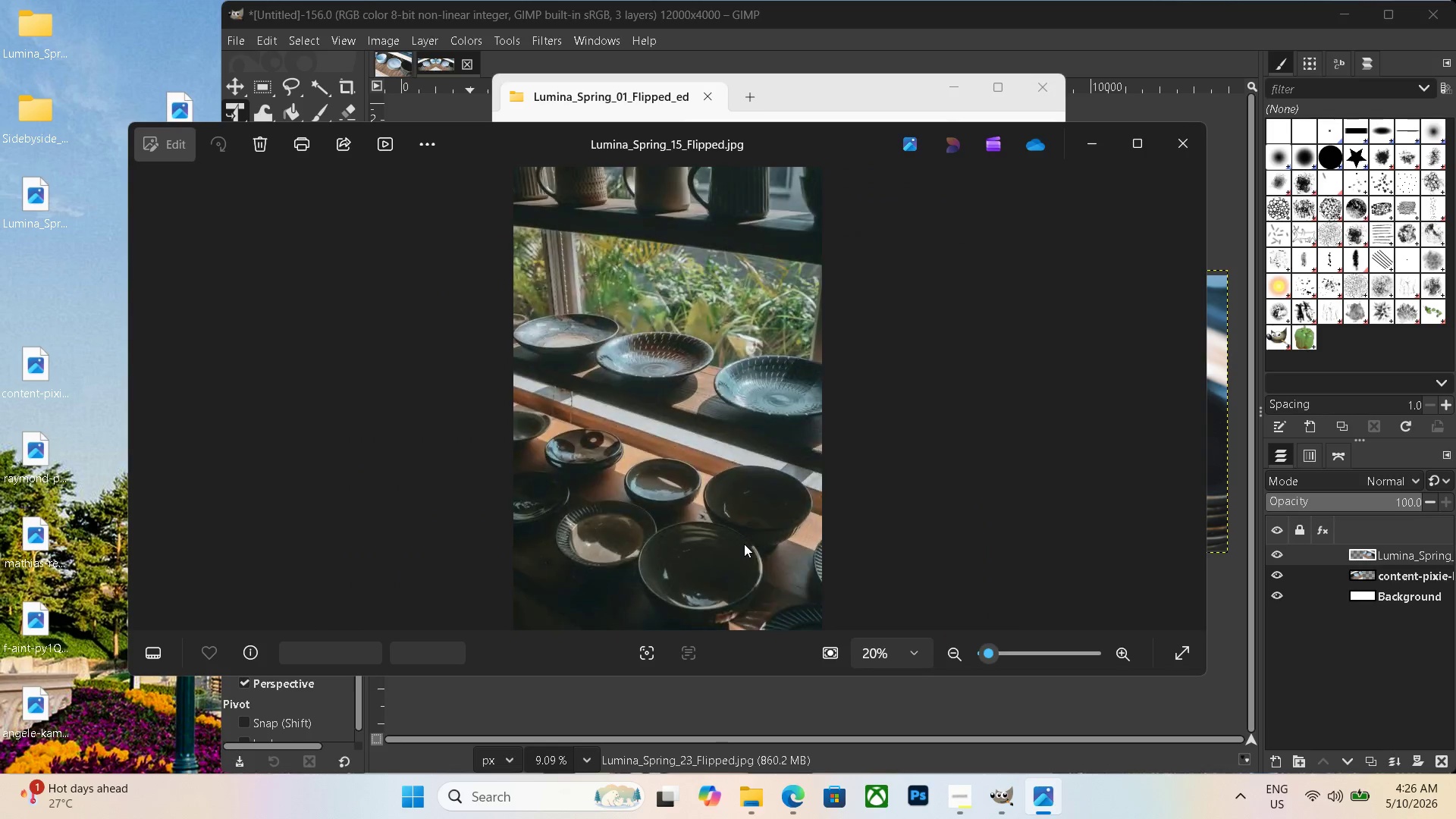 
key(ArrowLeft)
 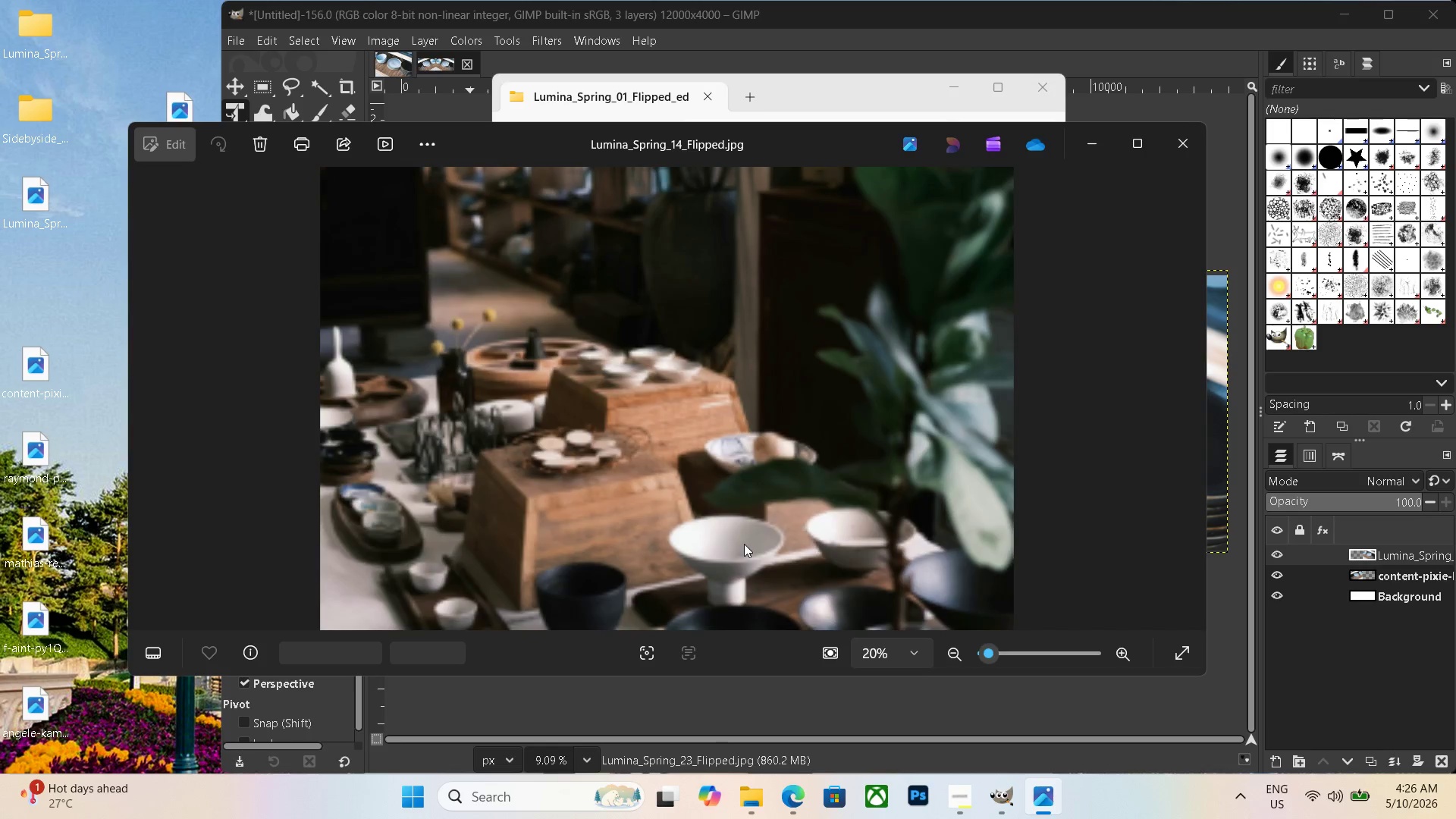 
key(ArrowLeft)
 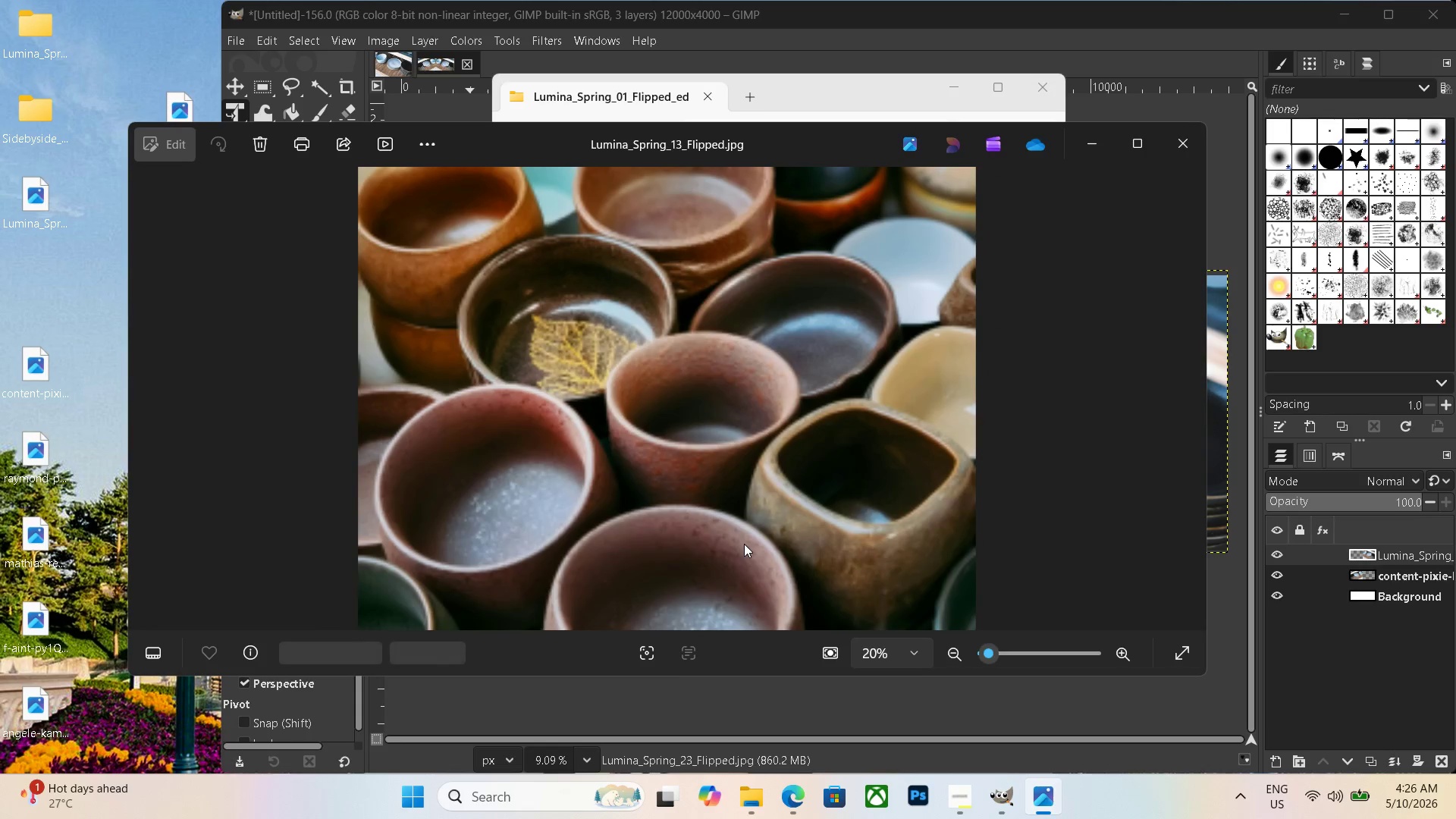 
key(ArrowLeft)
 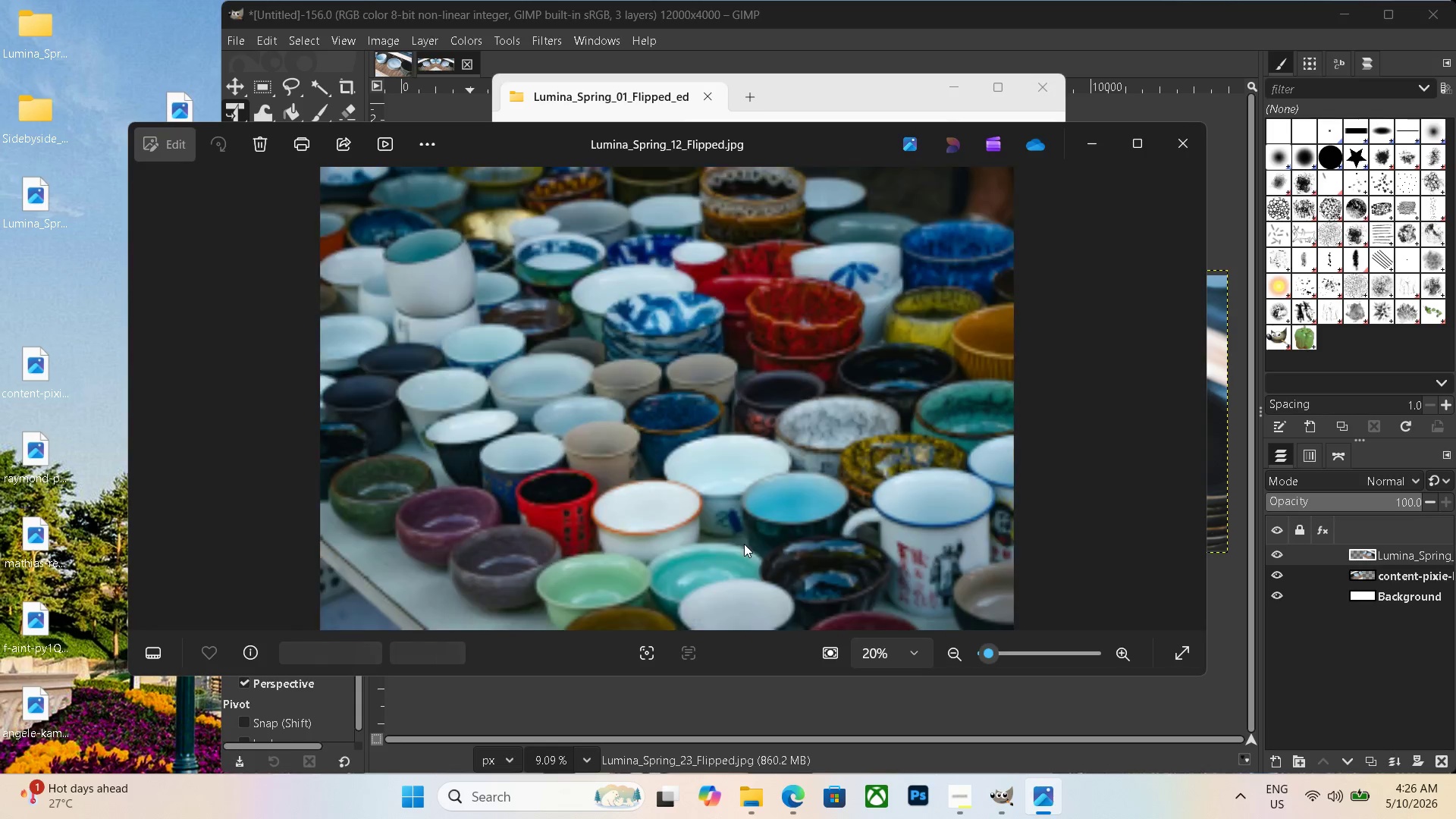 
key(ArrowLeft)
 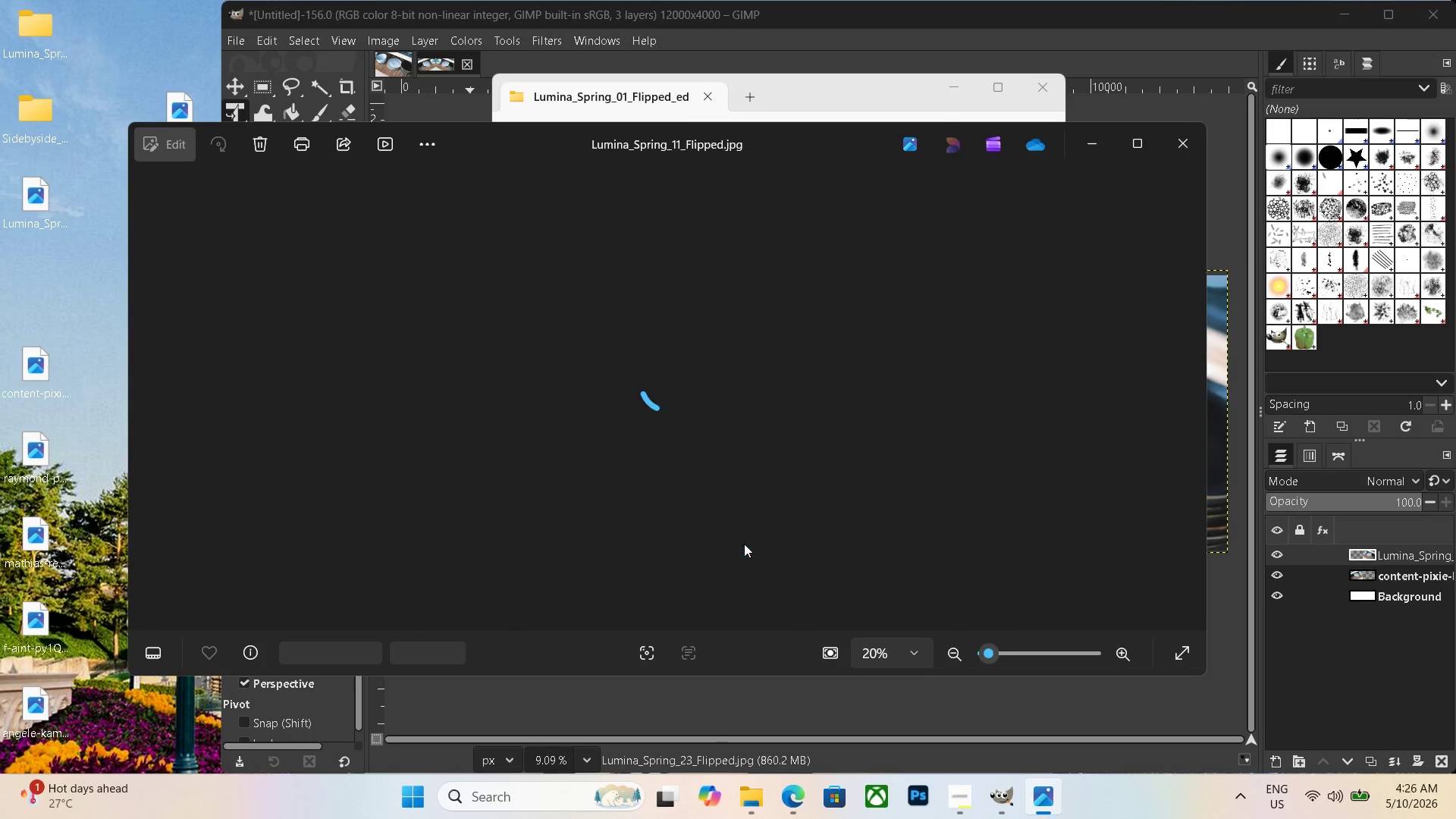 
key(ArrowLeft)
 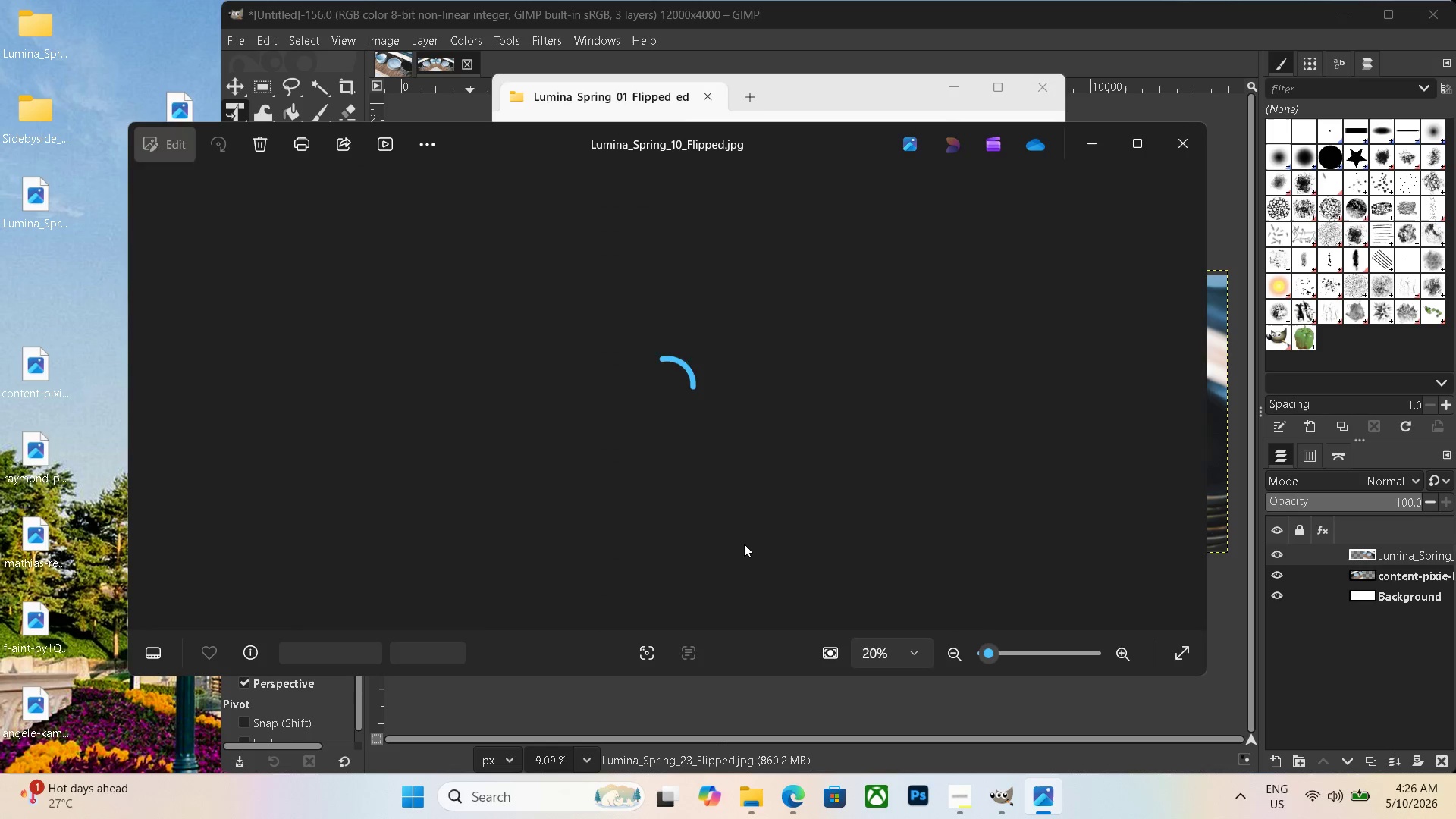 
key(ArrowLeft)
 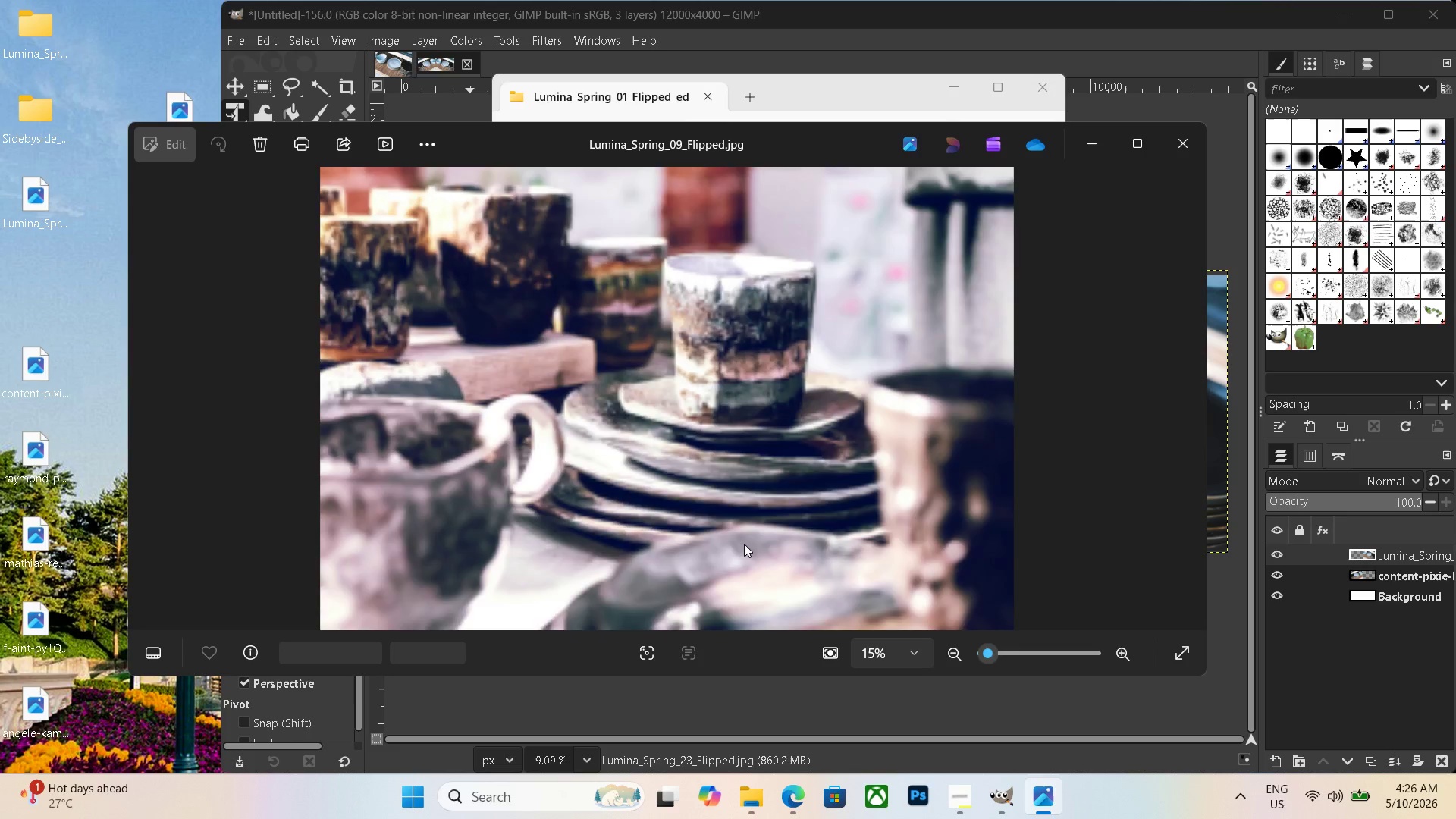 
key(ArrowLeft)
 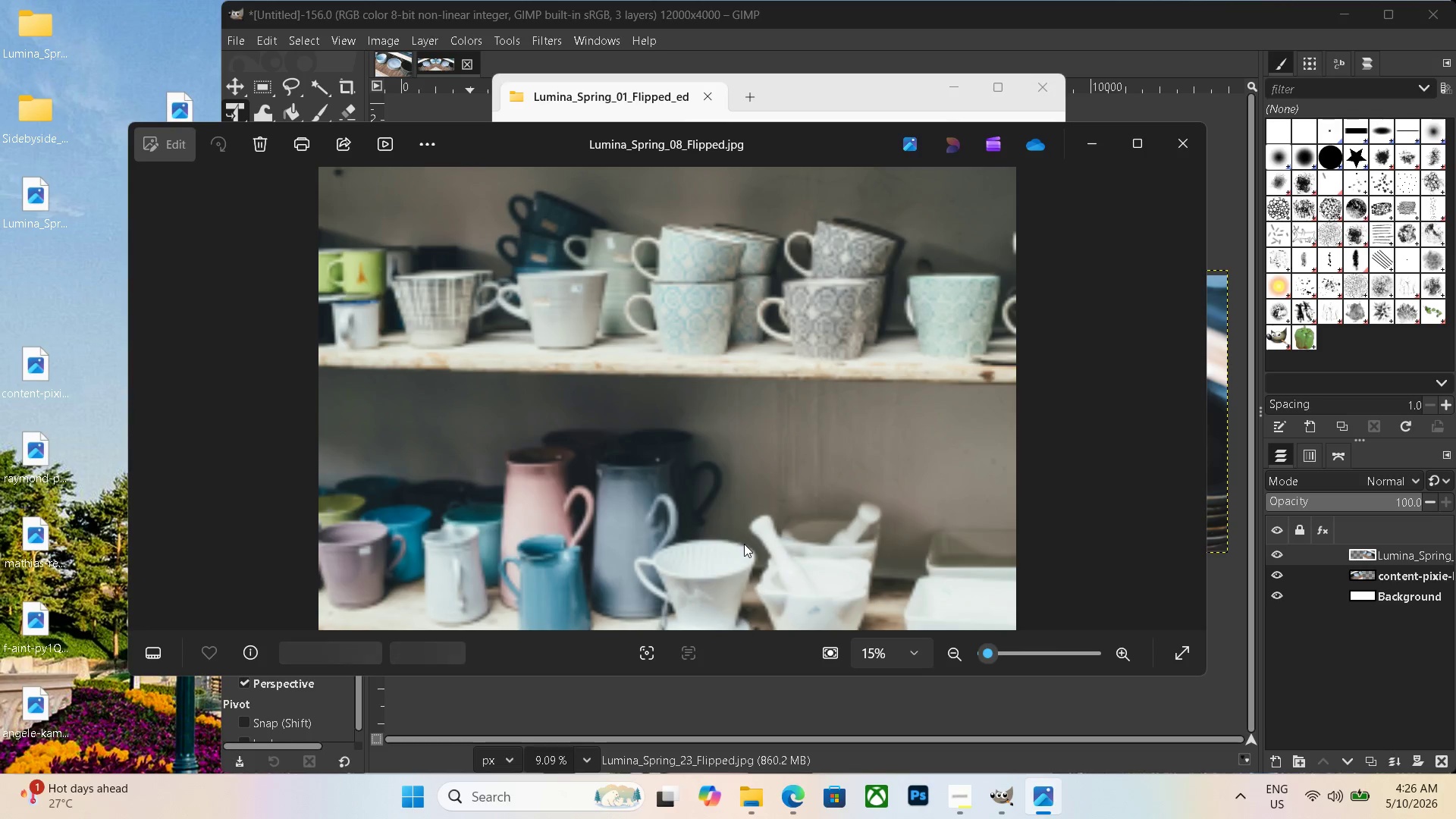 
key(ArrowLeft)
 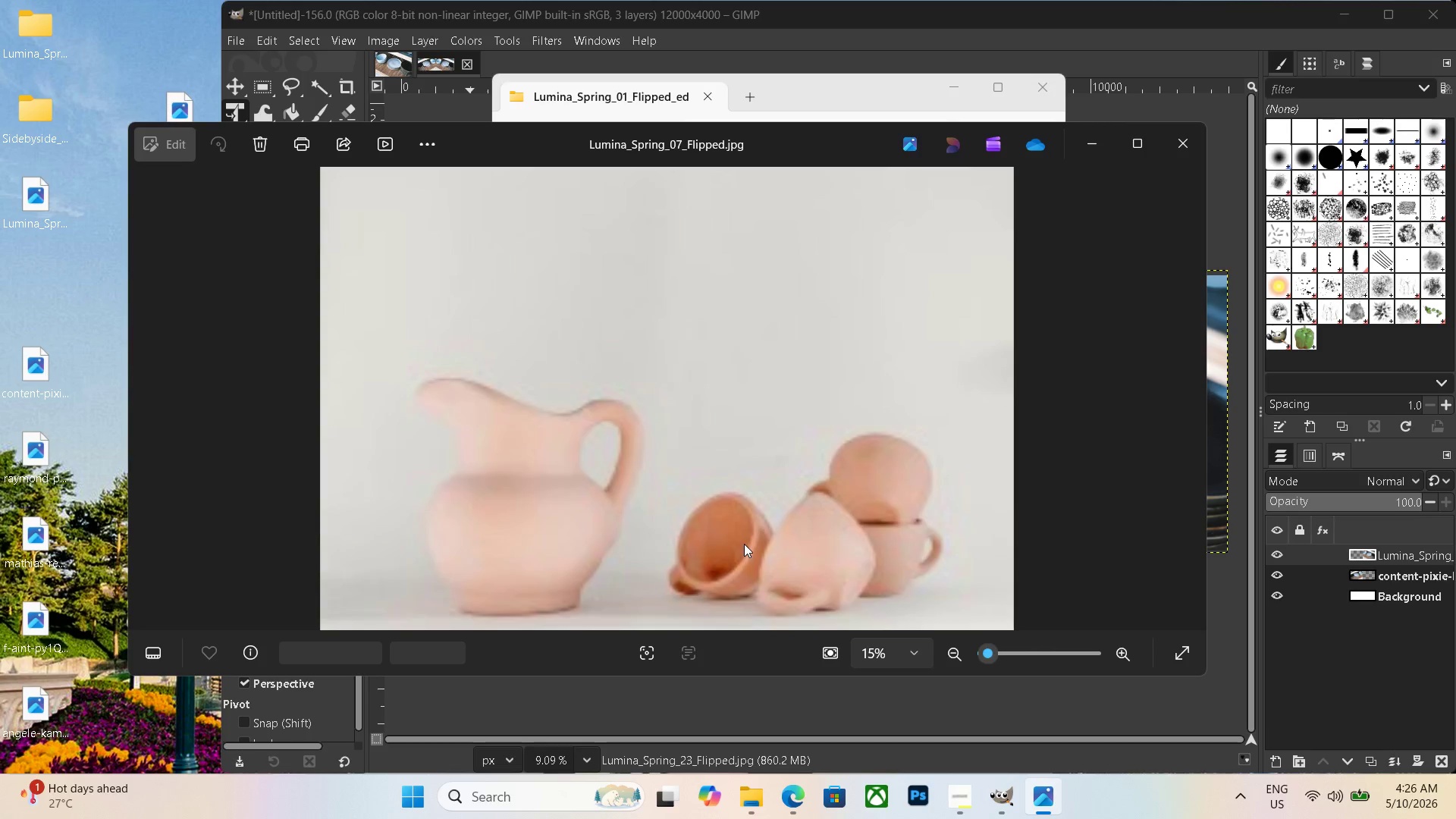 
key(ArrowLeft)
 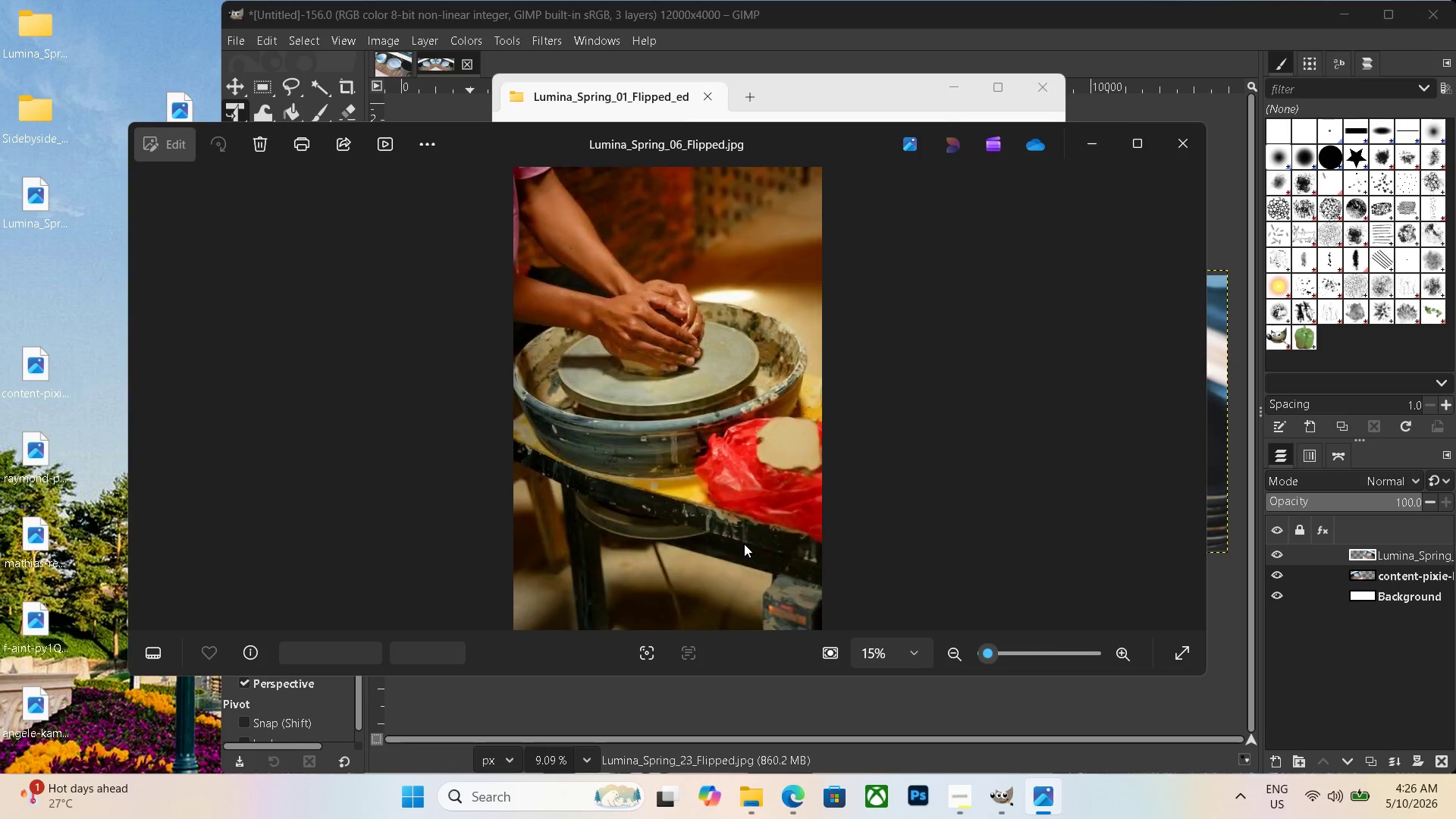 
key(ArrowLeft)
 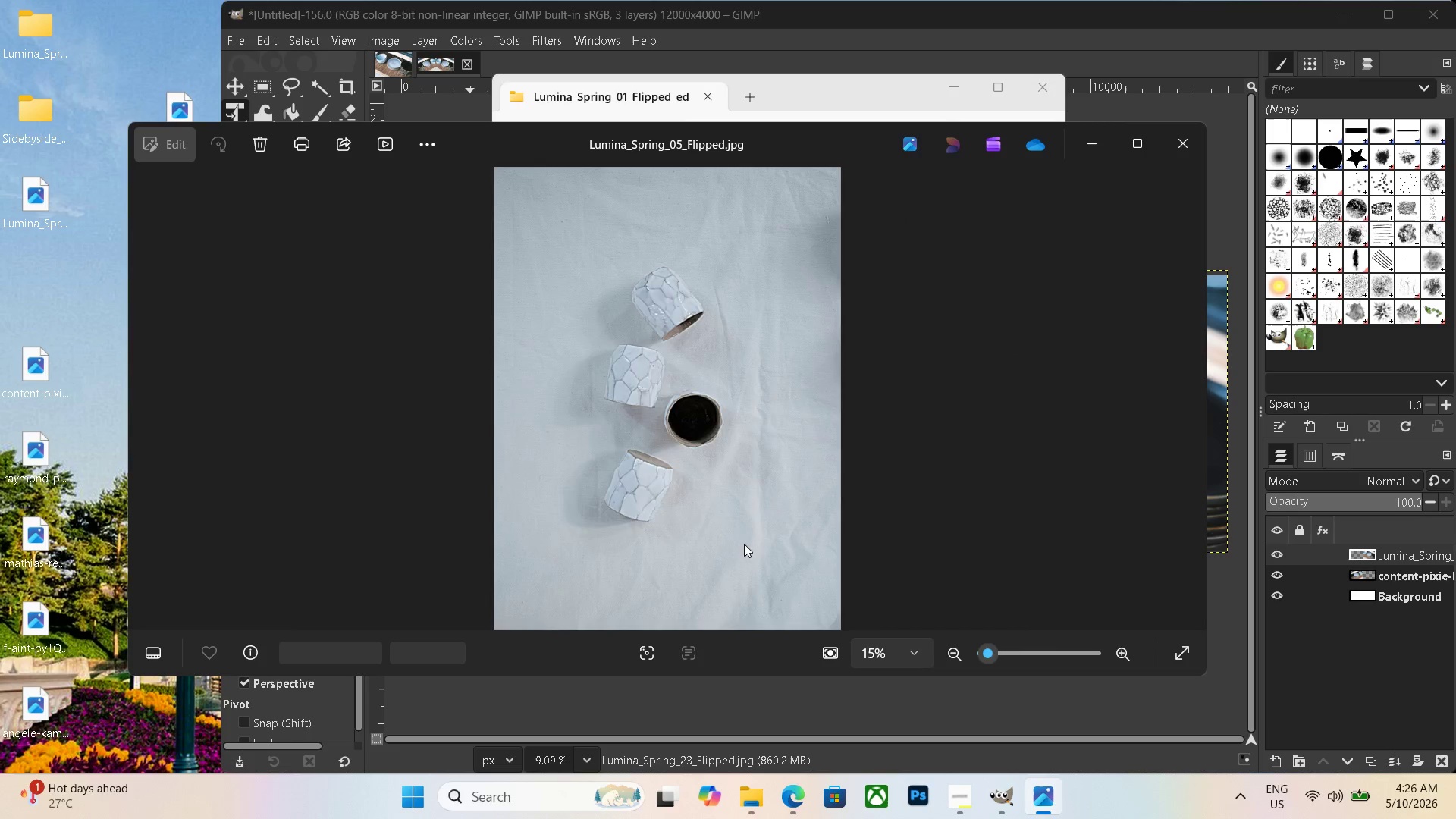 
key(ArrowLeft)
 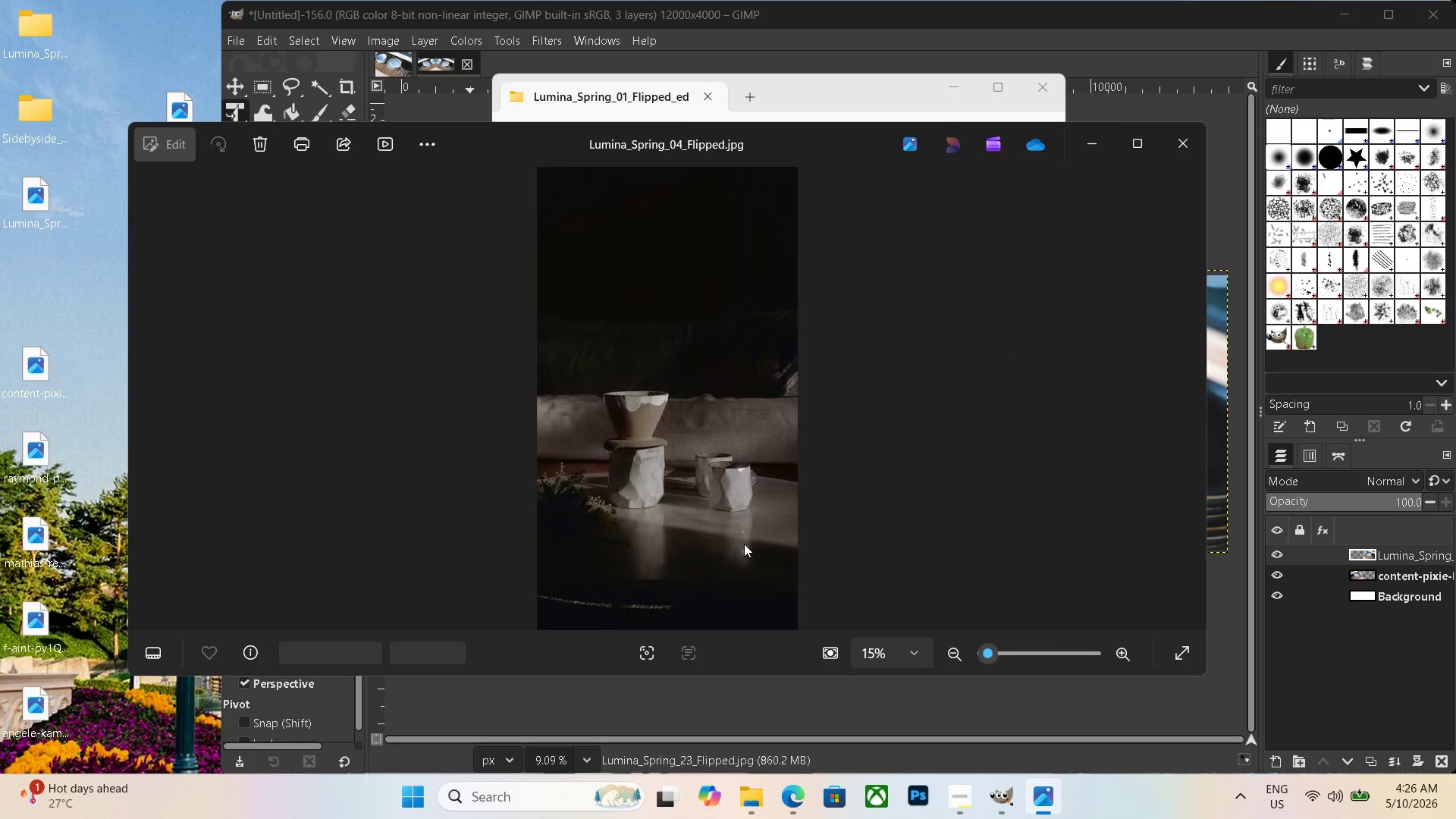 
key(ArrowLeft)
 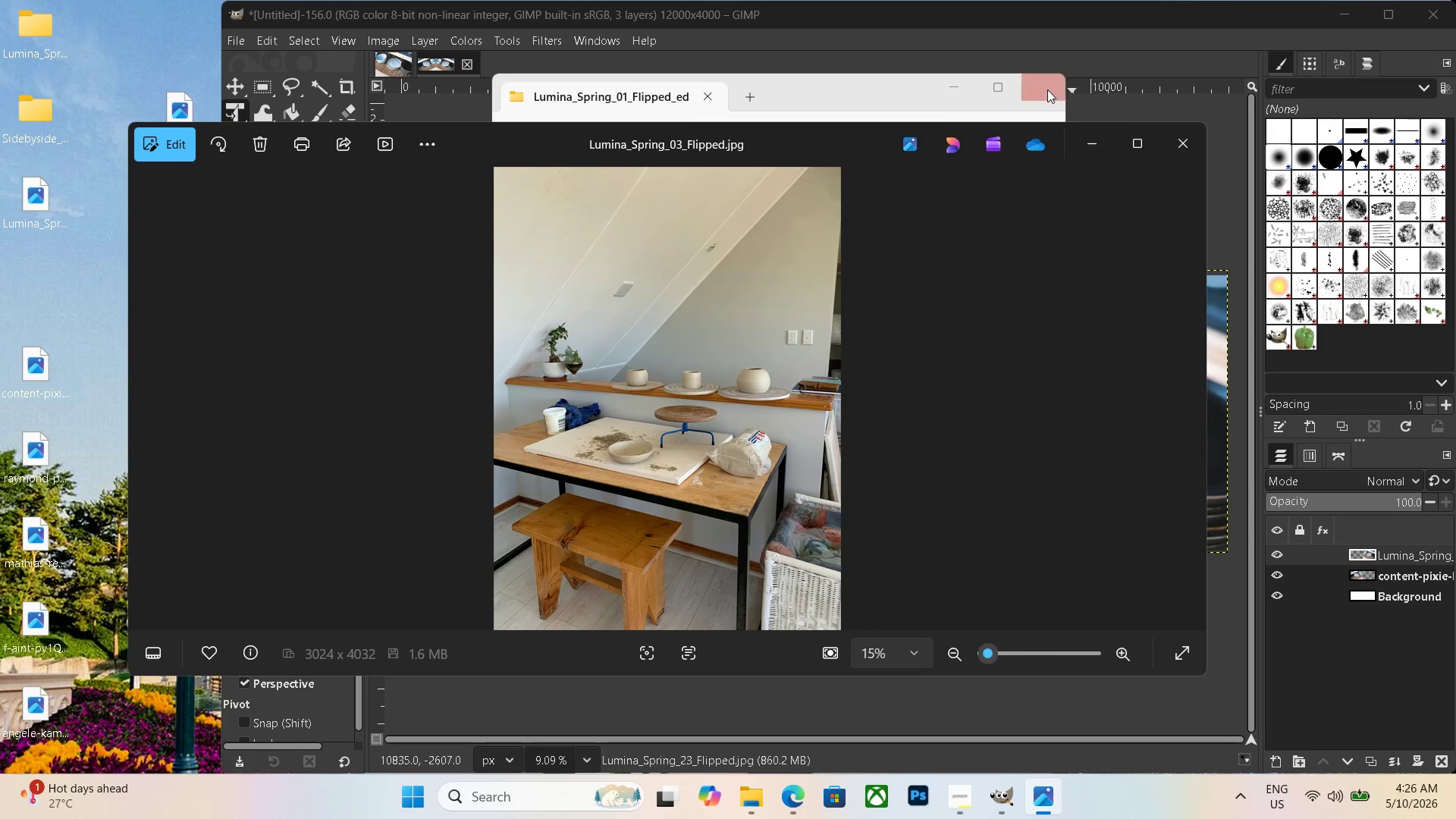 
left_click([1179, 140])
 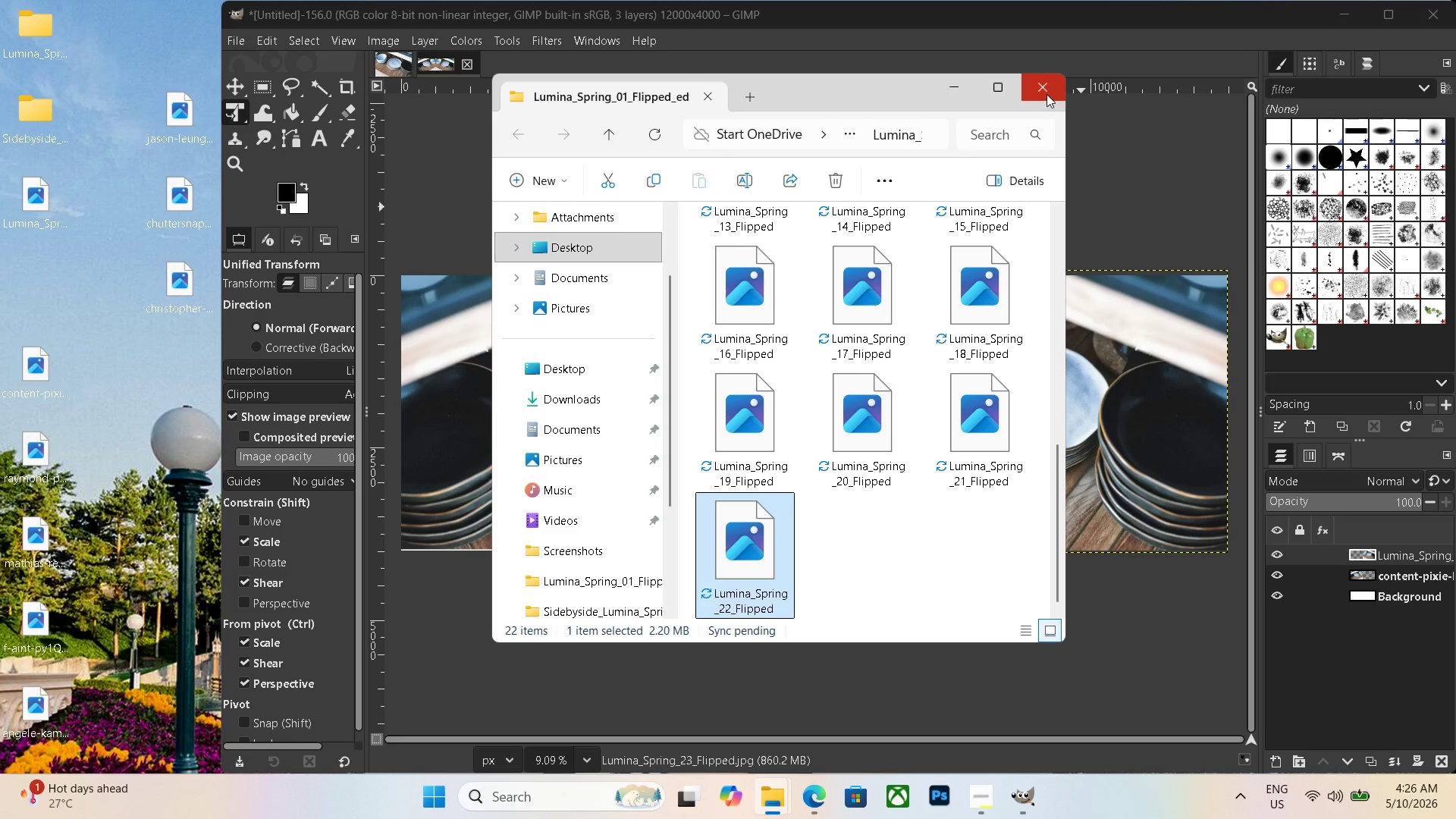 
left_click([949, 92])
 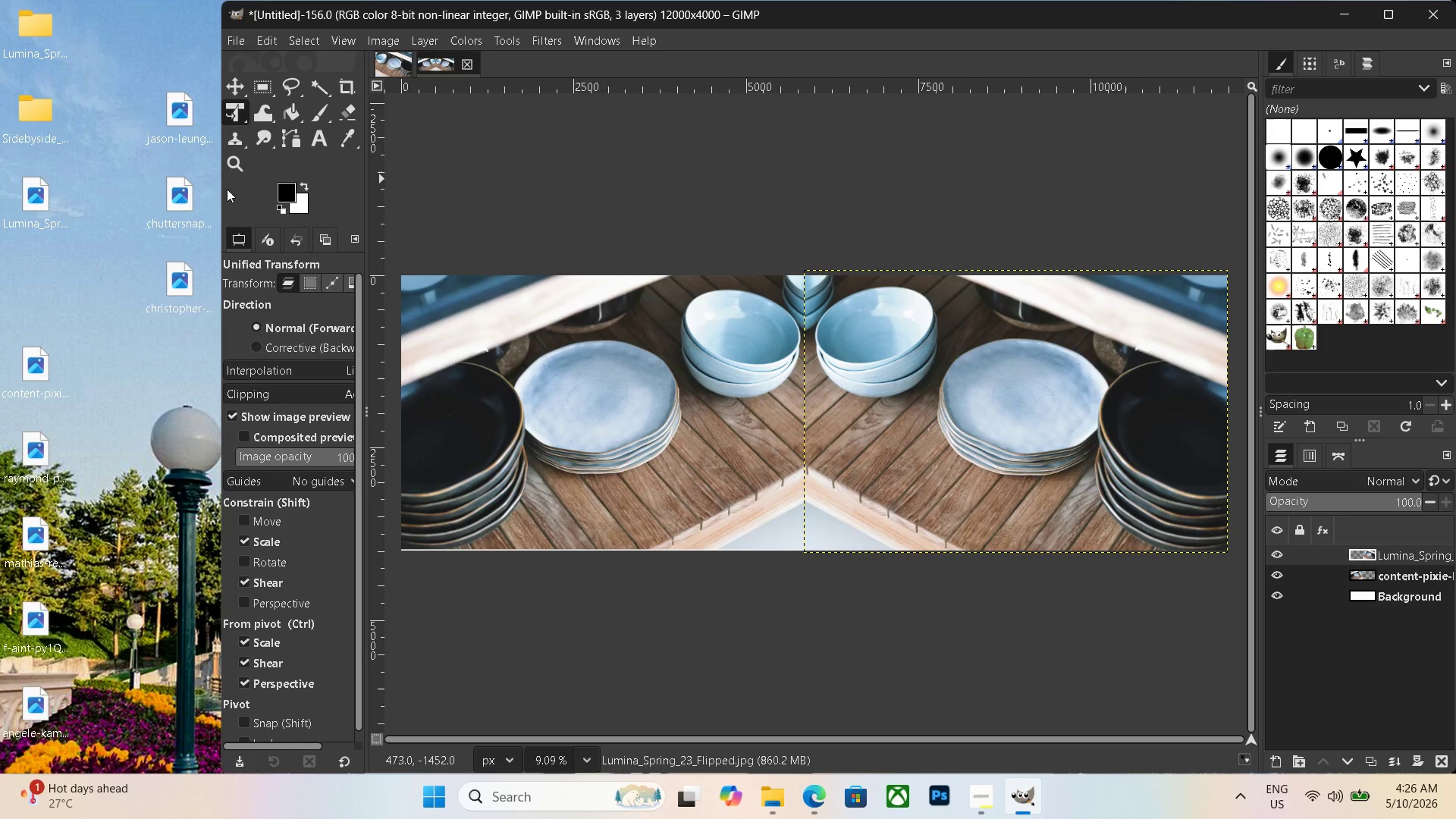 
left_click([27, 208])
 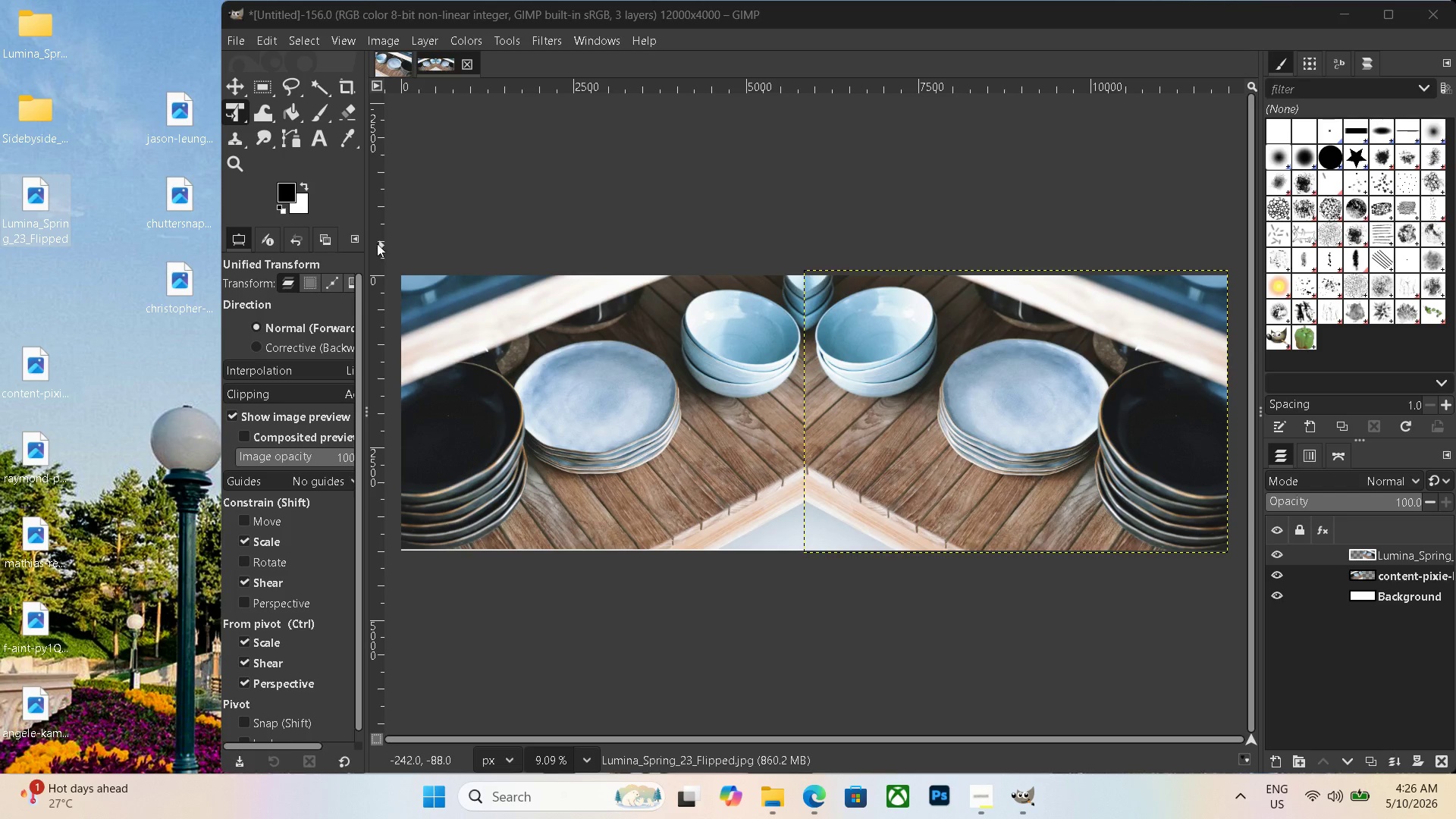 
left_click([384, 44])
 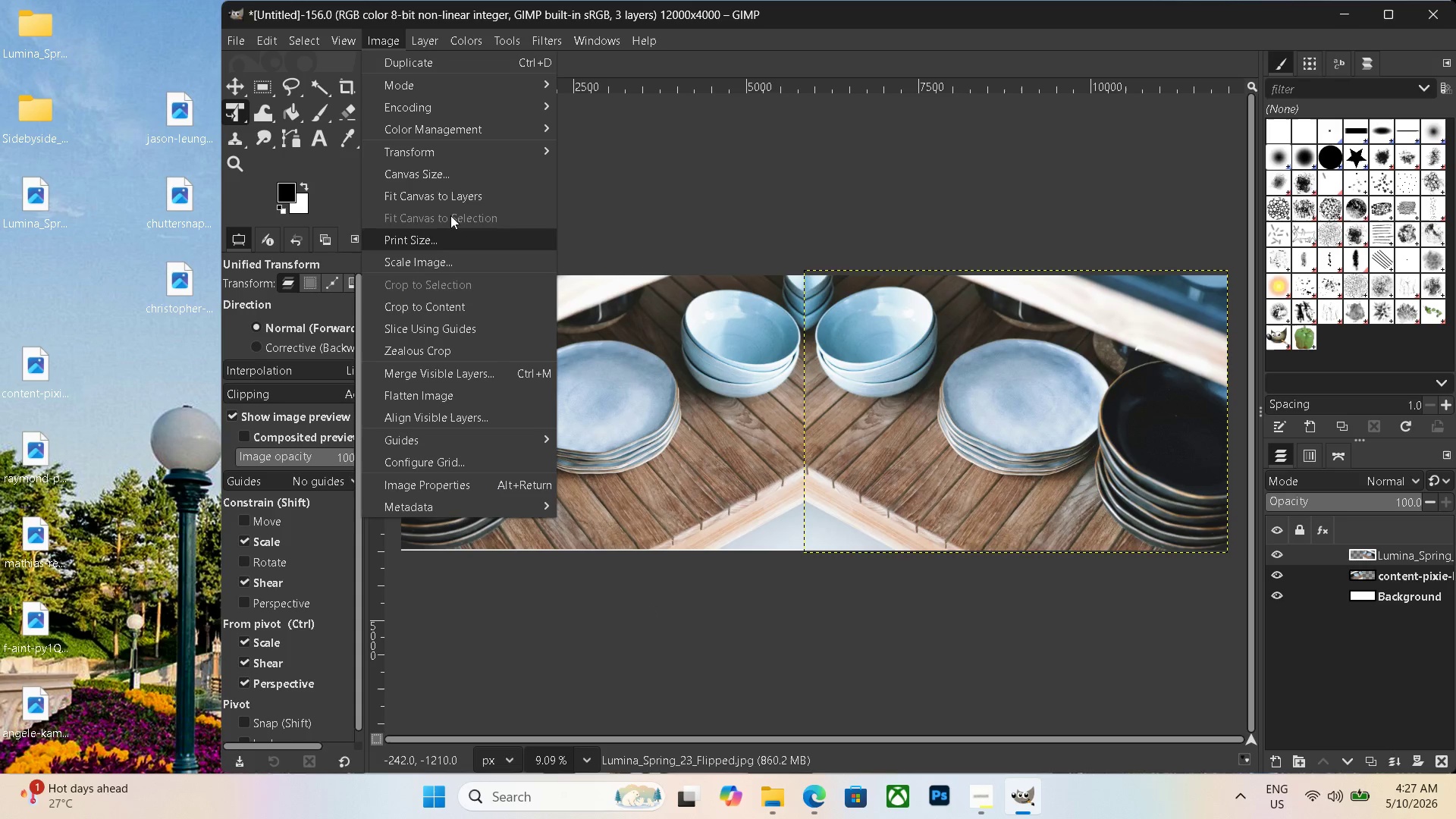 
left_click([317, 142])
 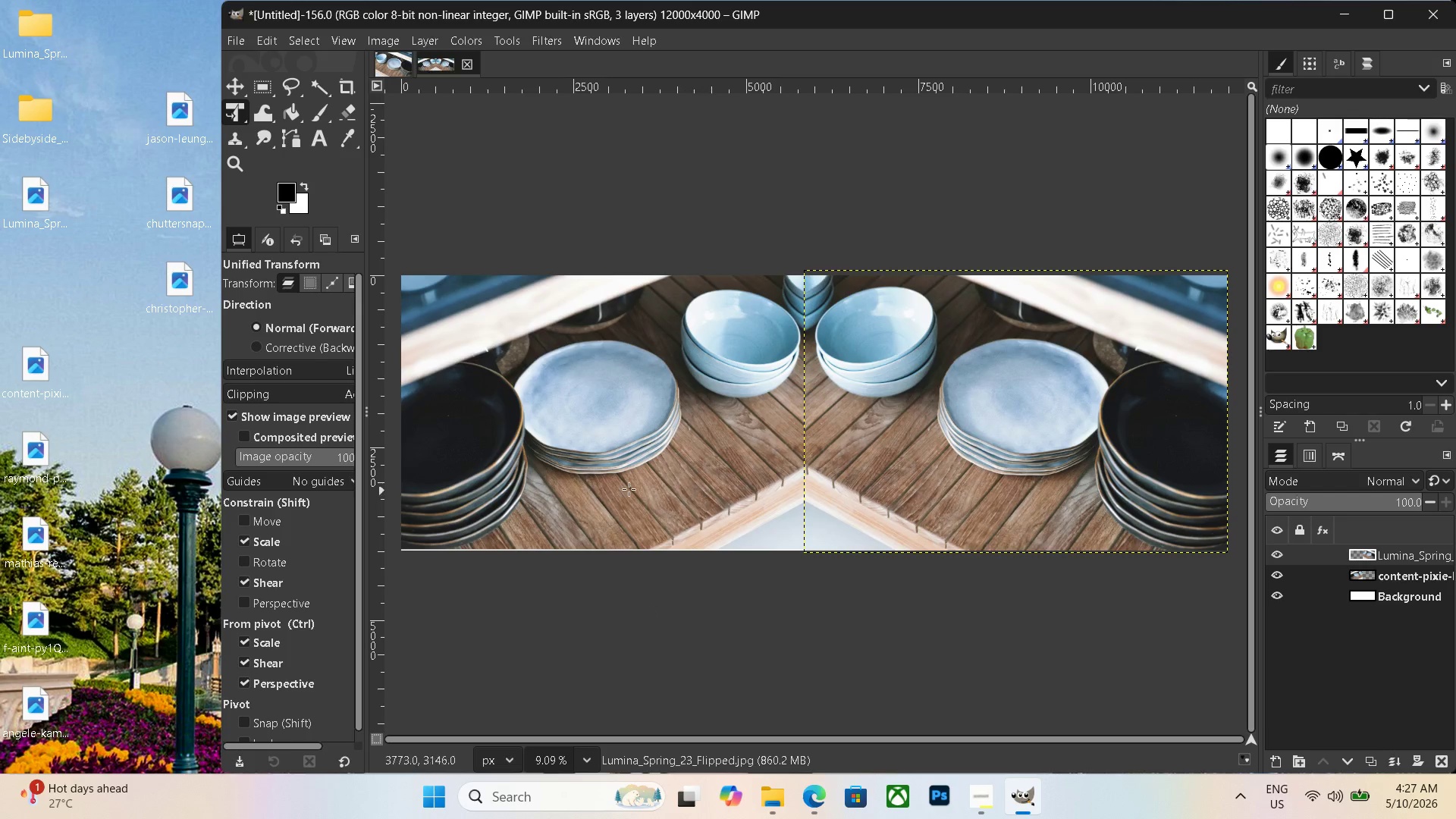 
left_click_drag(start_coordinate=[577, 479], to_coordinate=[872, 513])
 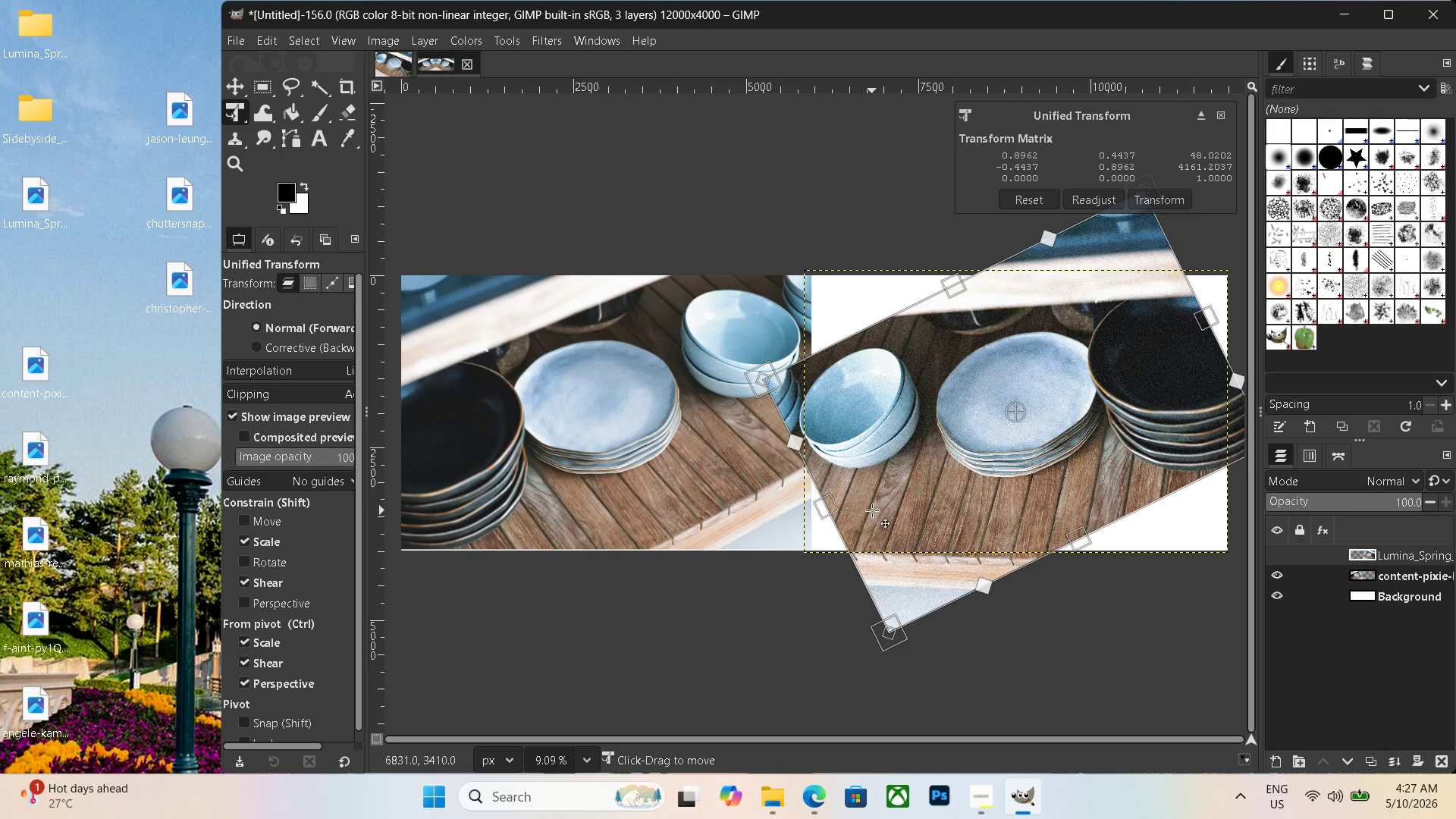 
key(Control+Z)
 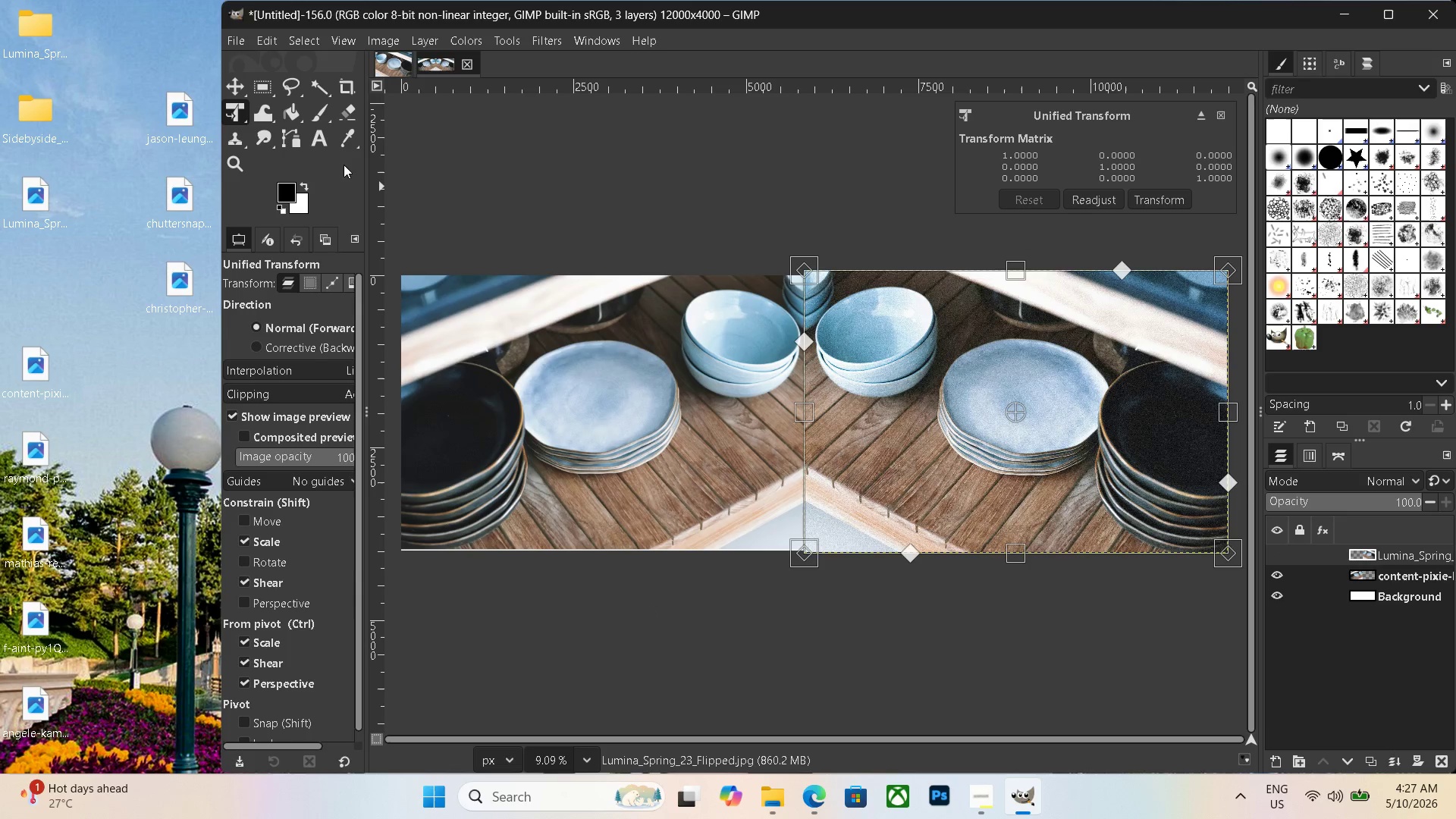 
left_click([323, 143])
 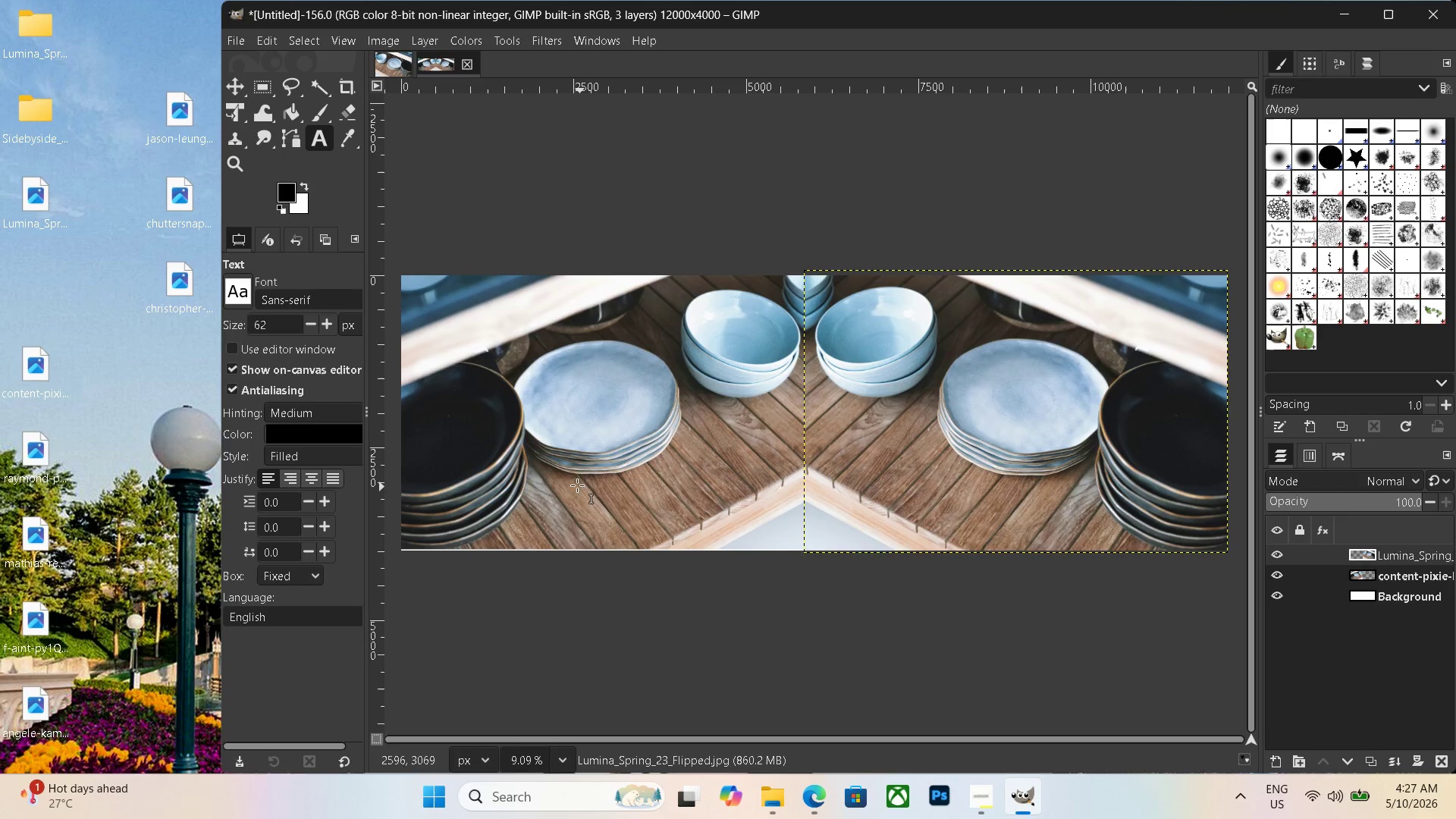 
left_click_drag(start_coordinate=[549, 480], to_coordinate=[1124, 544])
 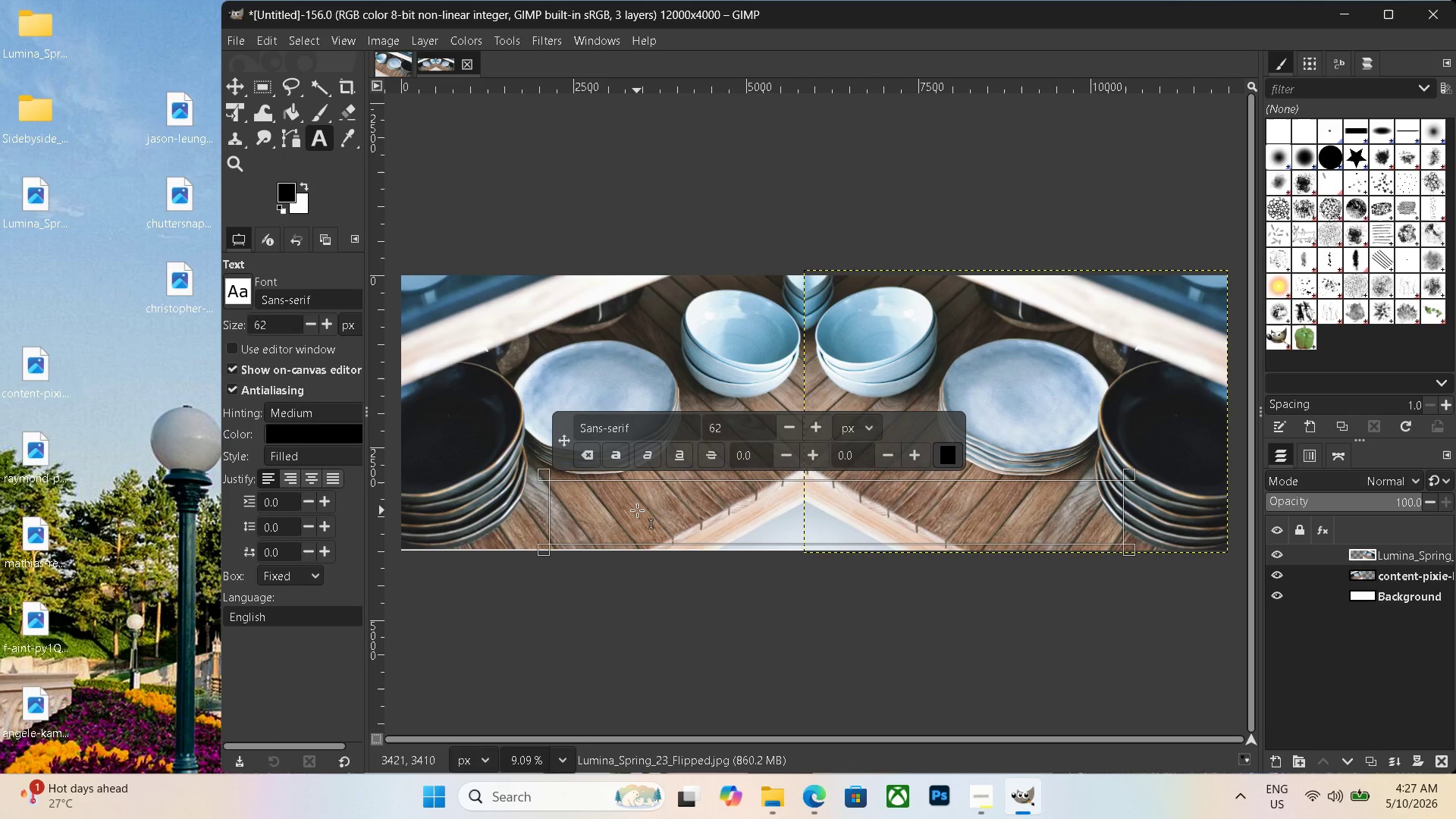 
type(befo)
 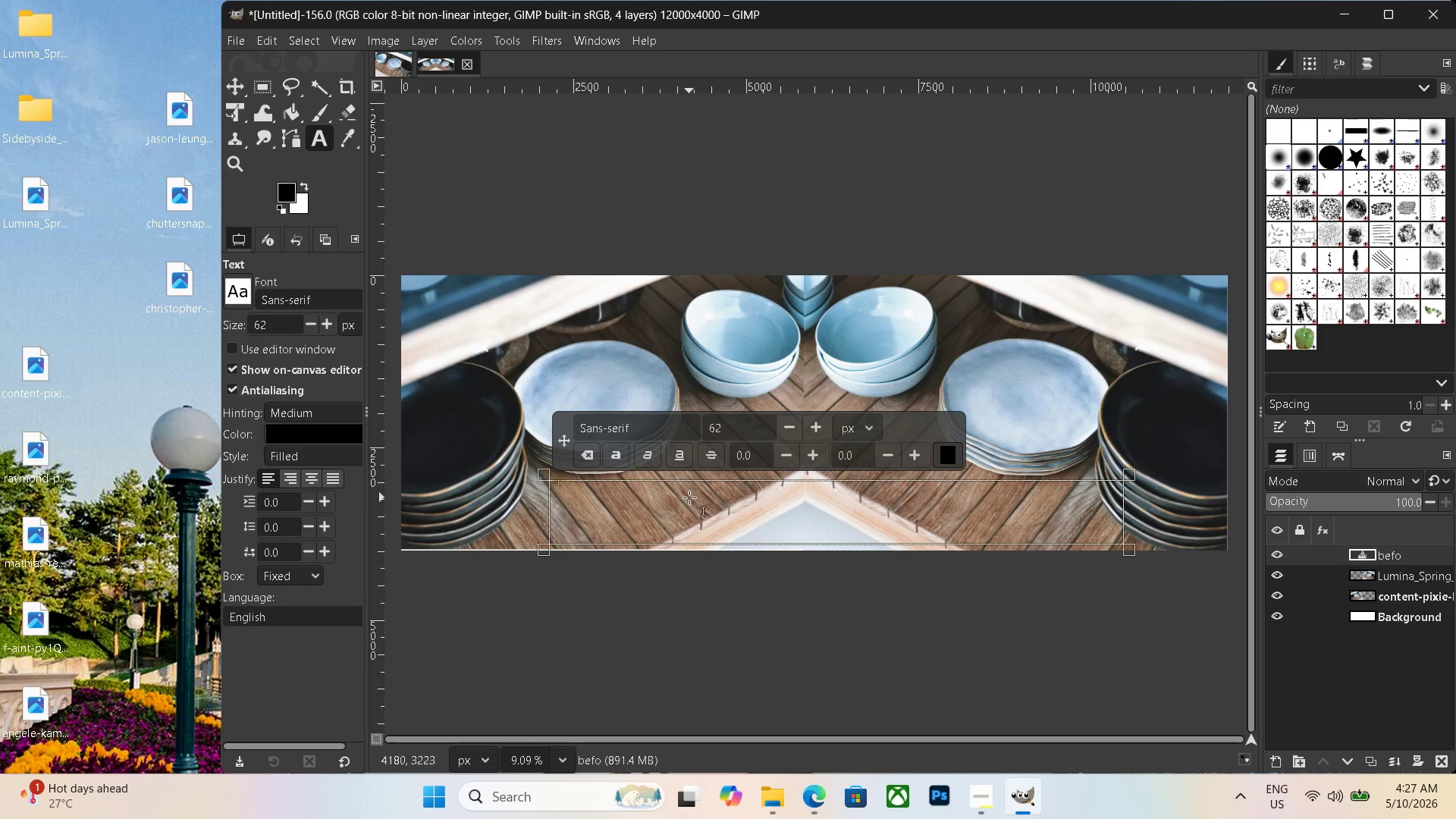 
key(Backspace)
 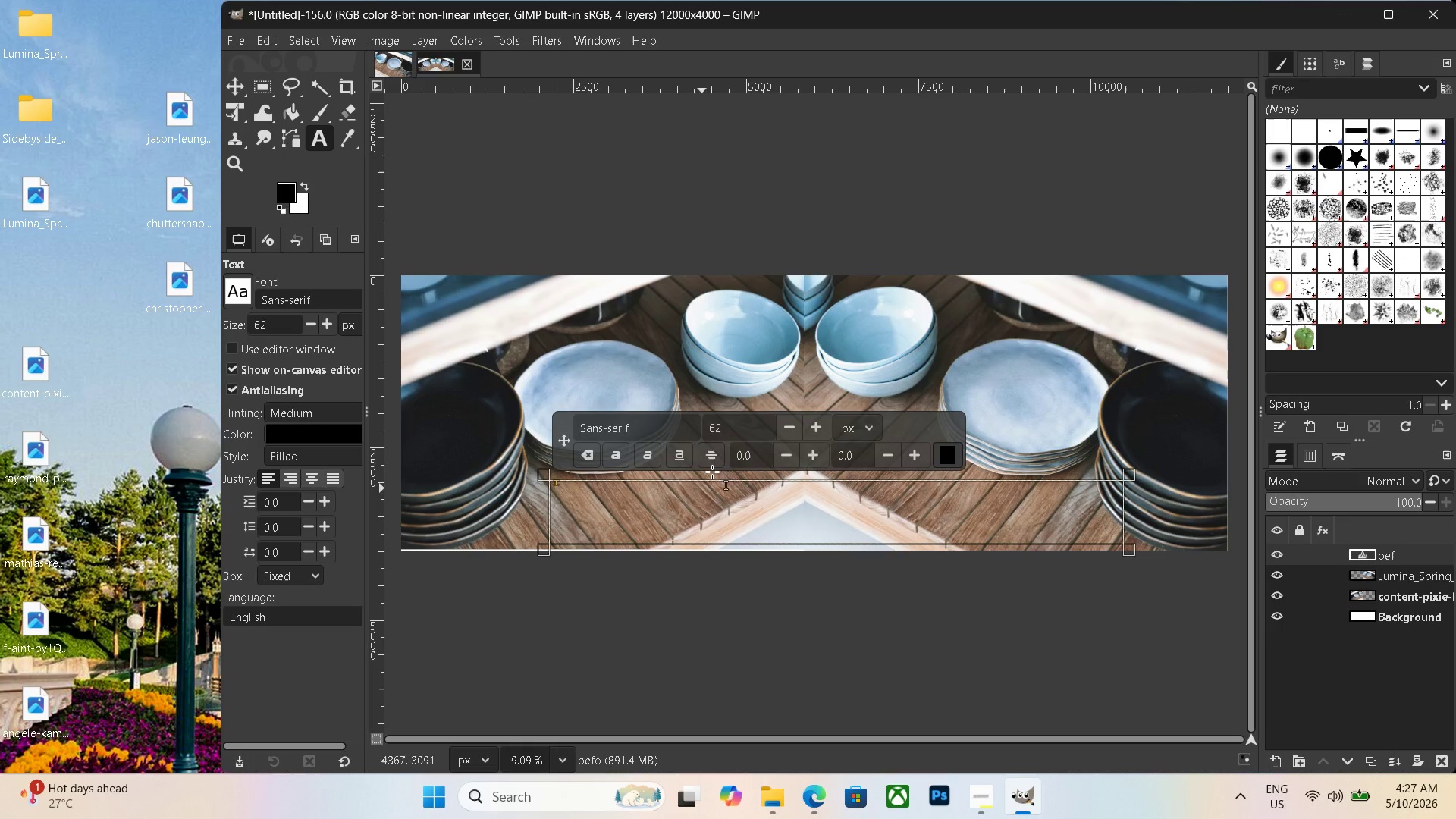 
key(Backspace)
 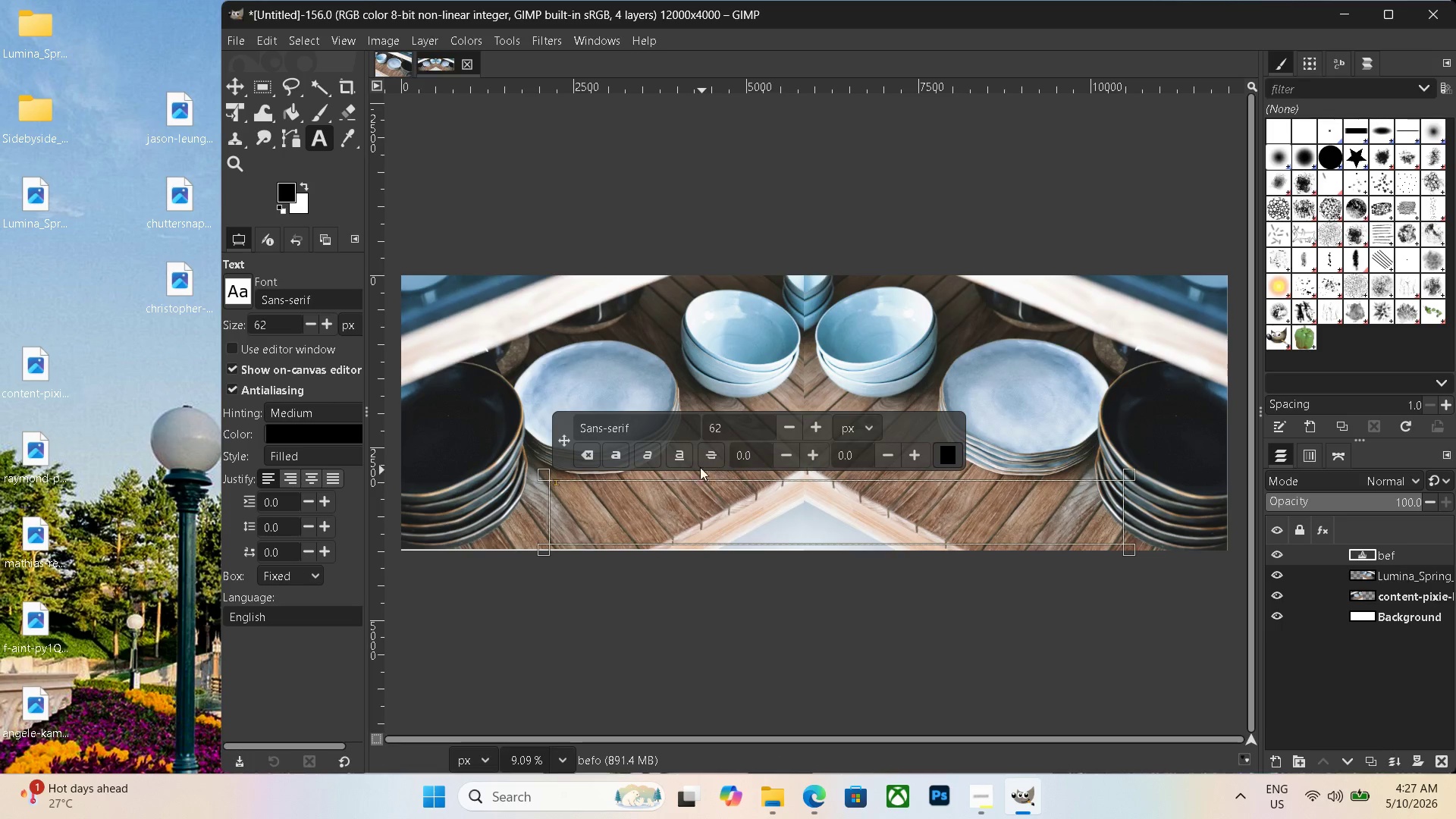 
key(Backspace)
 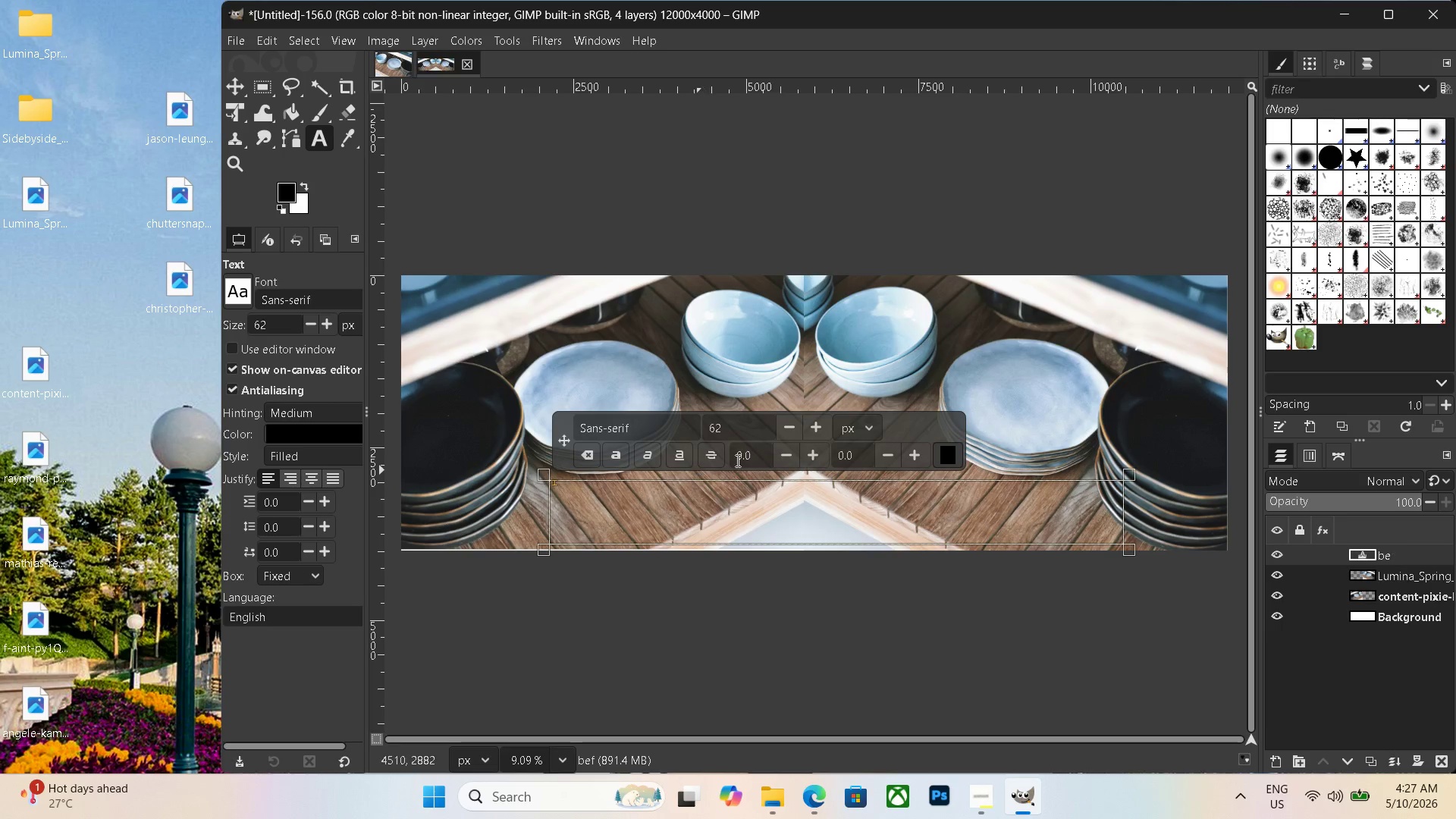 
key(Backspace)
 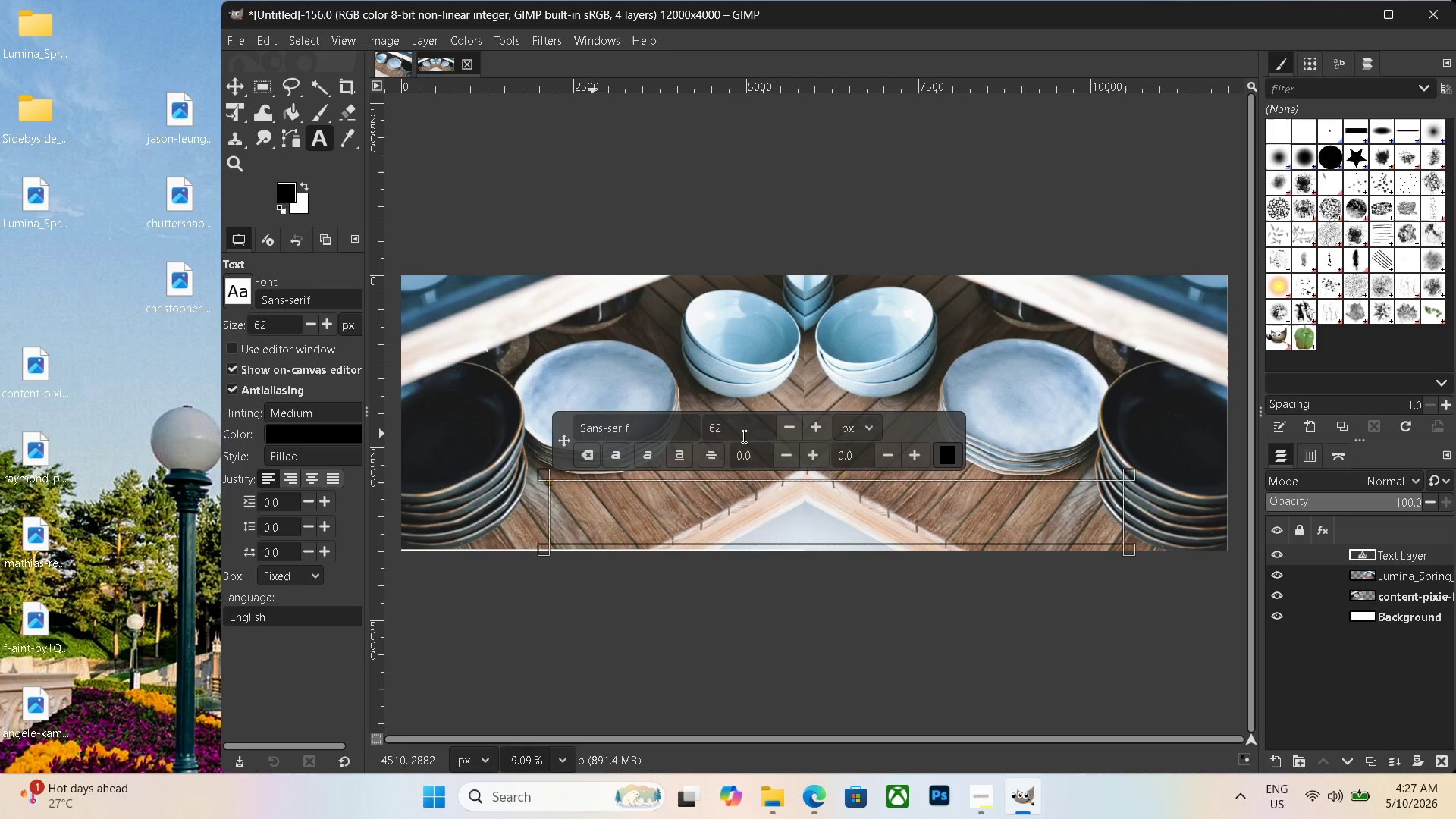 
left_click_drag(start_coordinate=[736, 432], to_coordinate=[674, 432])
 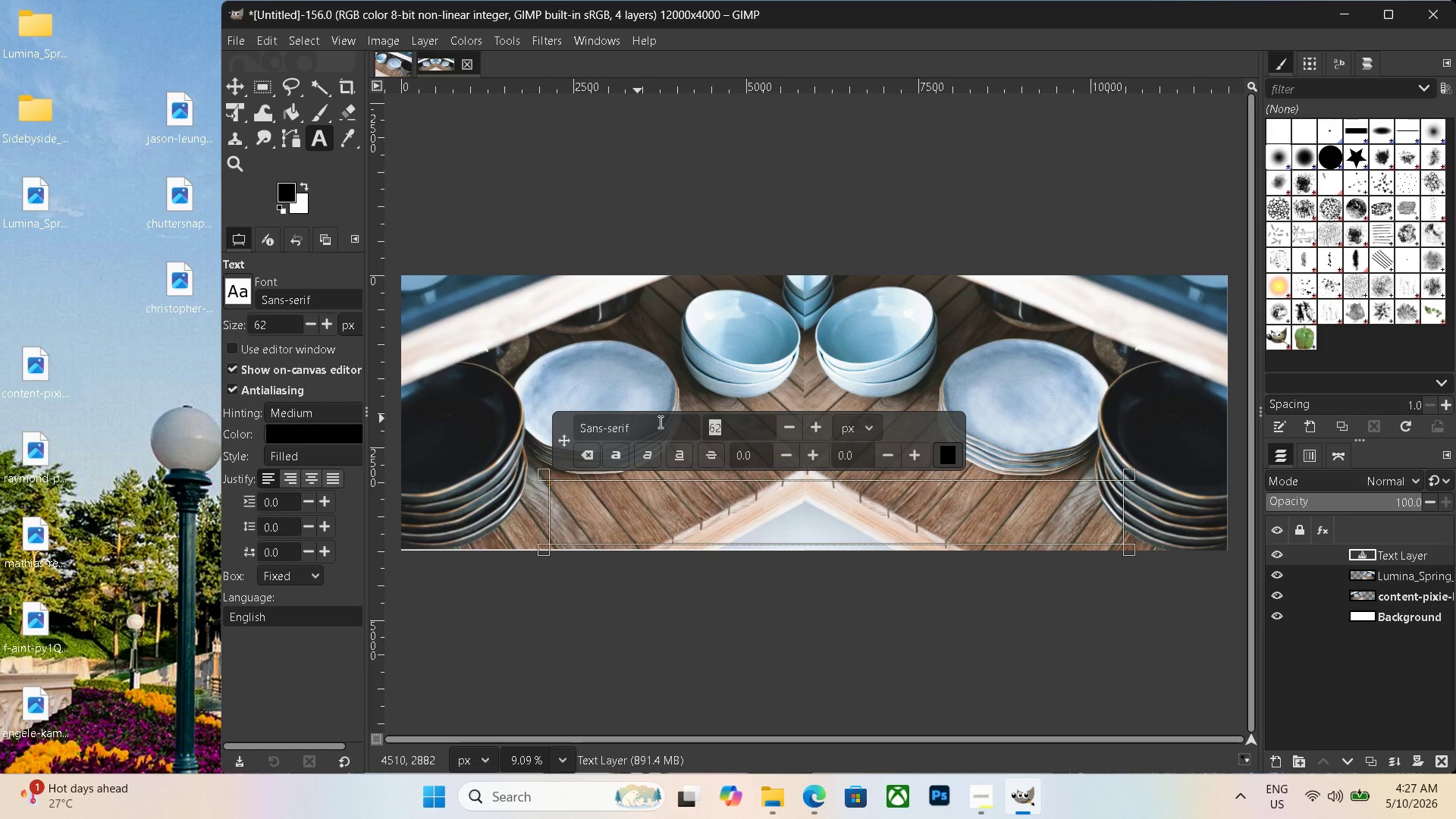 
key(Numpad3)
 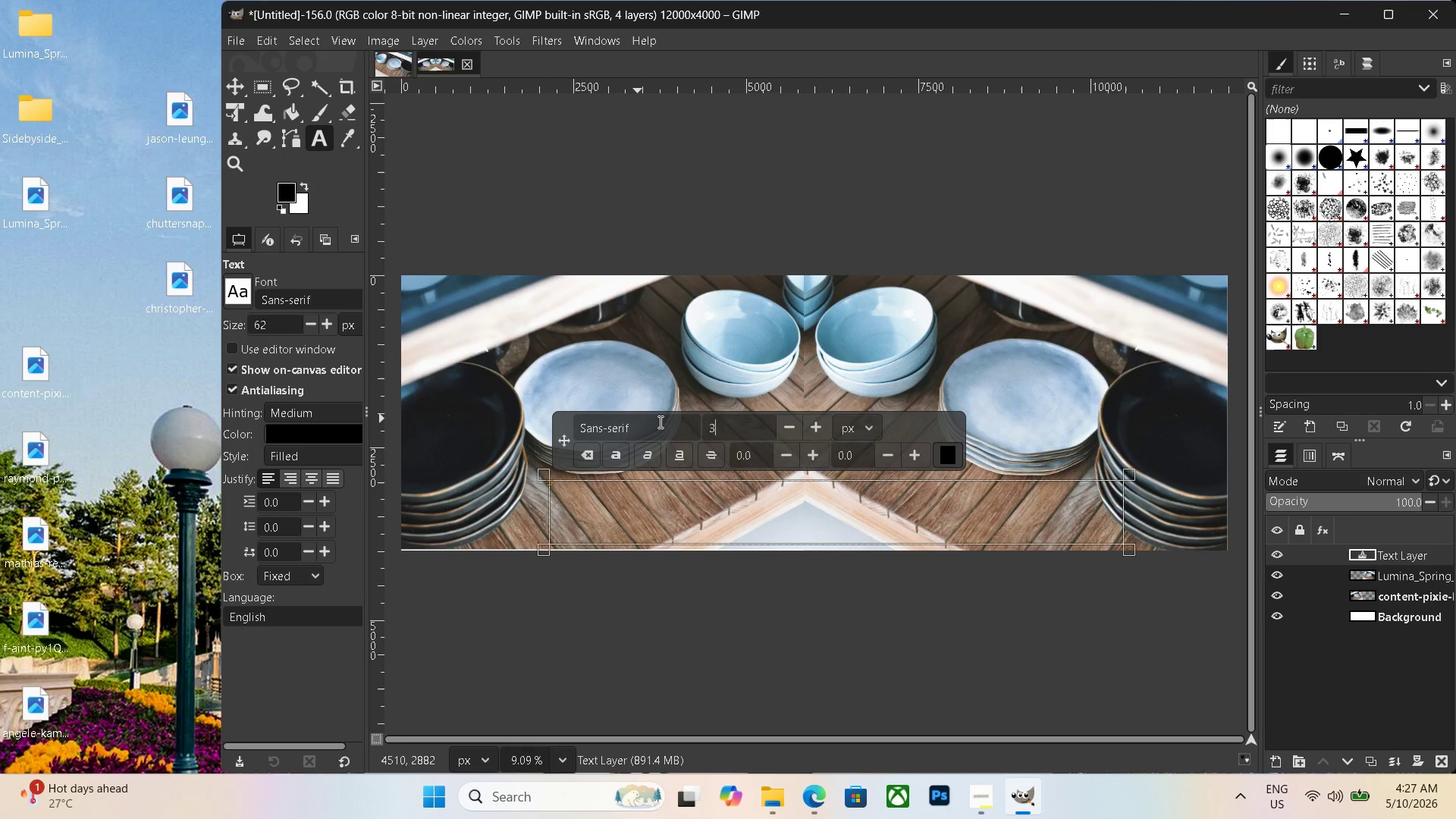 
key(Numpad0)
 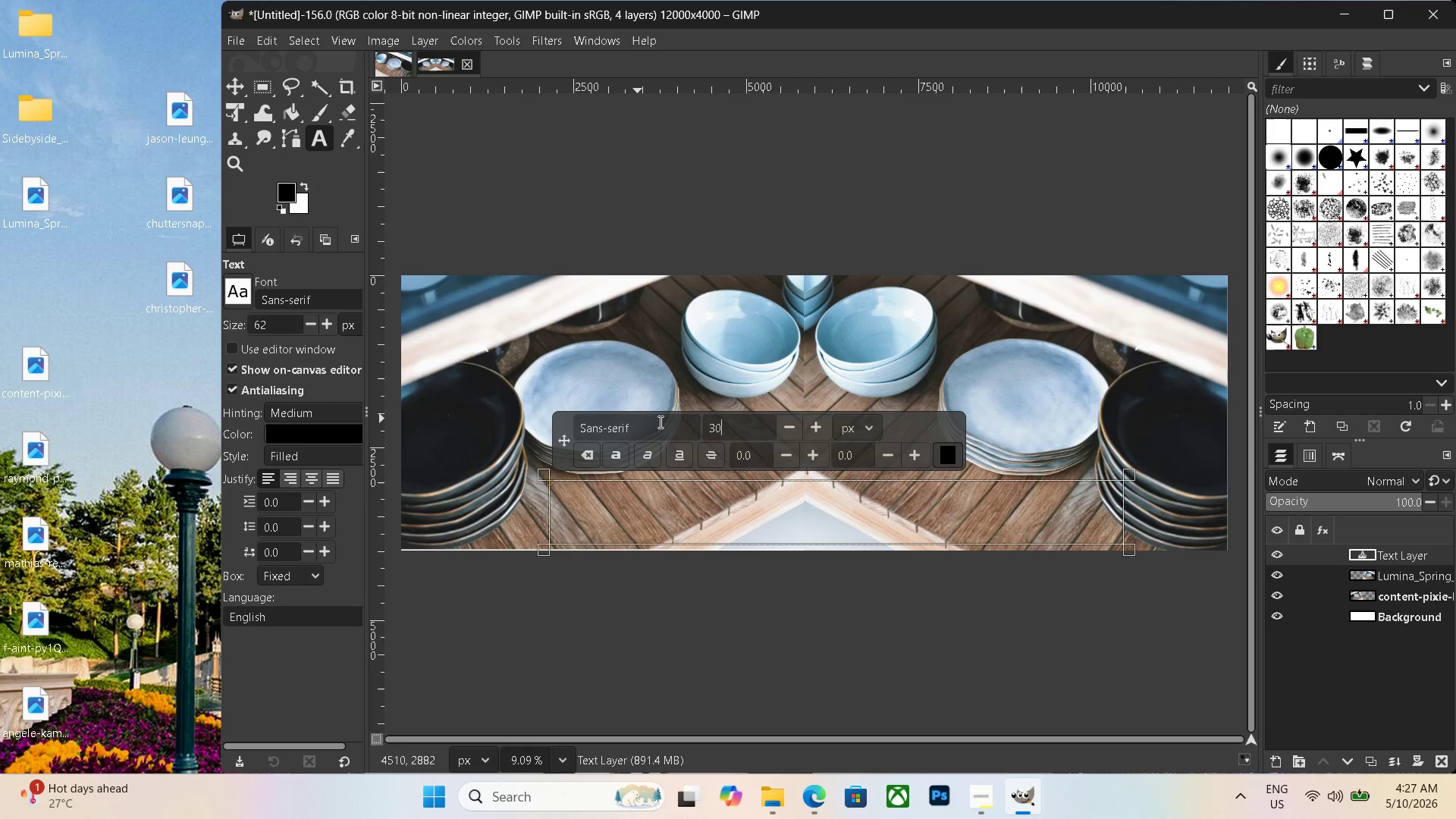 
key(Numpad0)
 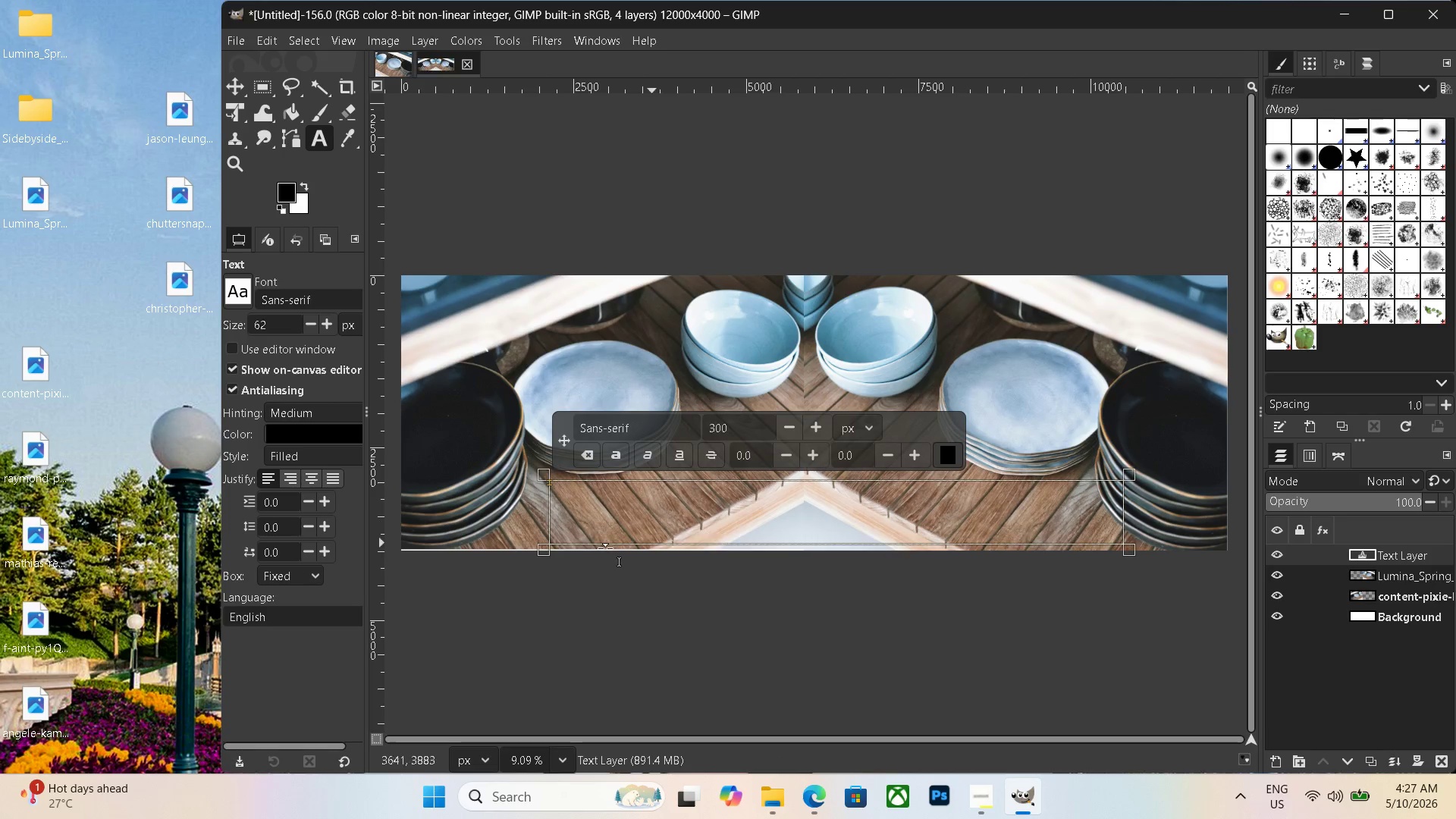 
left_click_drag(start_coordinate=[570, 518], to_coordinate=[573, 513])
 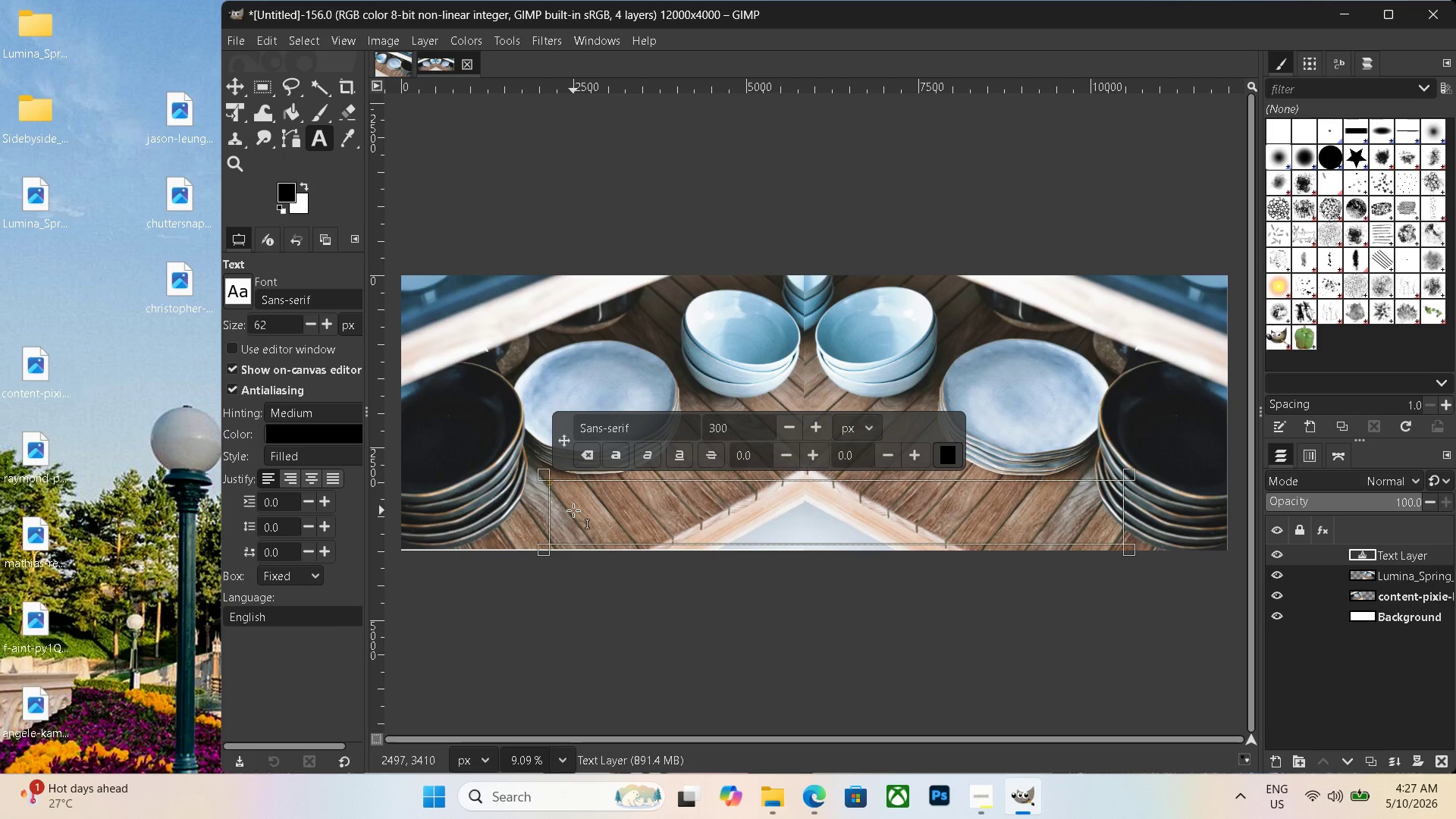 
type(beofer)
key(Backspace)
key(Backspace)
key(Backspace)
key(Backspace)
type(fore)
 